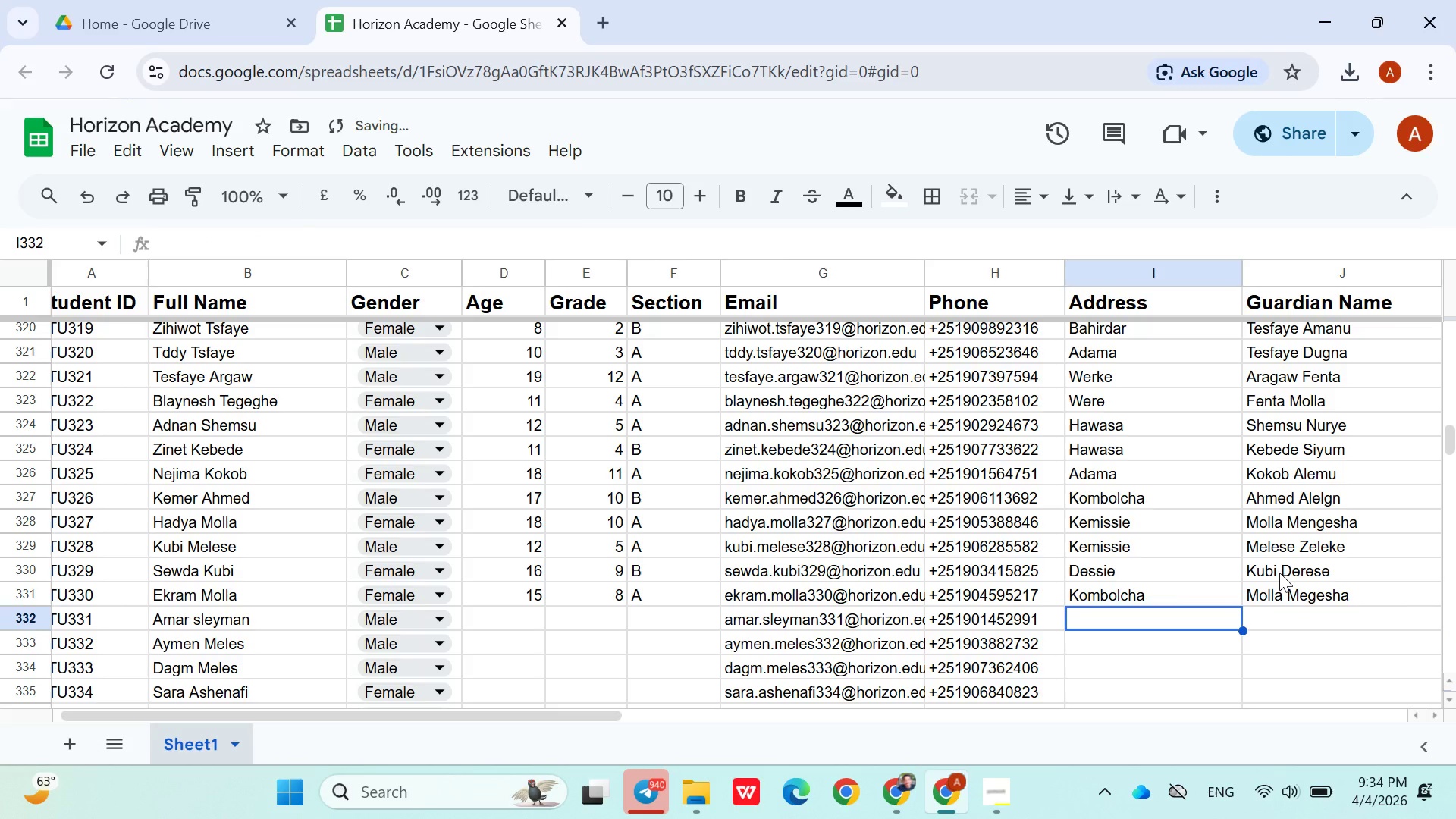 
hold_key(key=ArrowLeft, duration=0.73)
 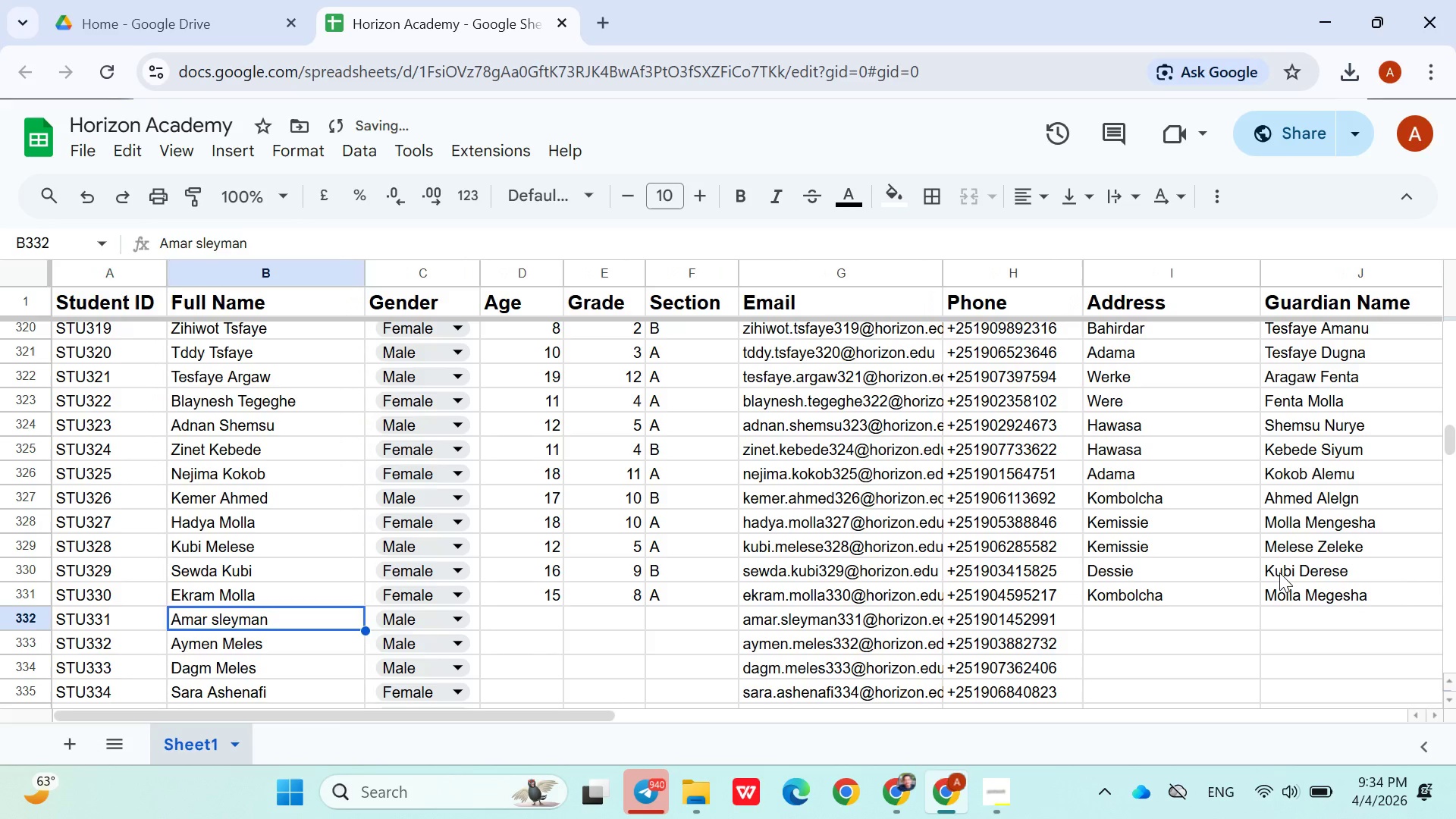 
key(ArrowRight)
 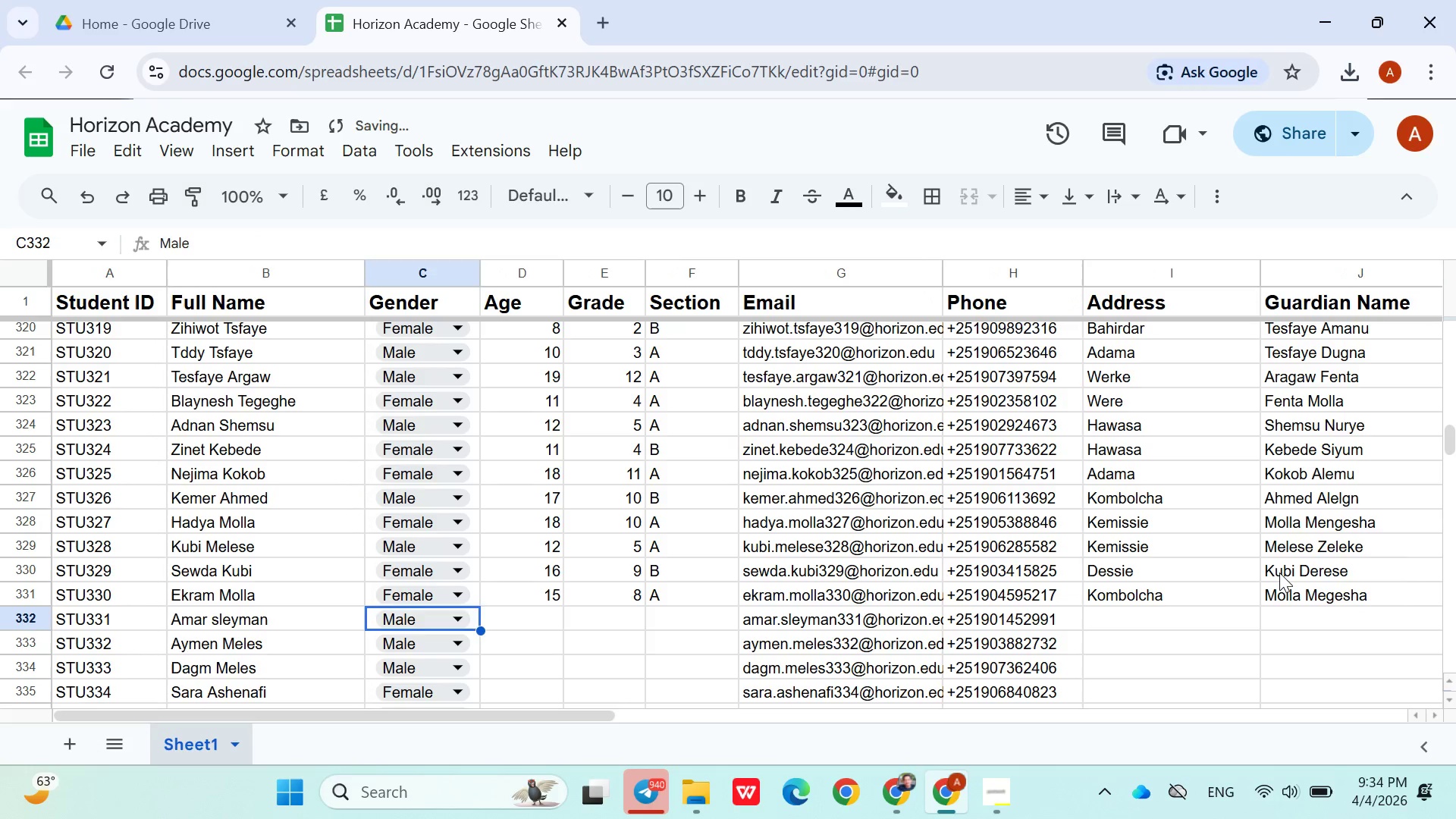 
key(ArrowRight)
 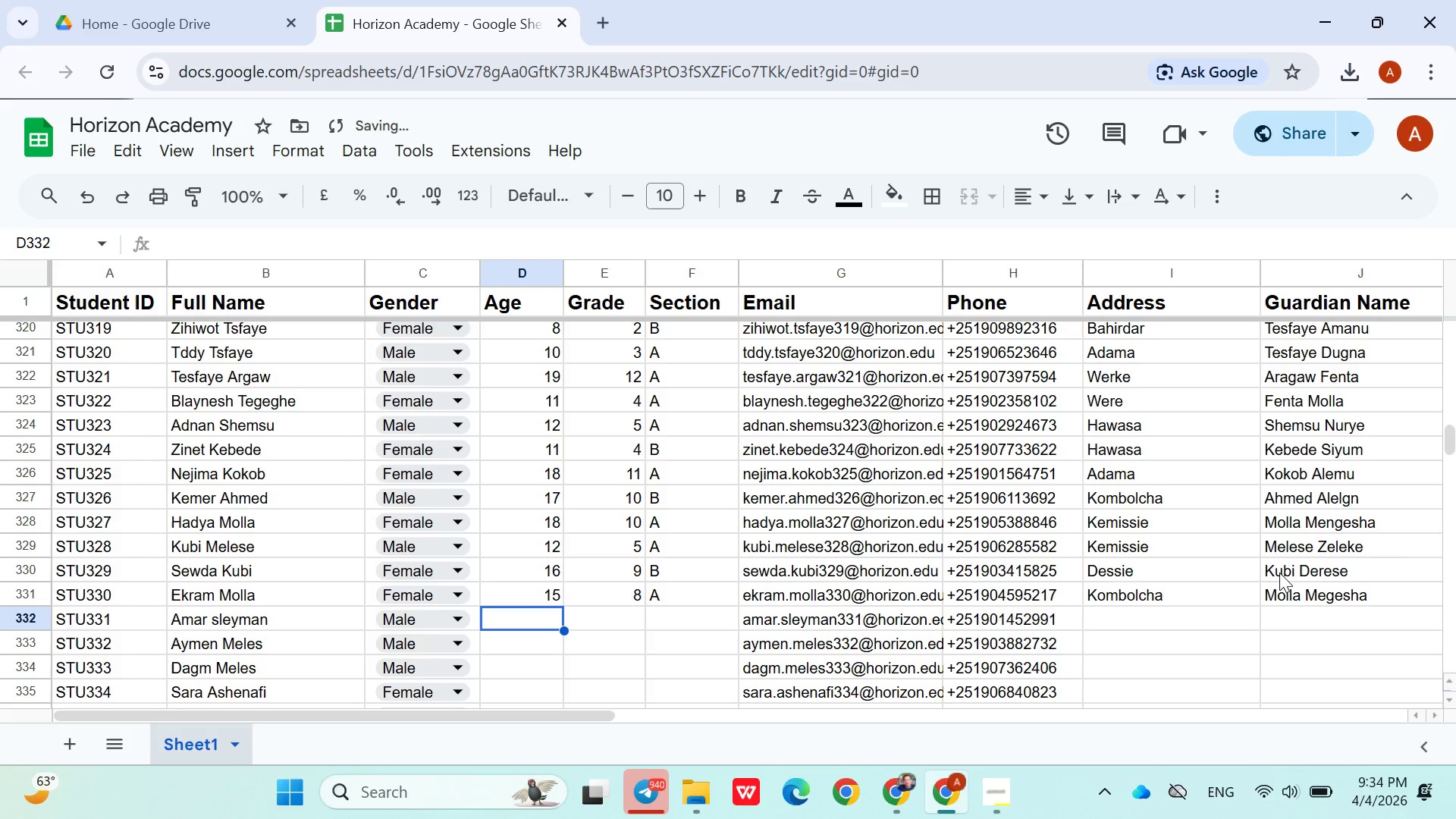 
key(ArrowRight)
 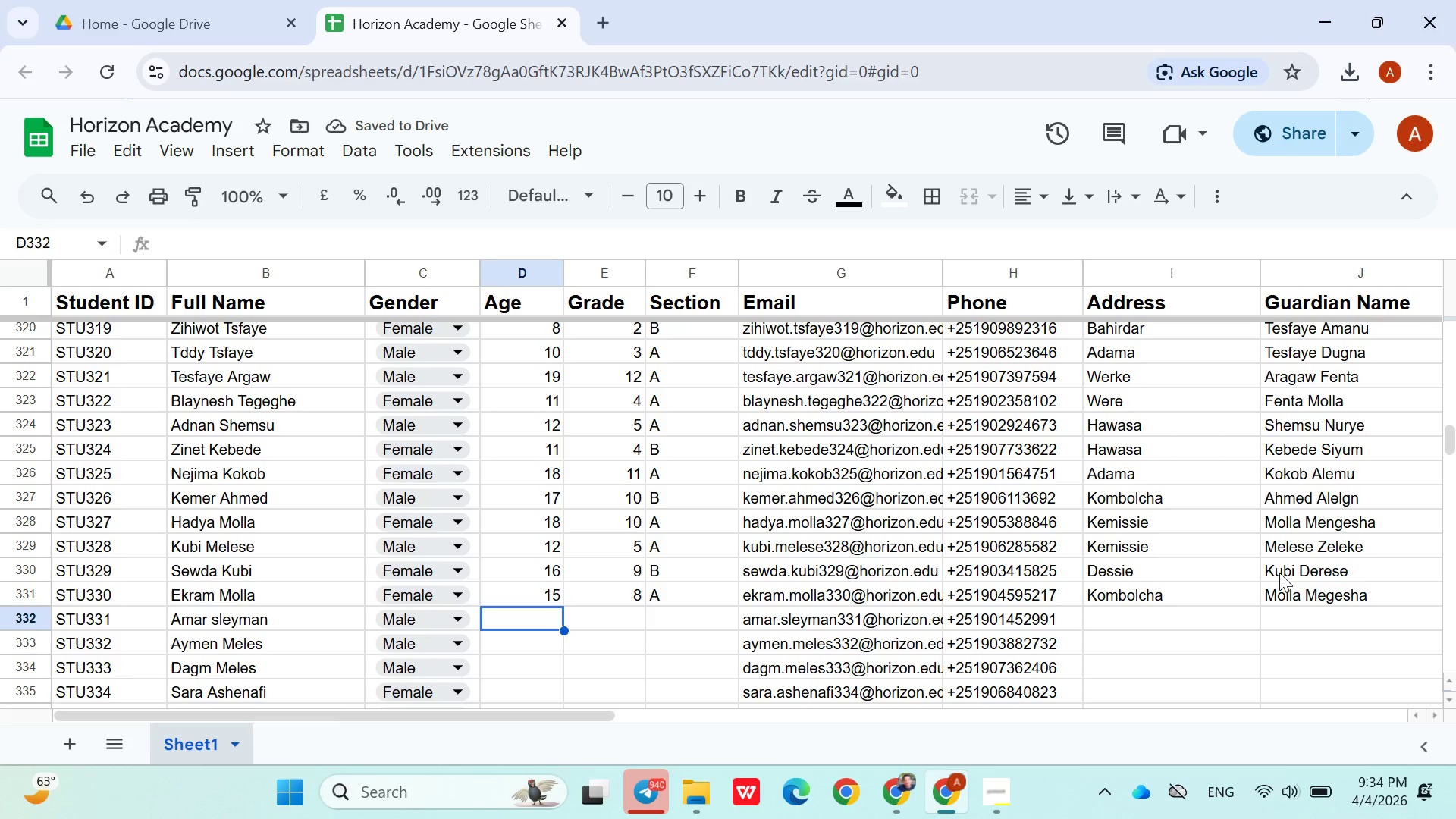 
key(ArrowLeft)
 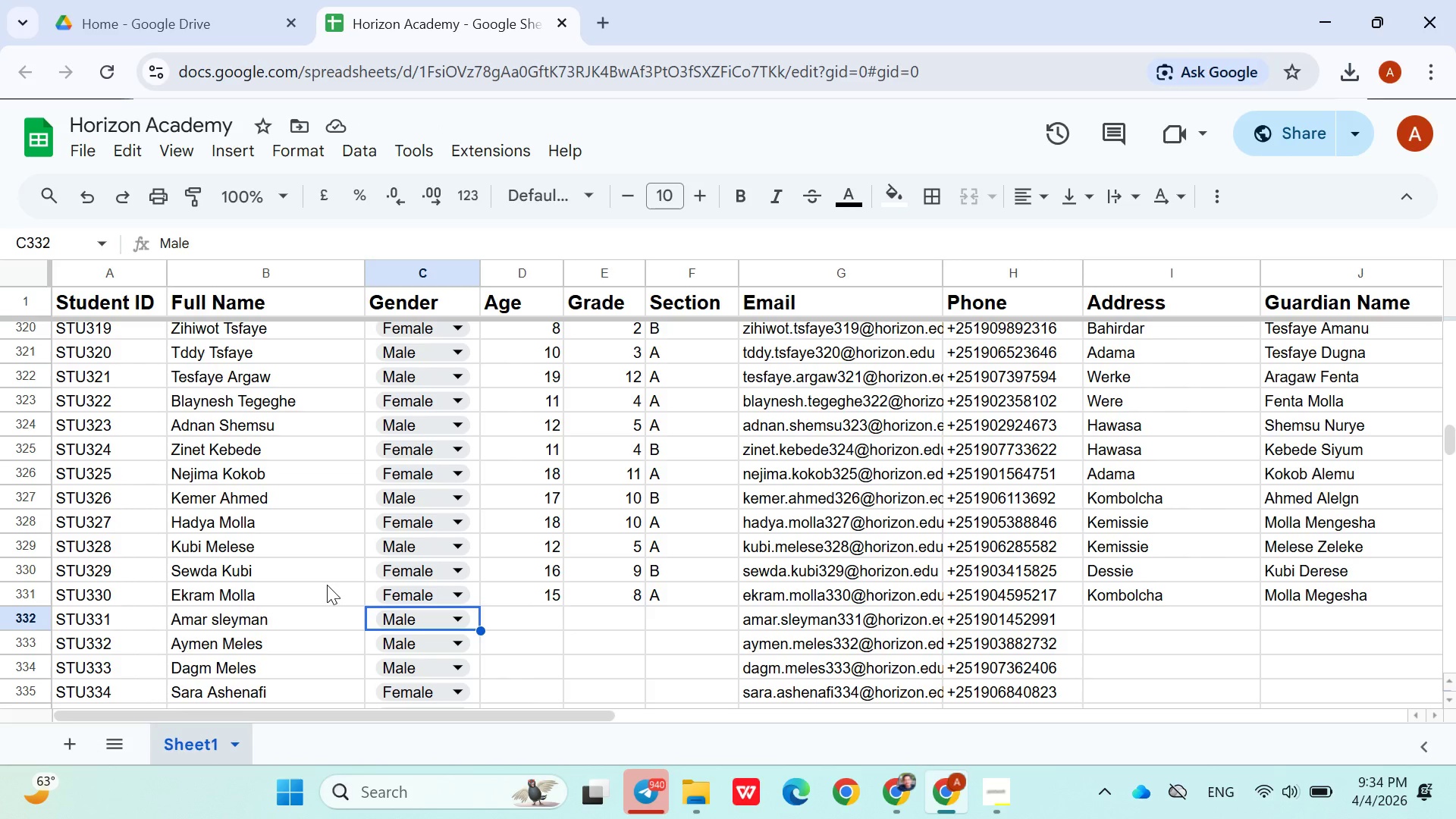 
double_click([261, 617])
 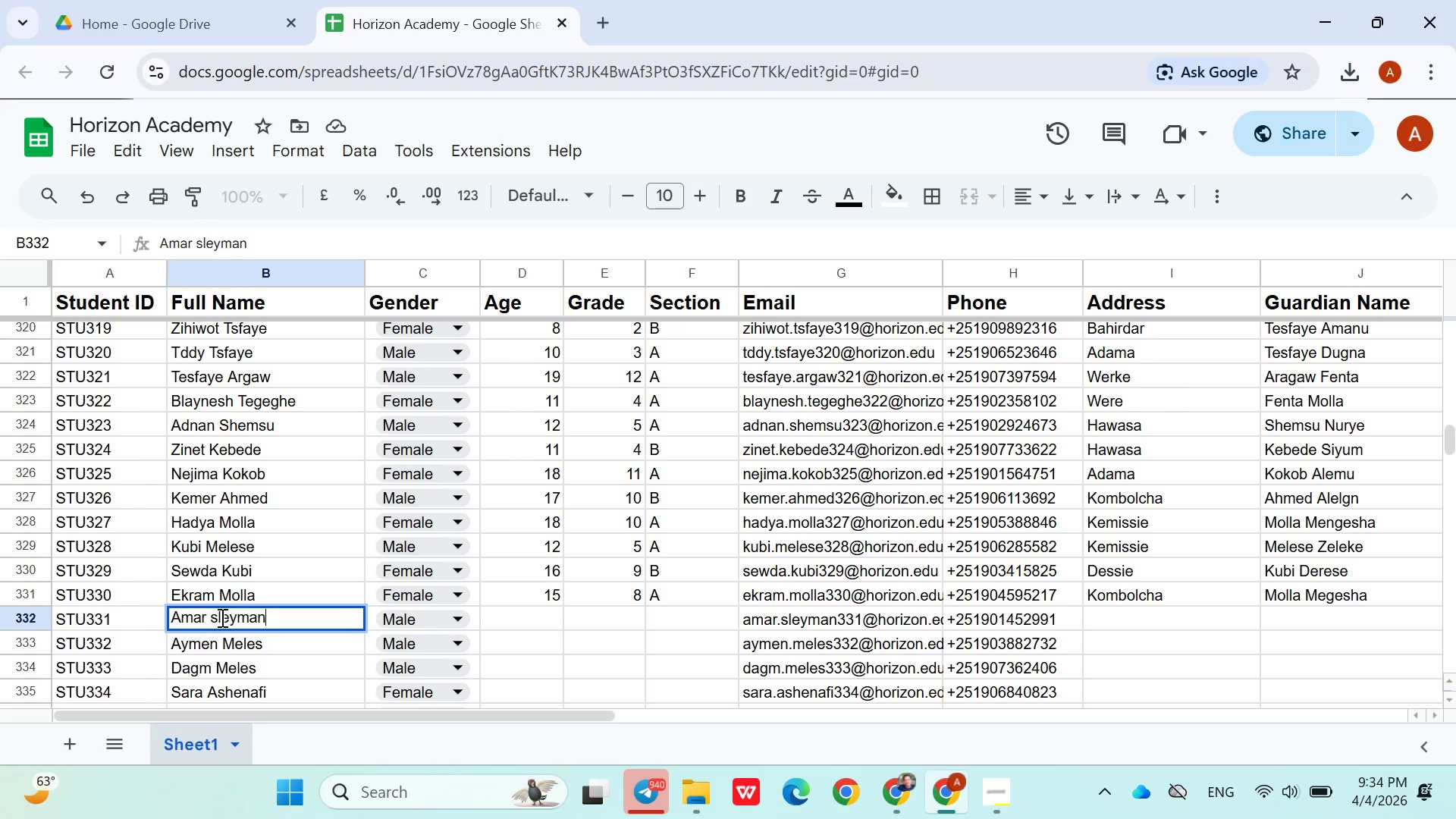 
left_click([221, 618])
 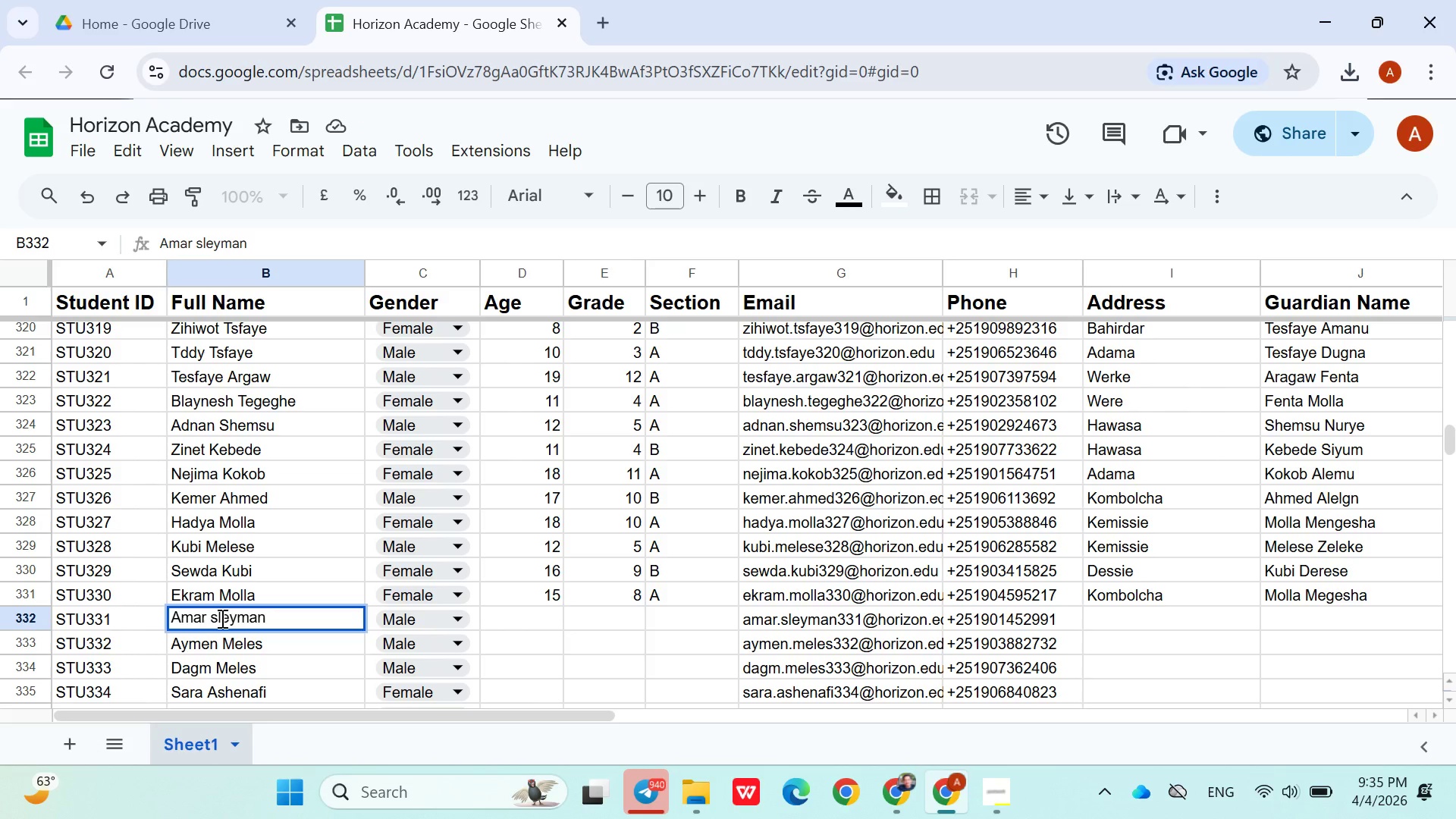 
key(ArrowLeft)
 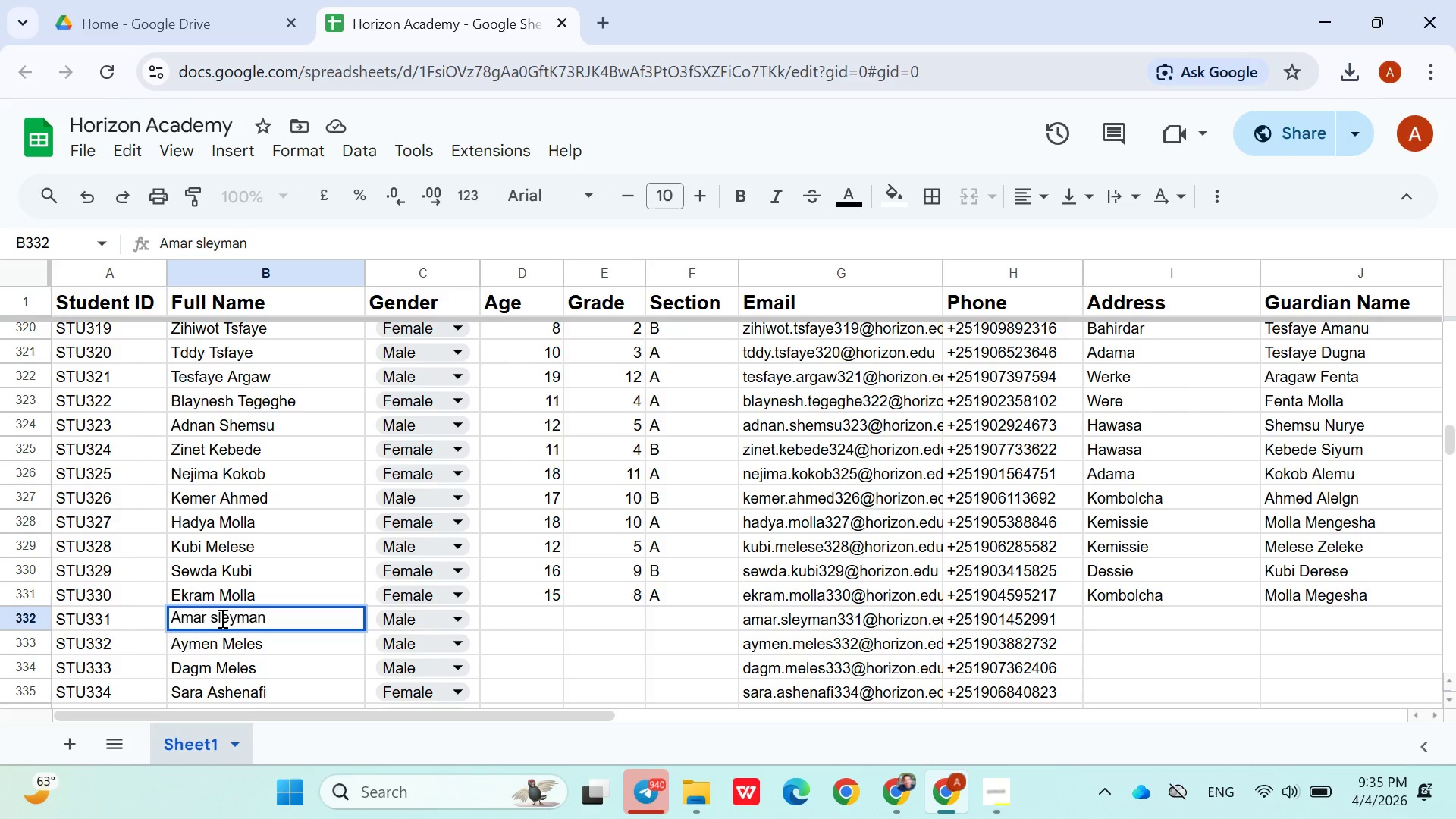 
key(Shift+U)
 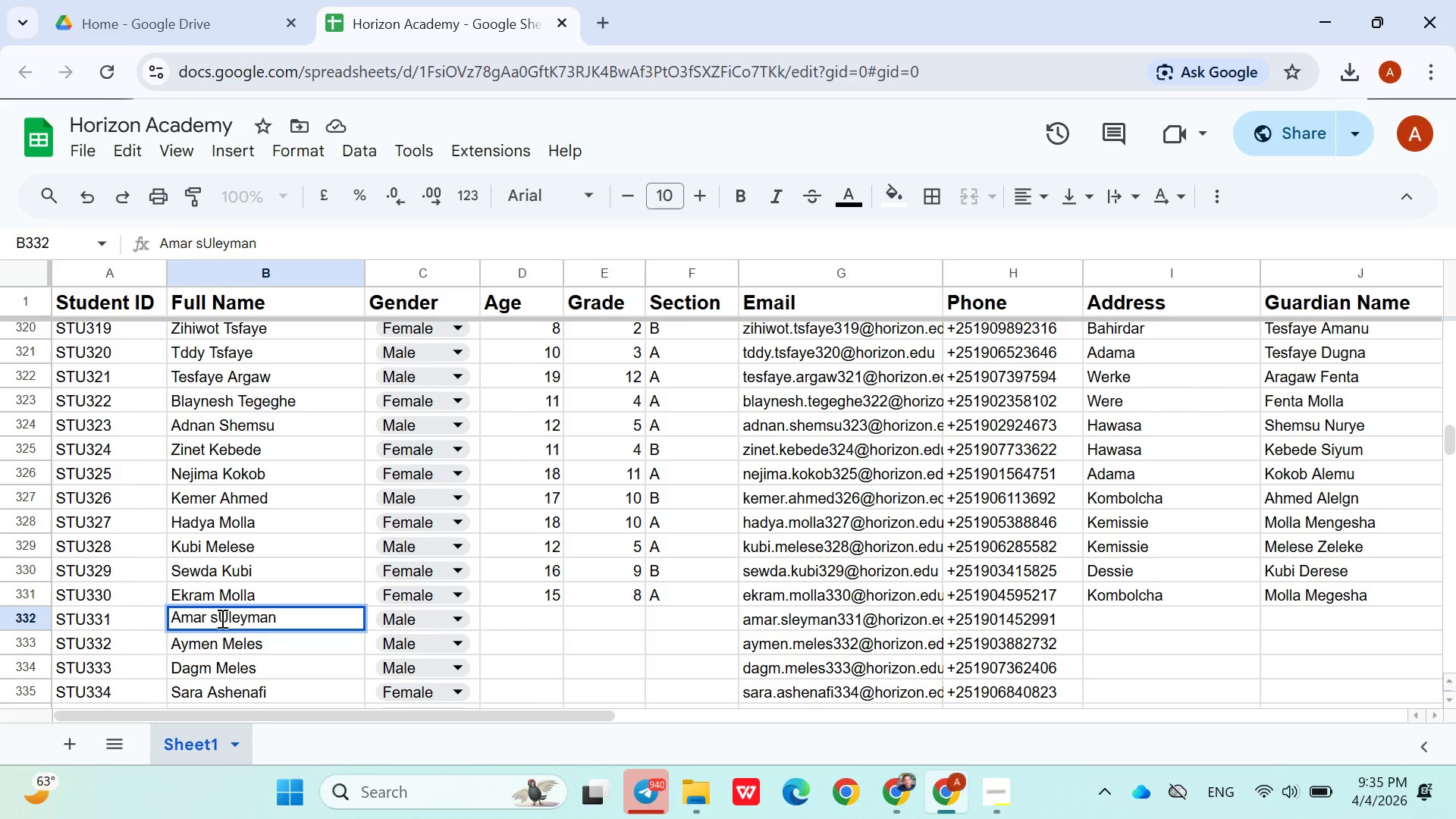 
key(ArrowRight)
 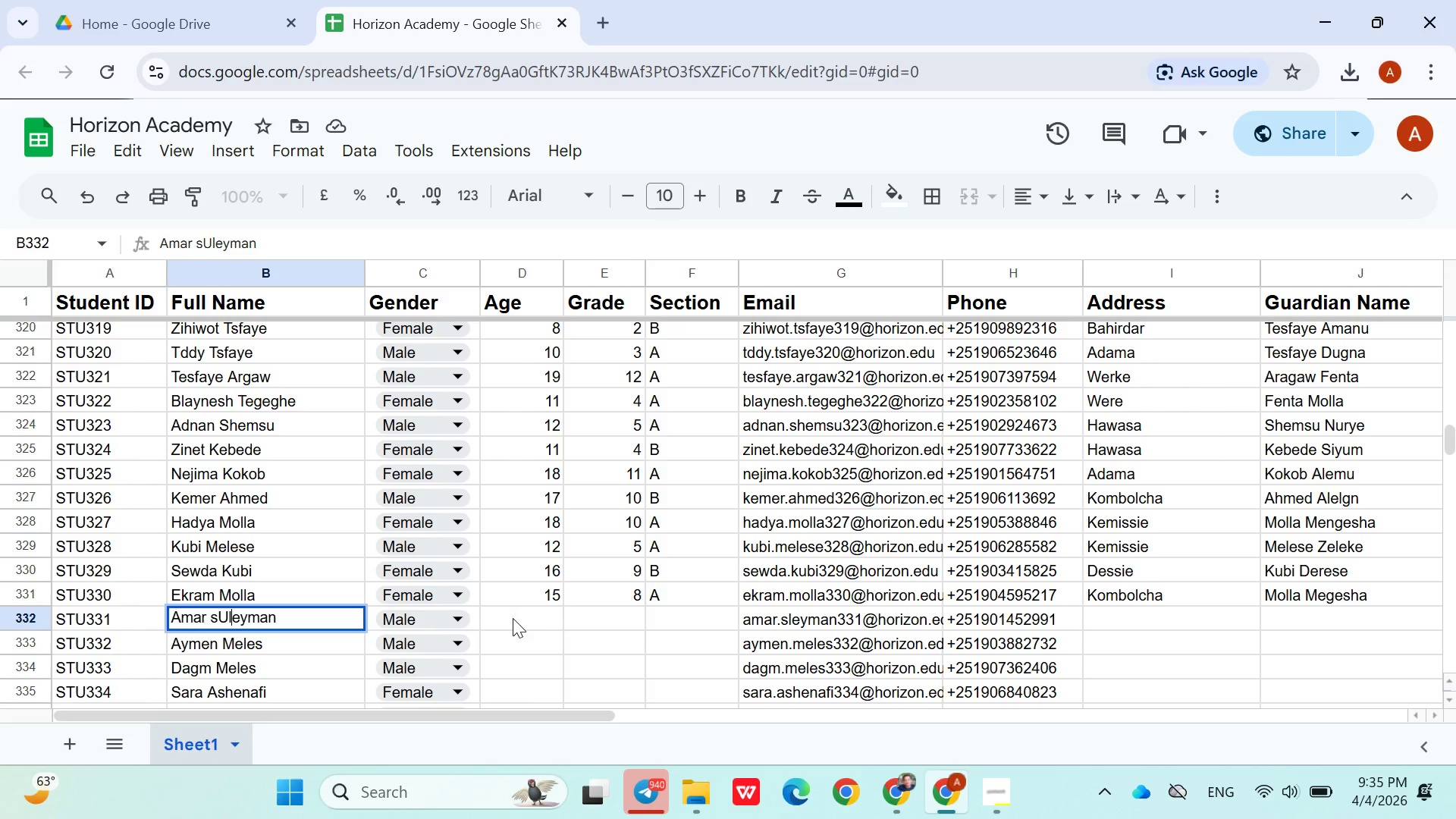 
left_click([534, 618])
 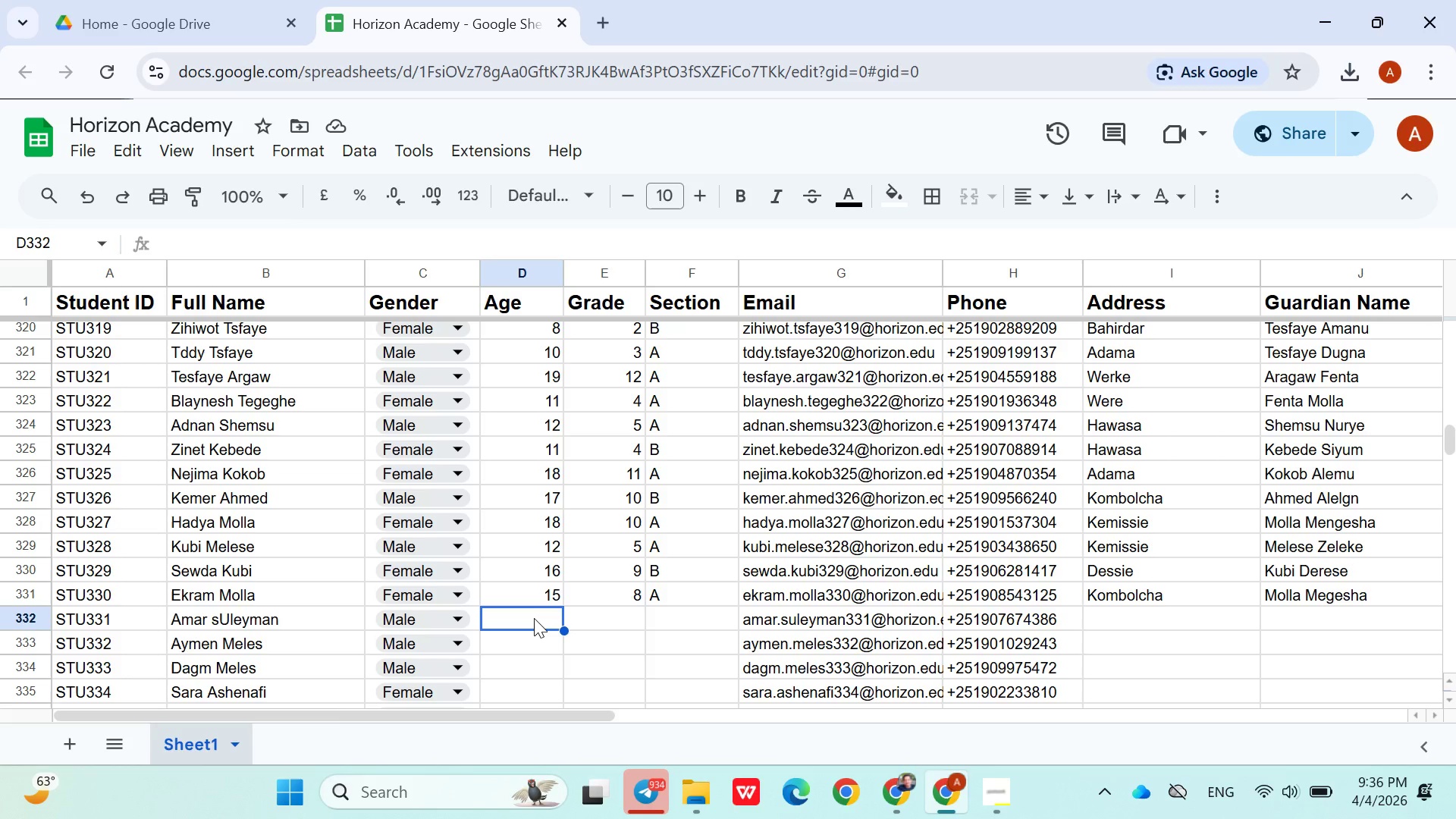 
wait(112.78)
 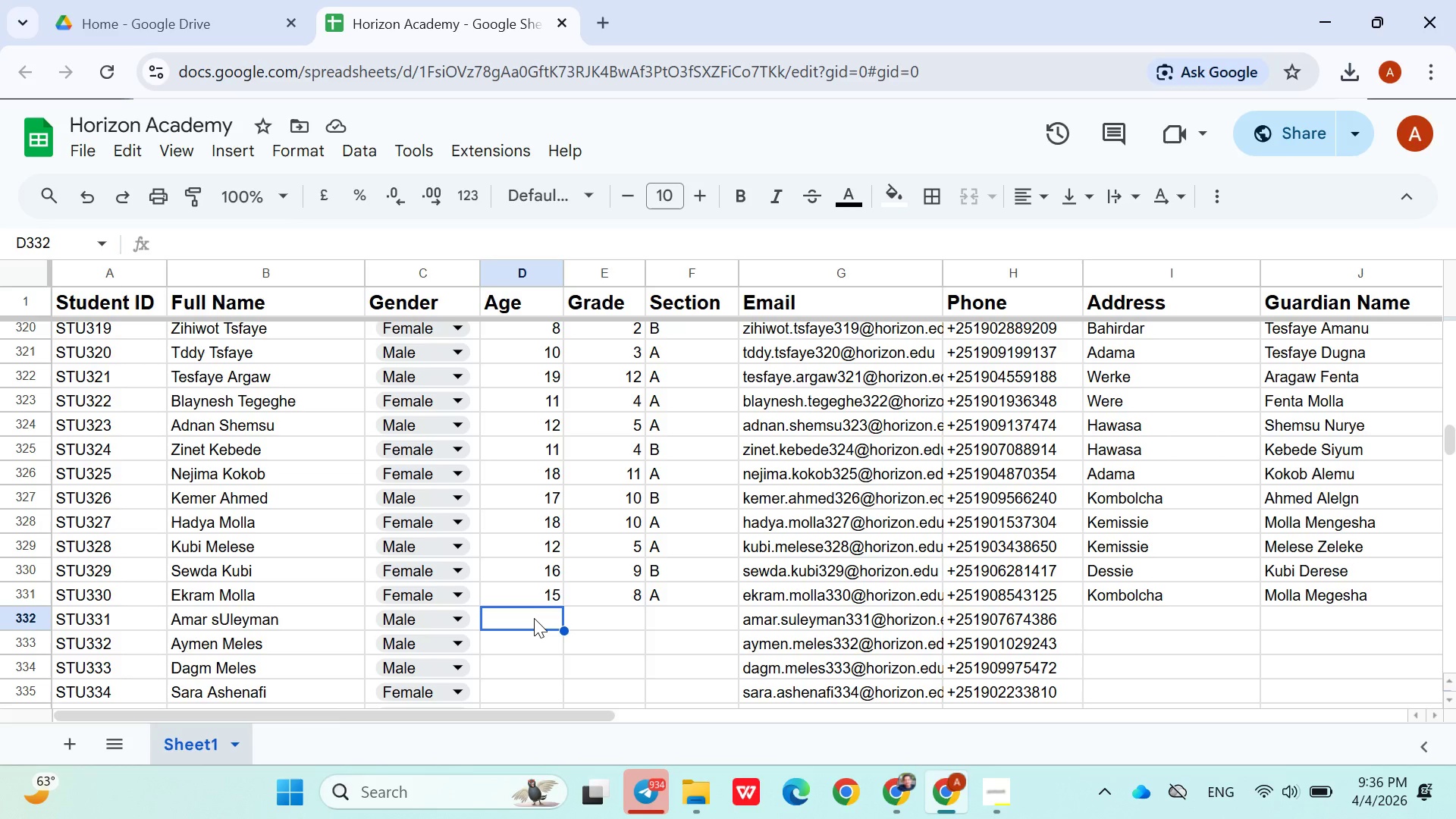 
type(17)
 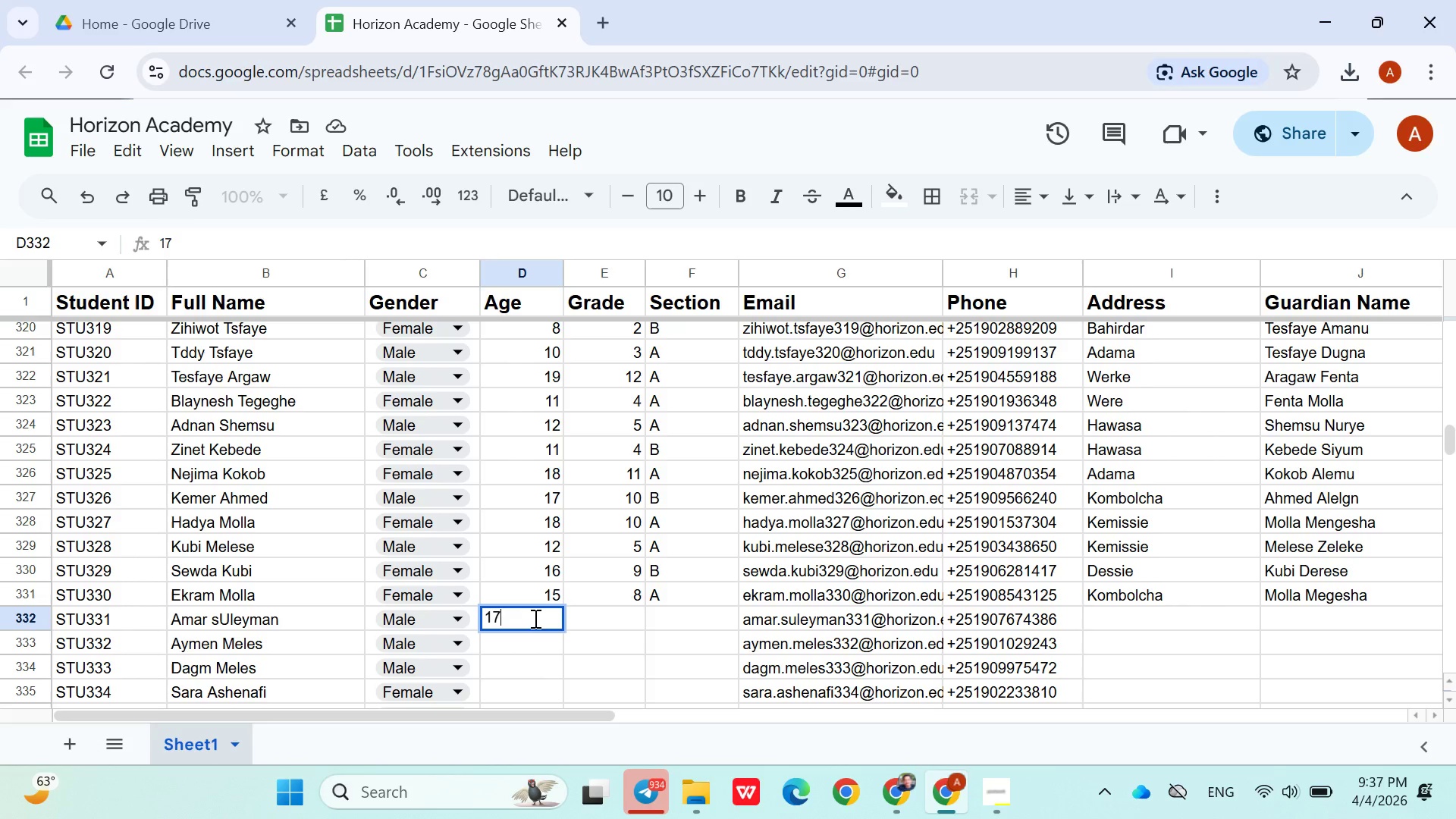 
hold_key(key=ArrowRight, duration=5.55)
 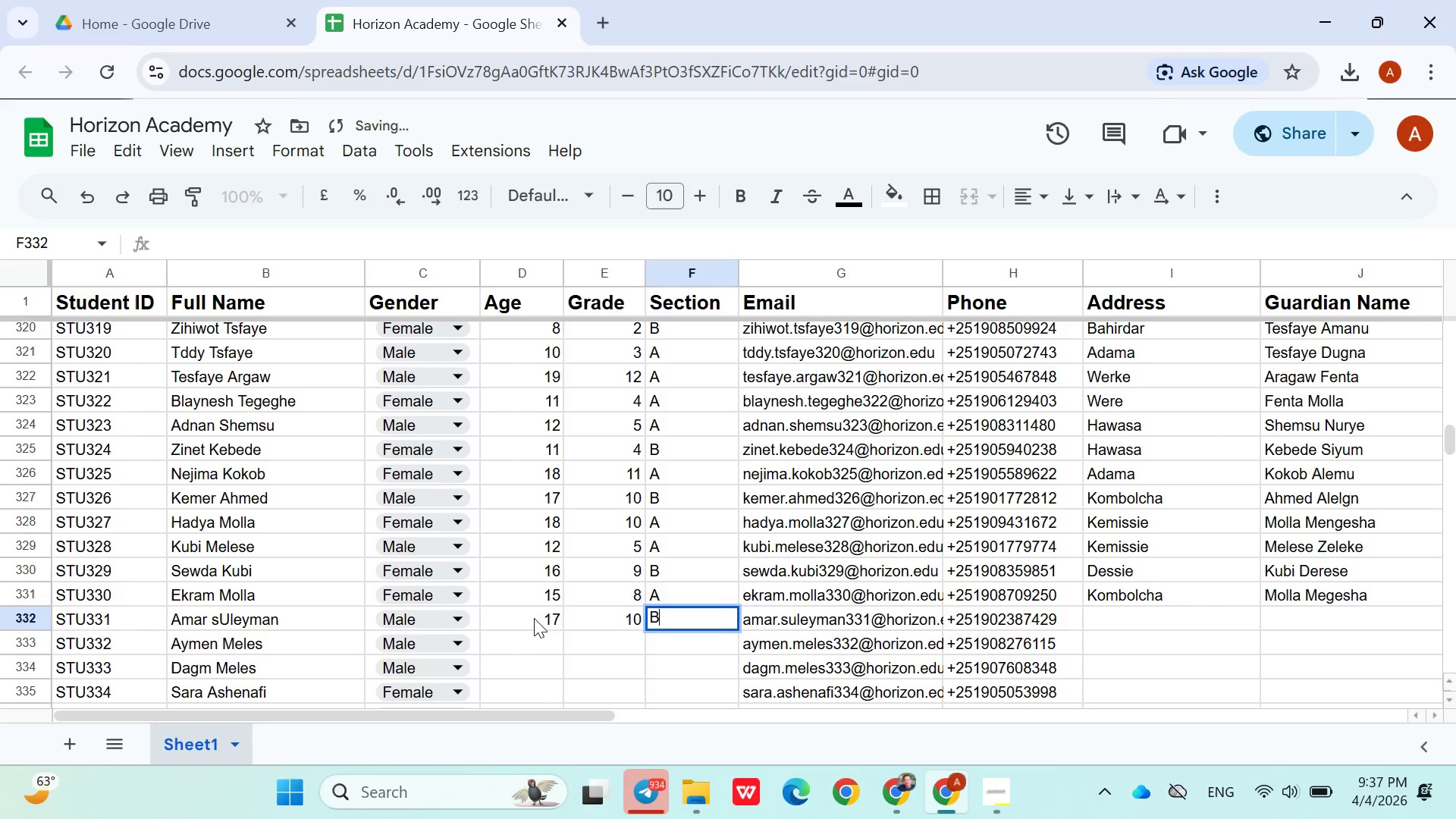 
type(10B)
 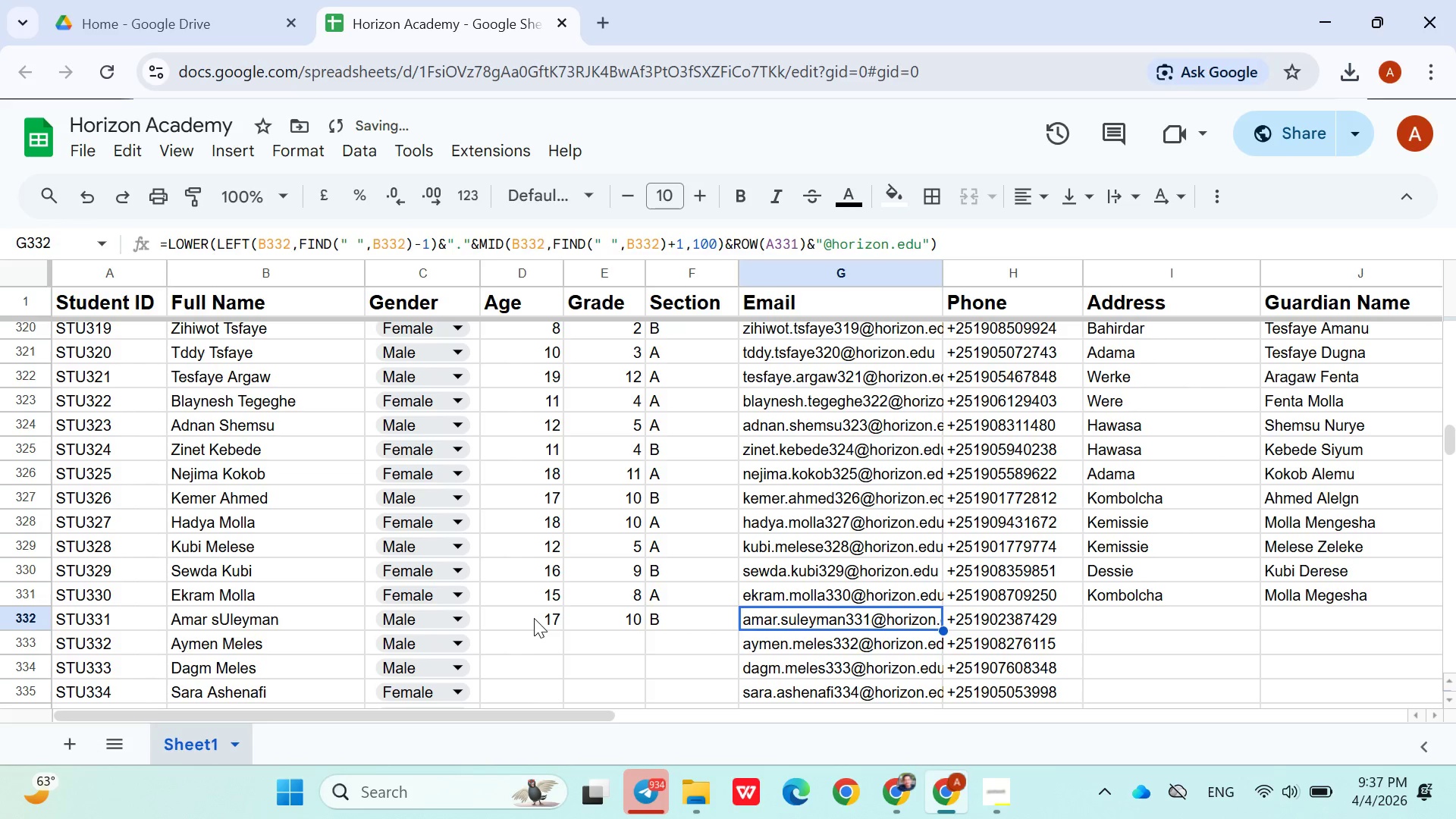 
 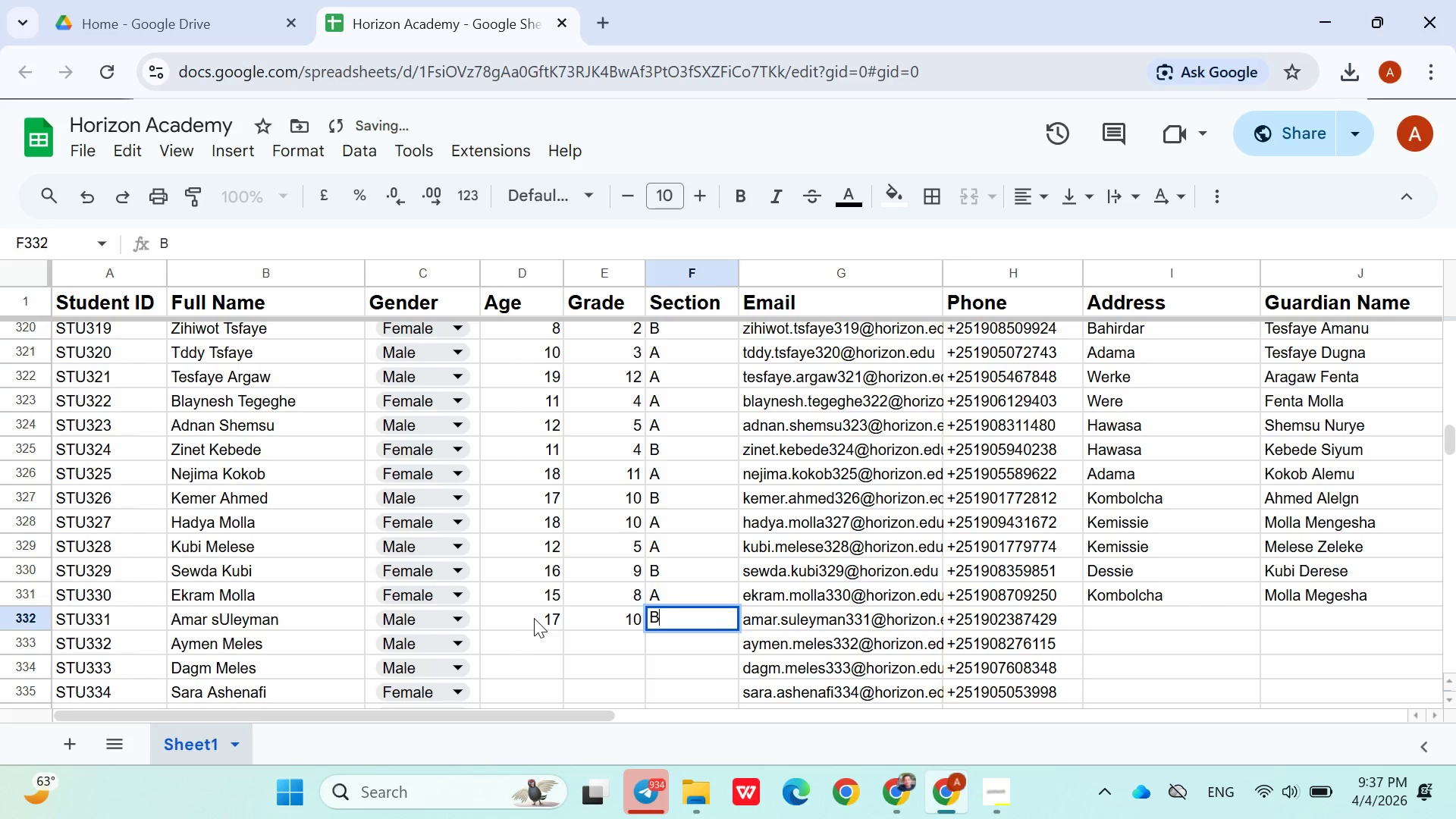 
key(ArrowRight)
 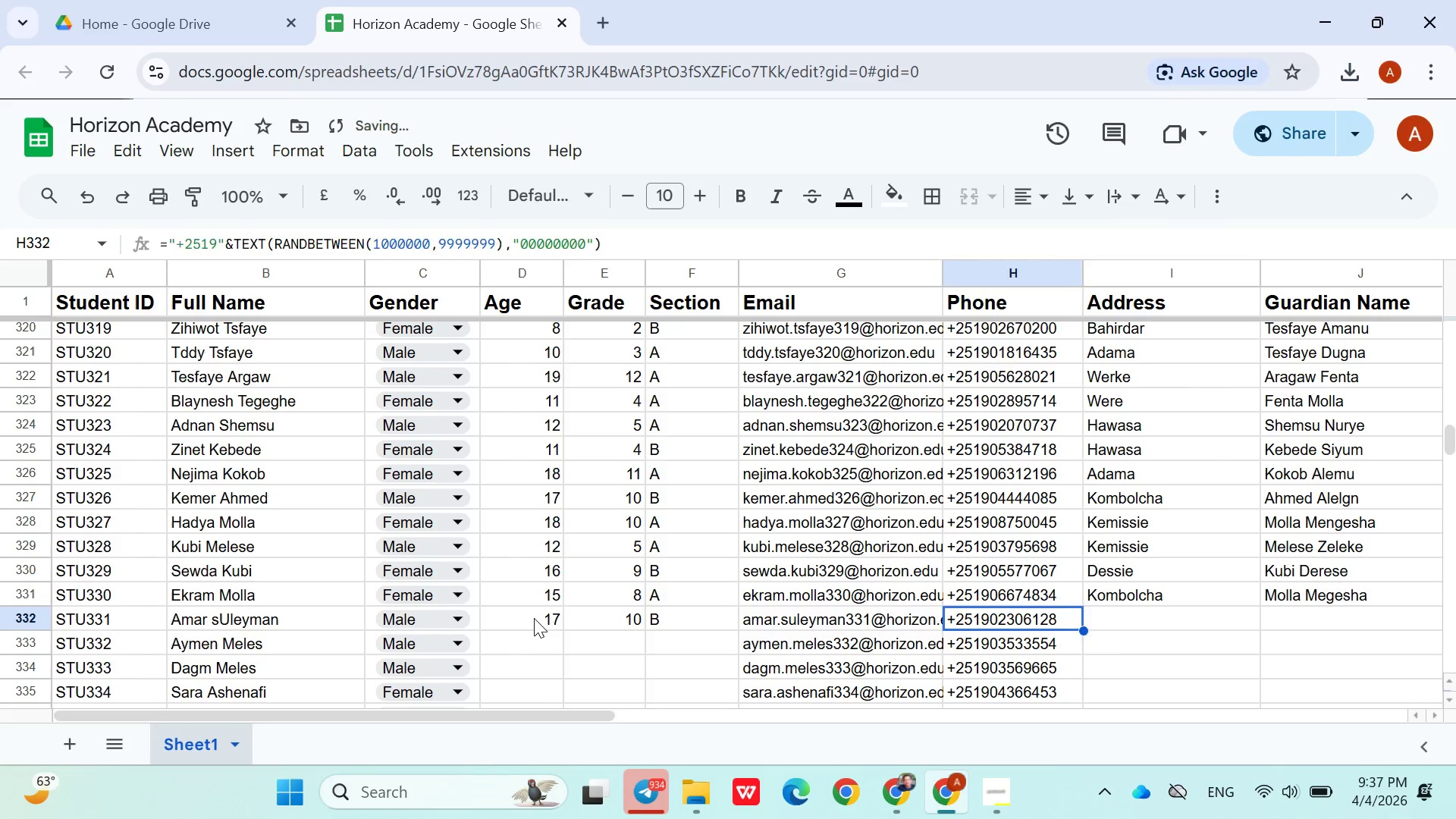 
key(ArrowRight)
 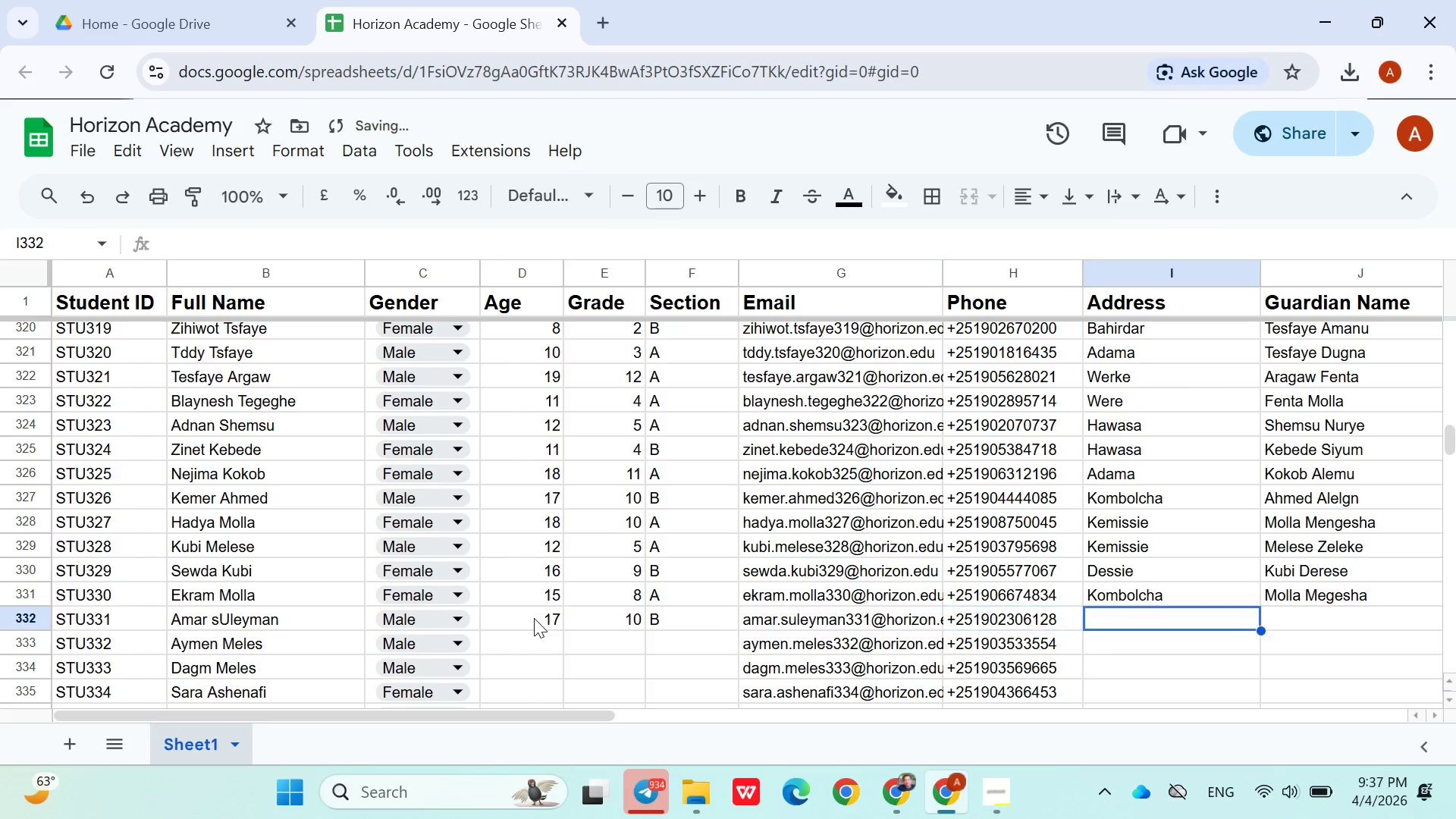 
key(ArrowRight)
 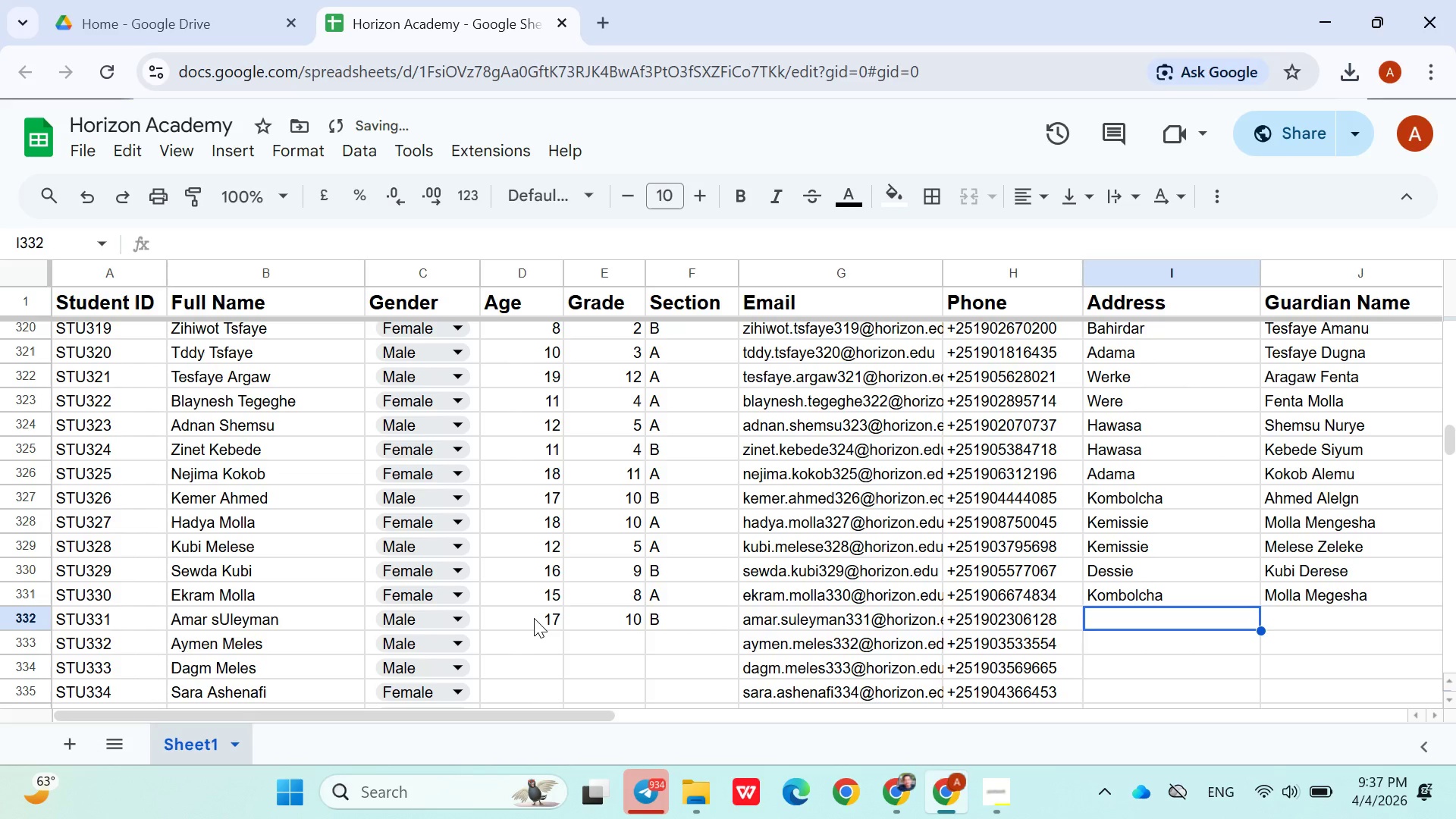 
type(Wel)
 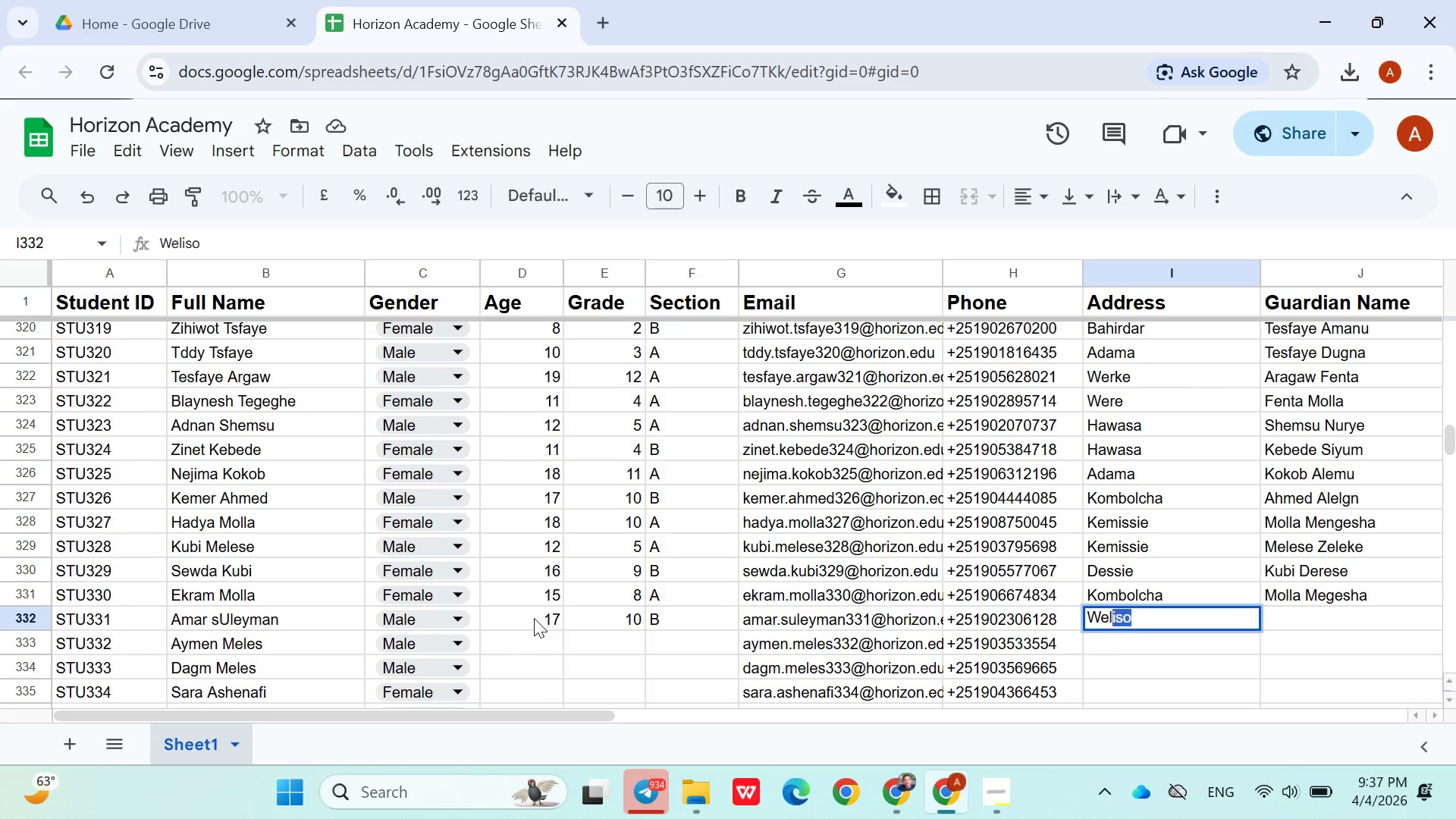 
key(ArrowRight)
 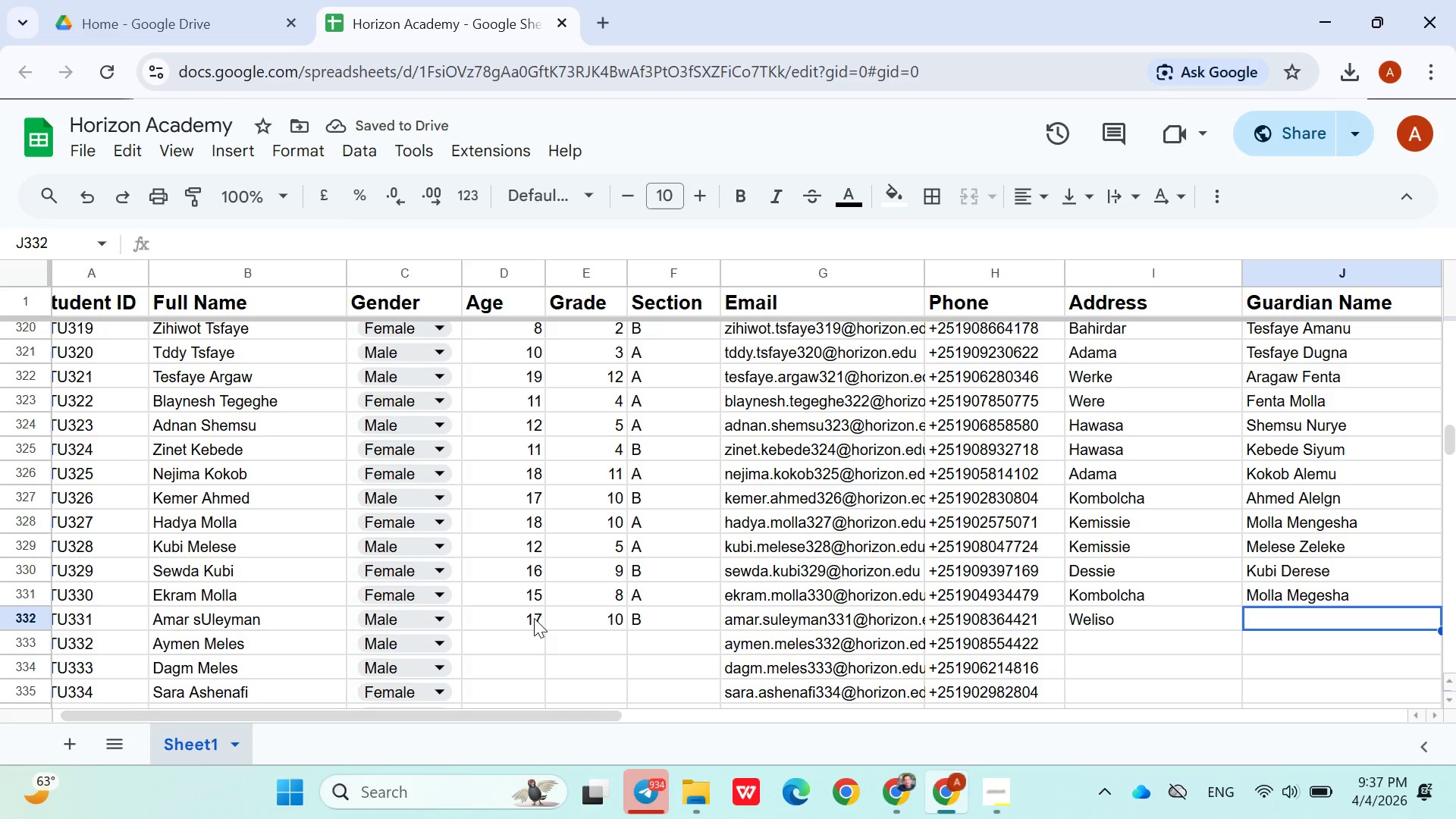 
wait(5.47)
 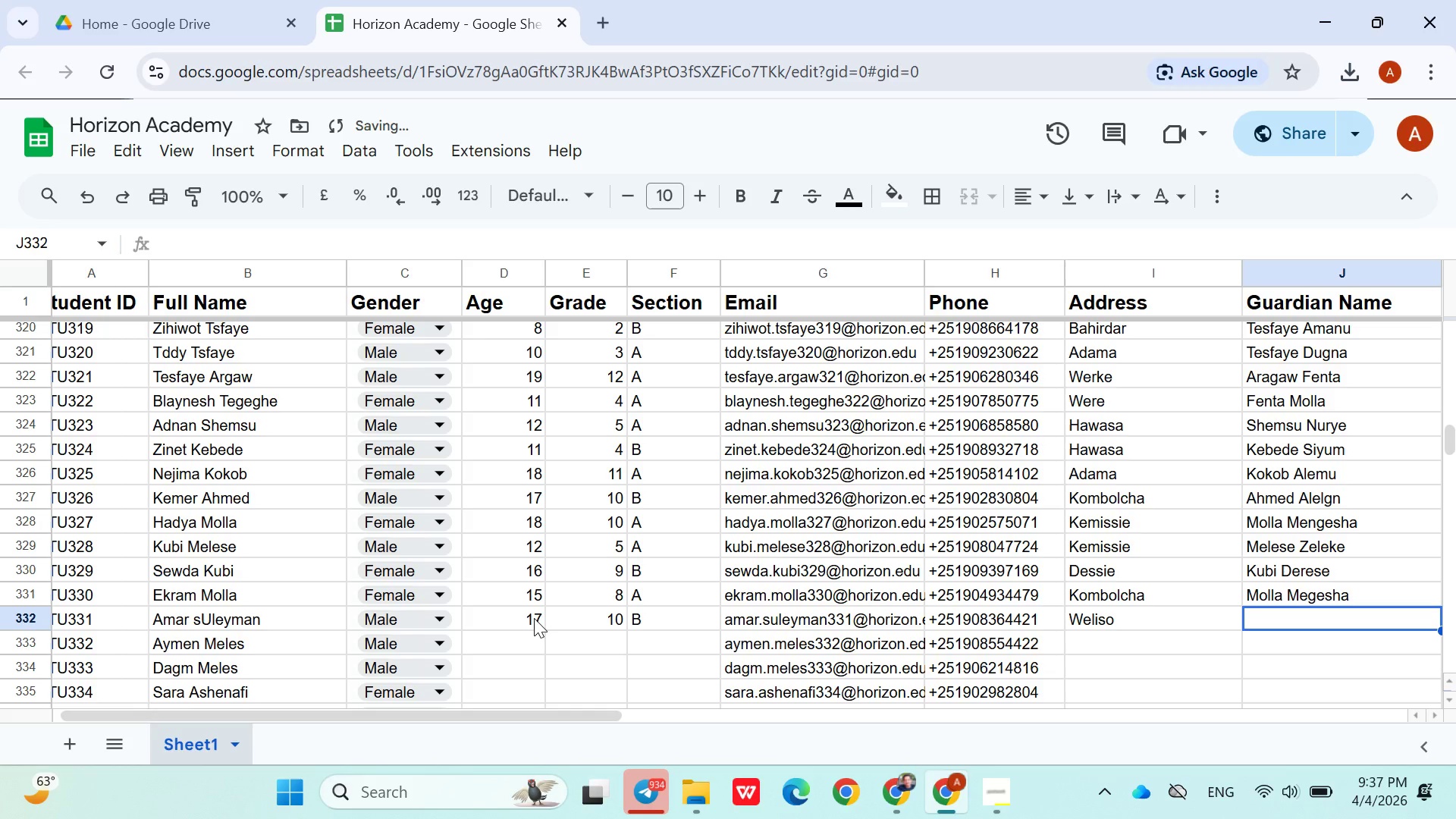 
type(Suleyman Abera)
 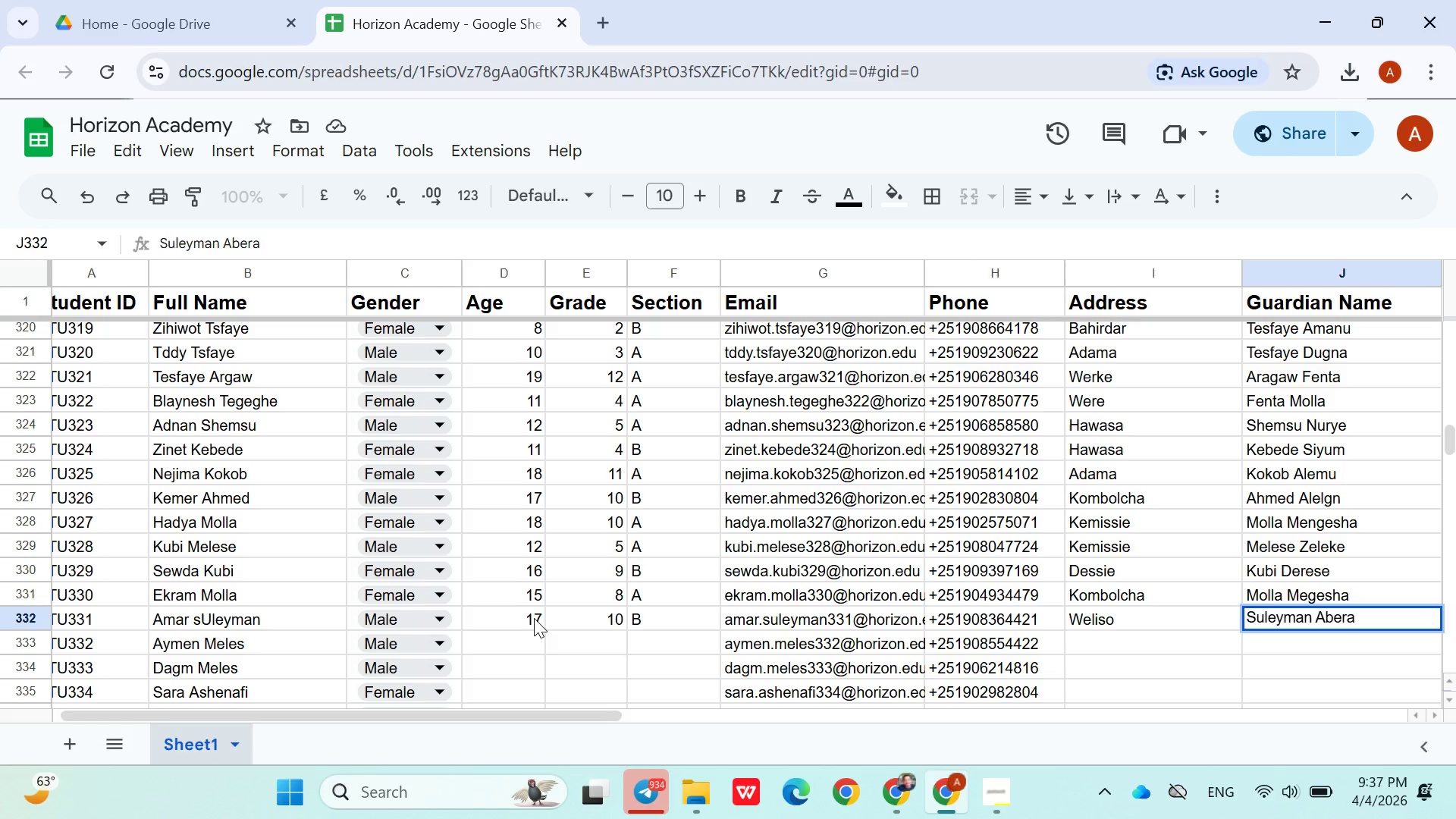 
hold_key(key=ArrowLeft, duration=0.72)
 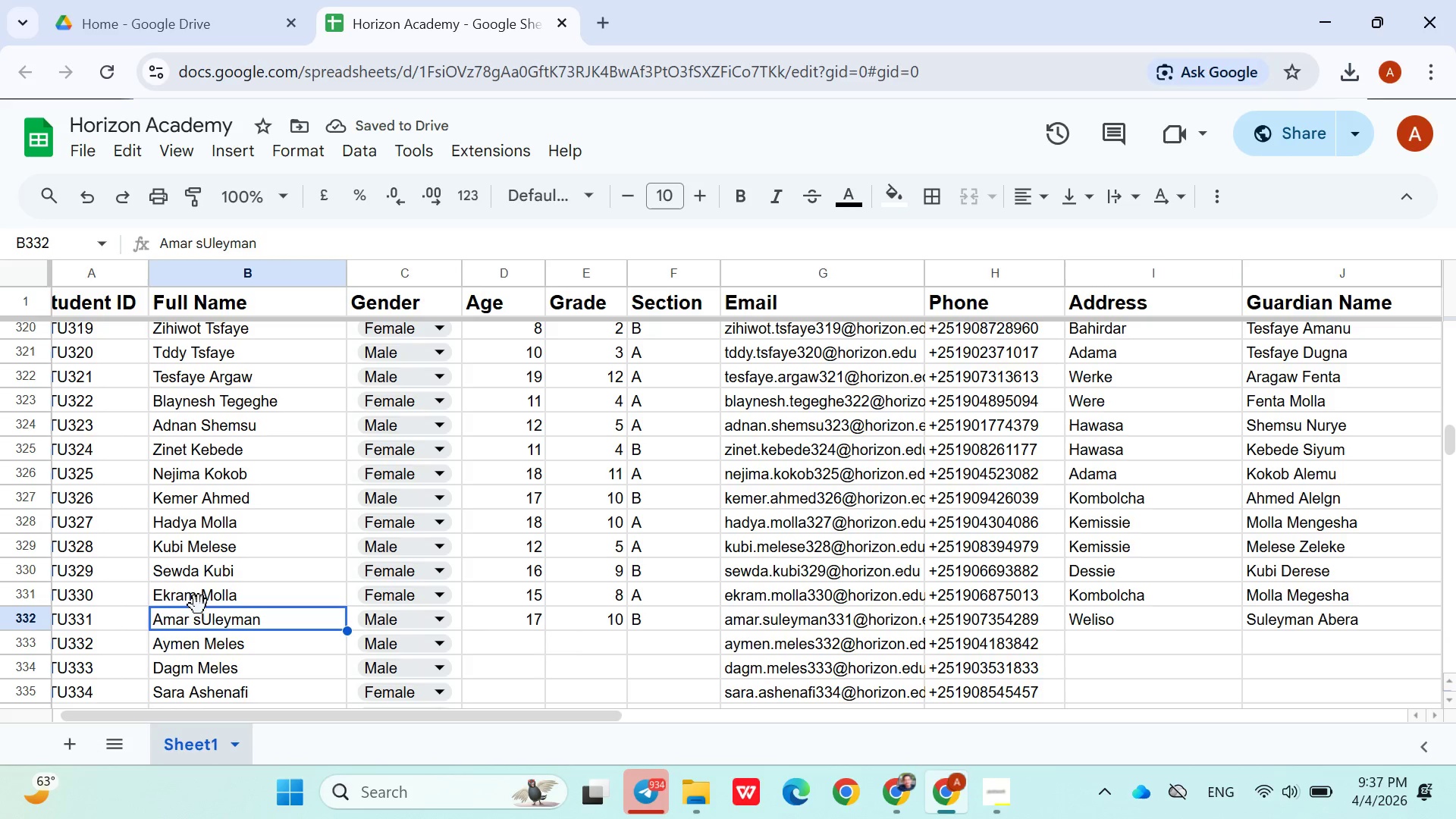 
double_click([211, 615])
 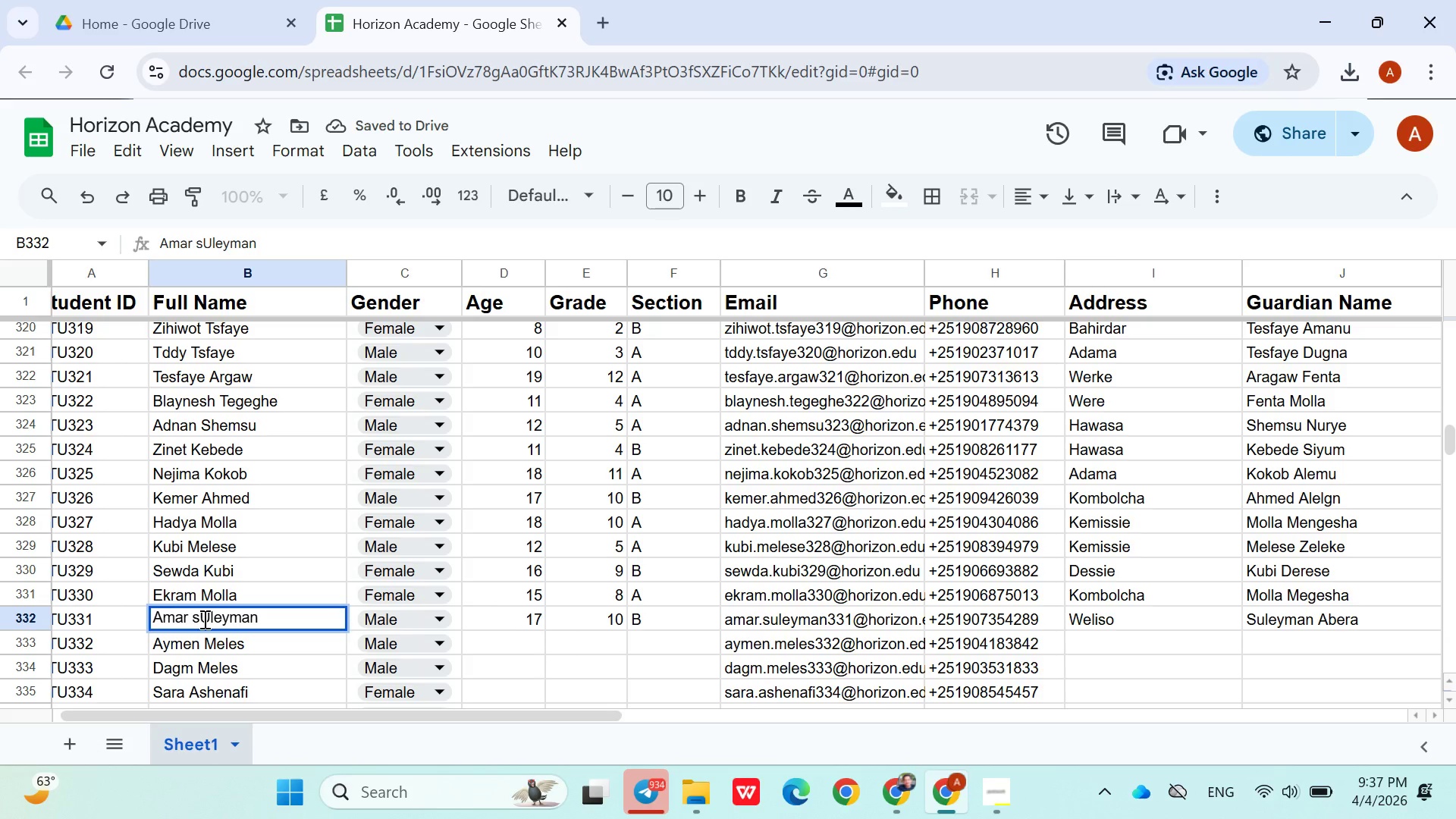 
left_click([202, 620])
 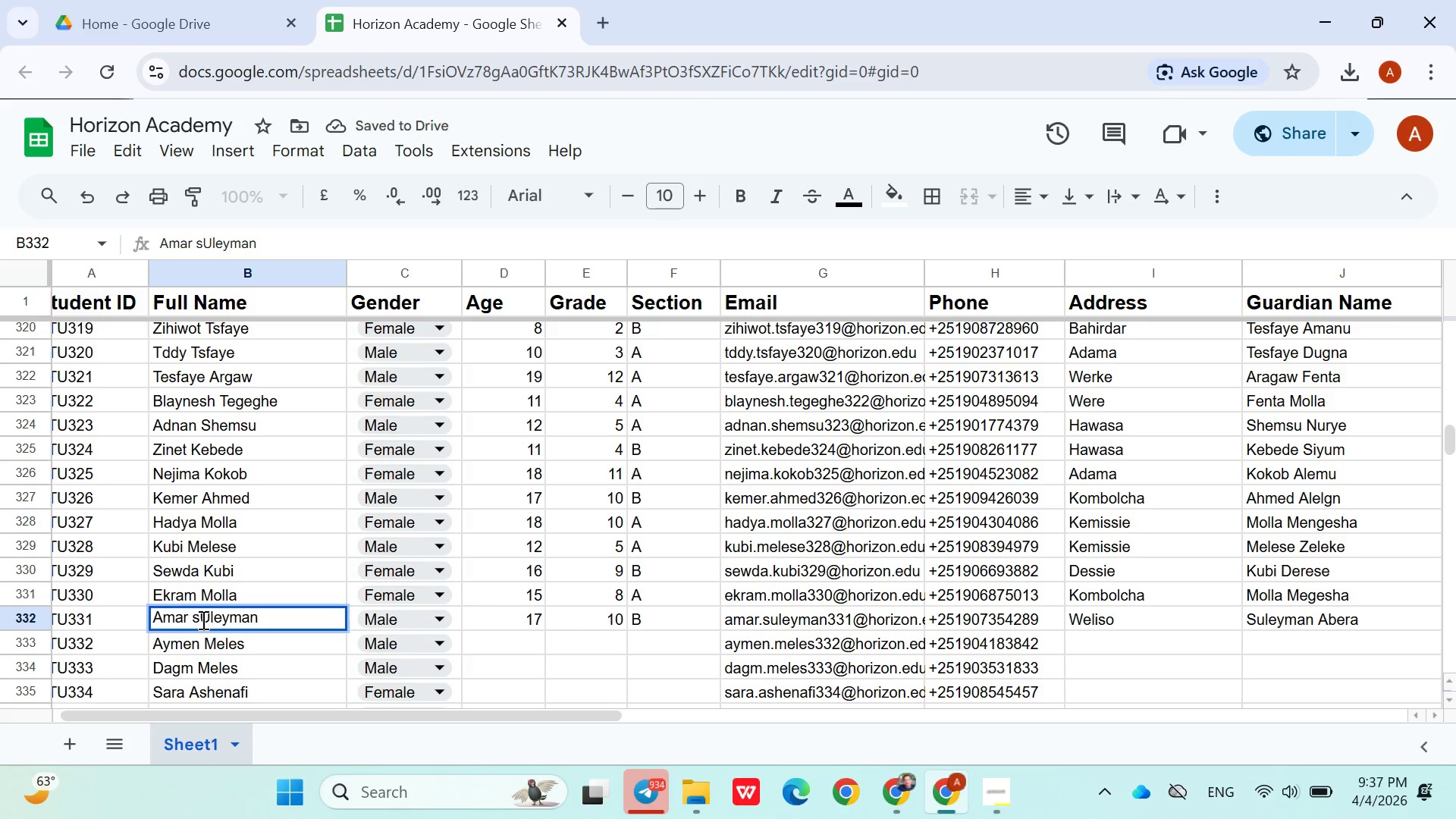 
key(Backspace)
 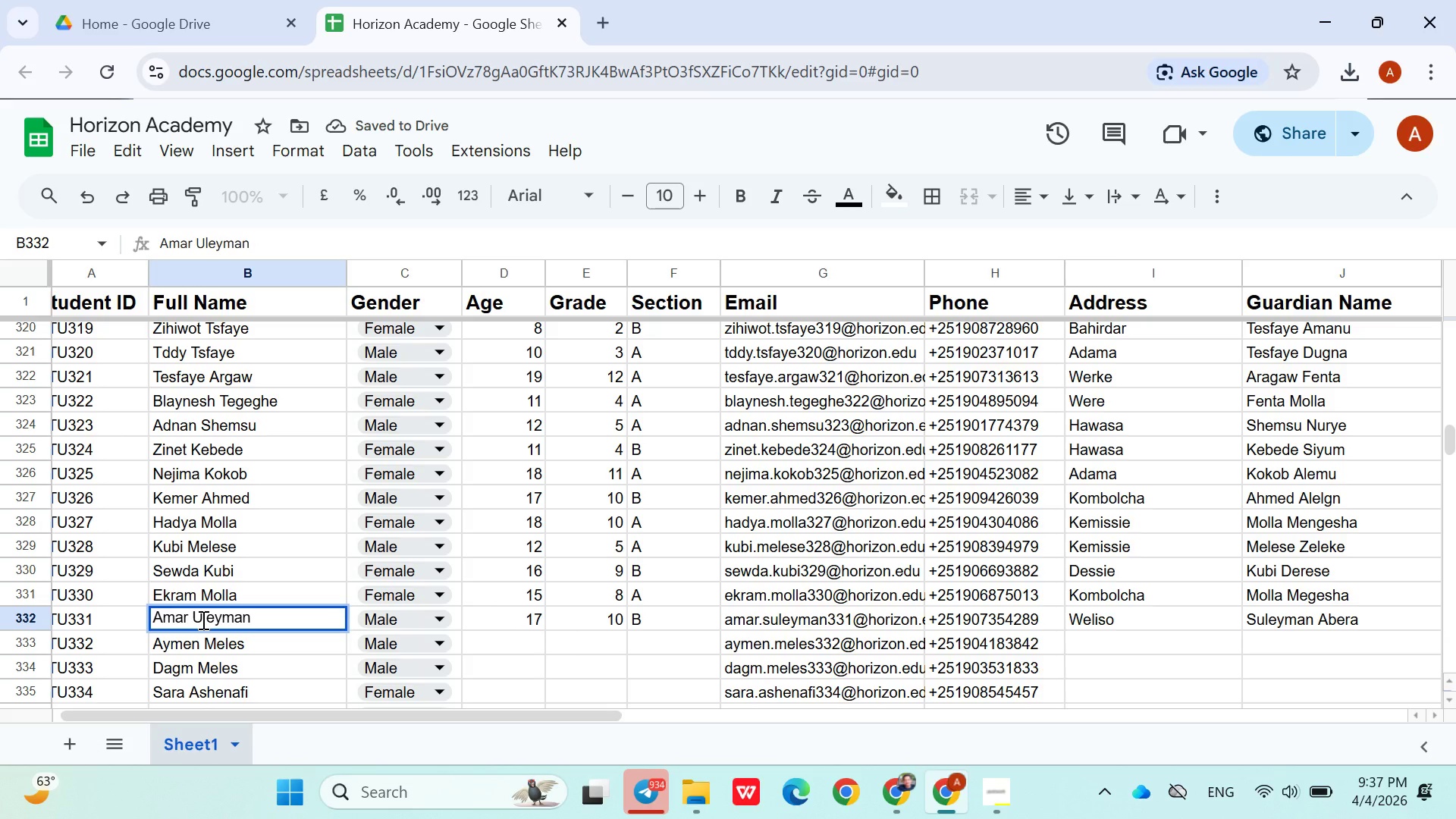 
key(Shift+ShiftLeft)
 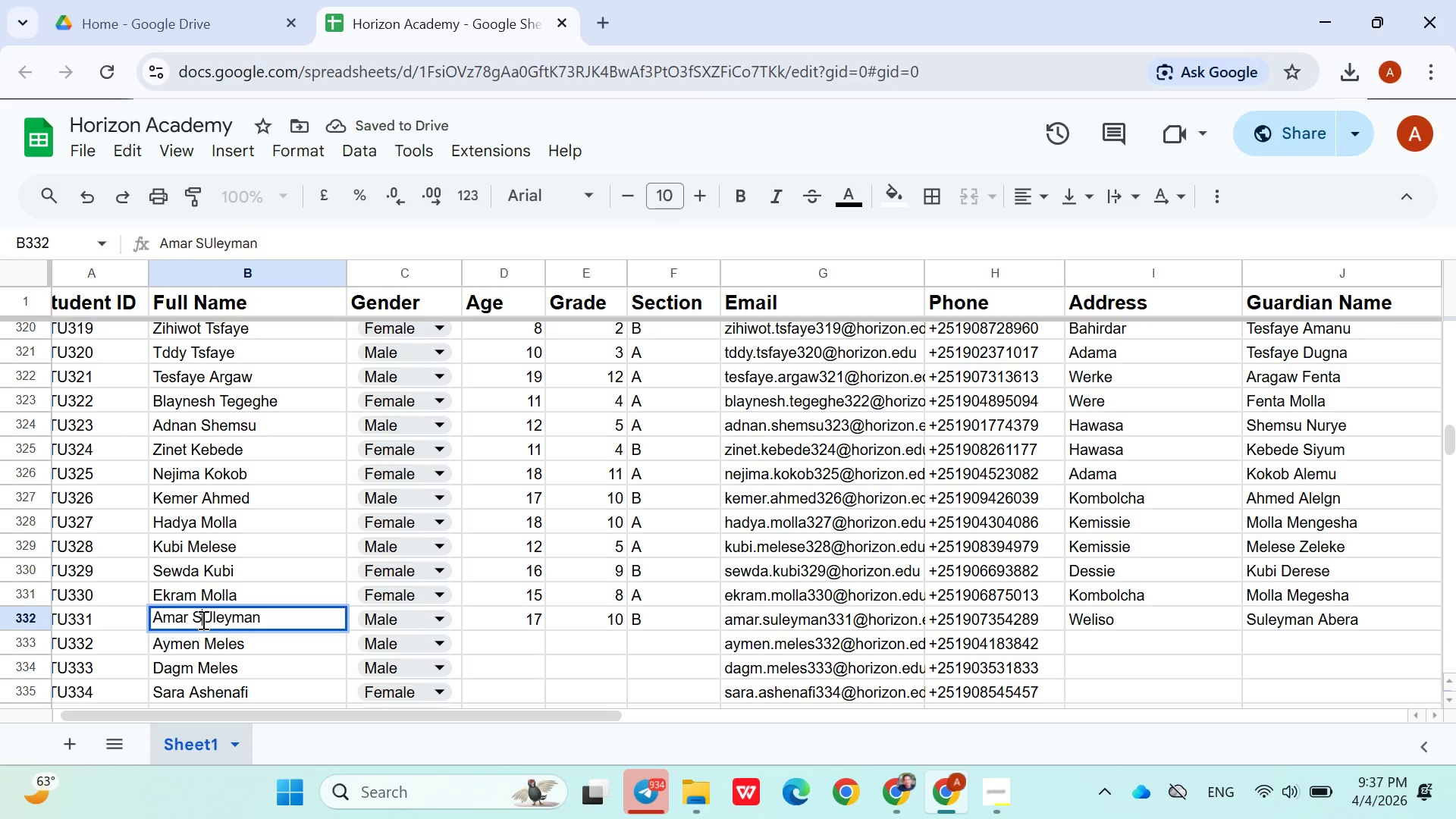 
key(Shift+S)
 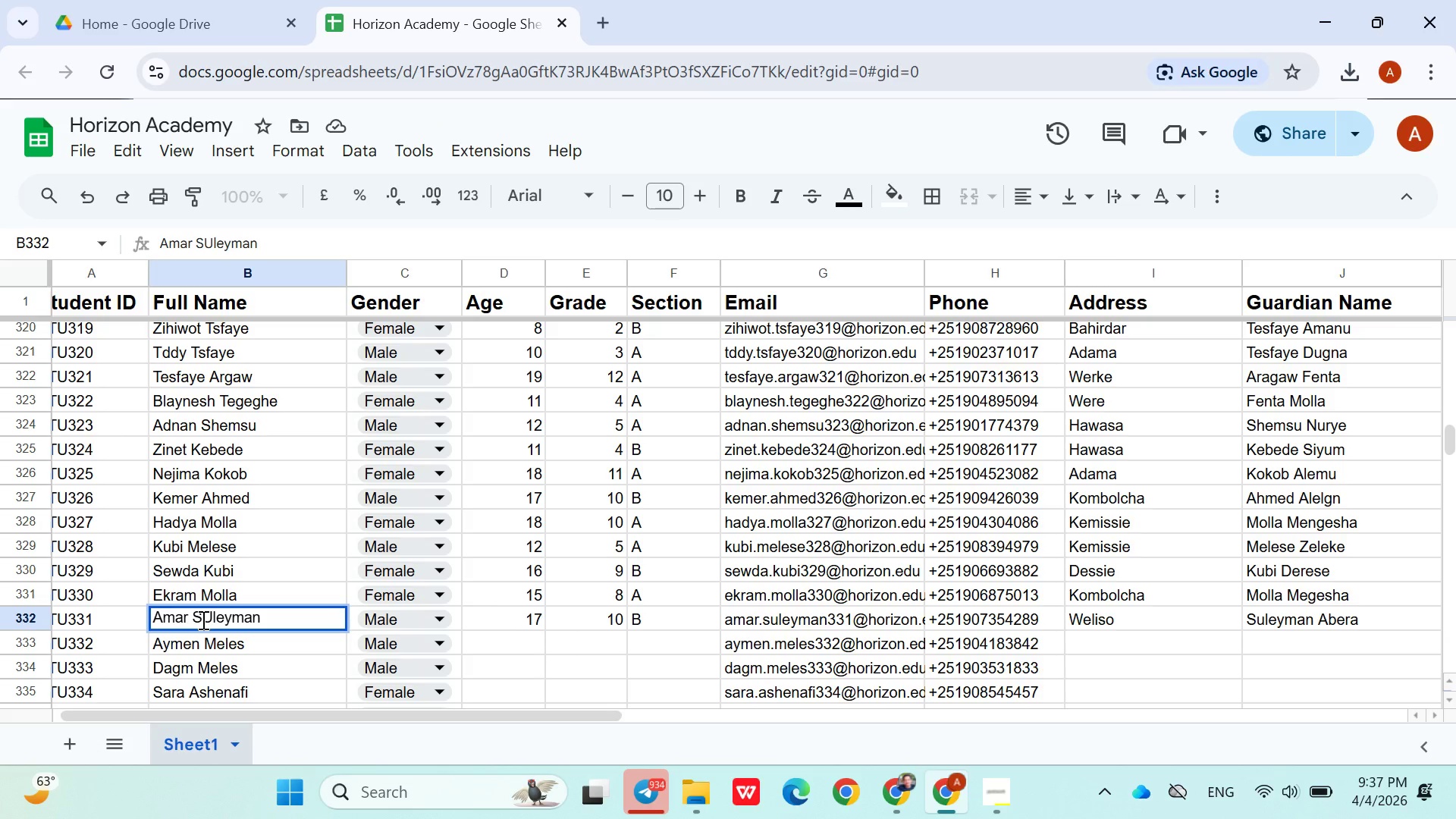 
key(ArrowRight)
 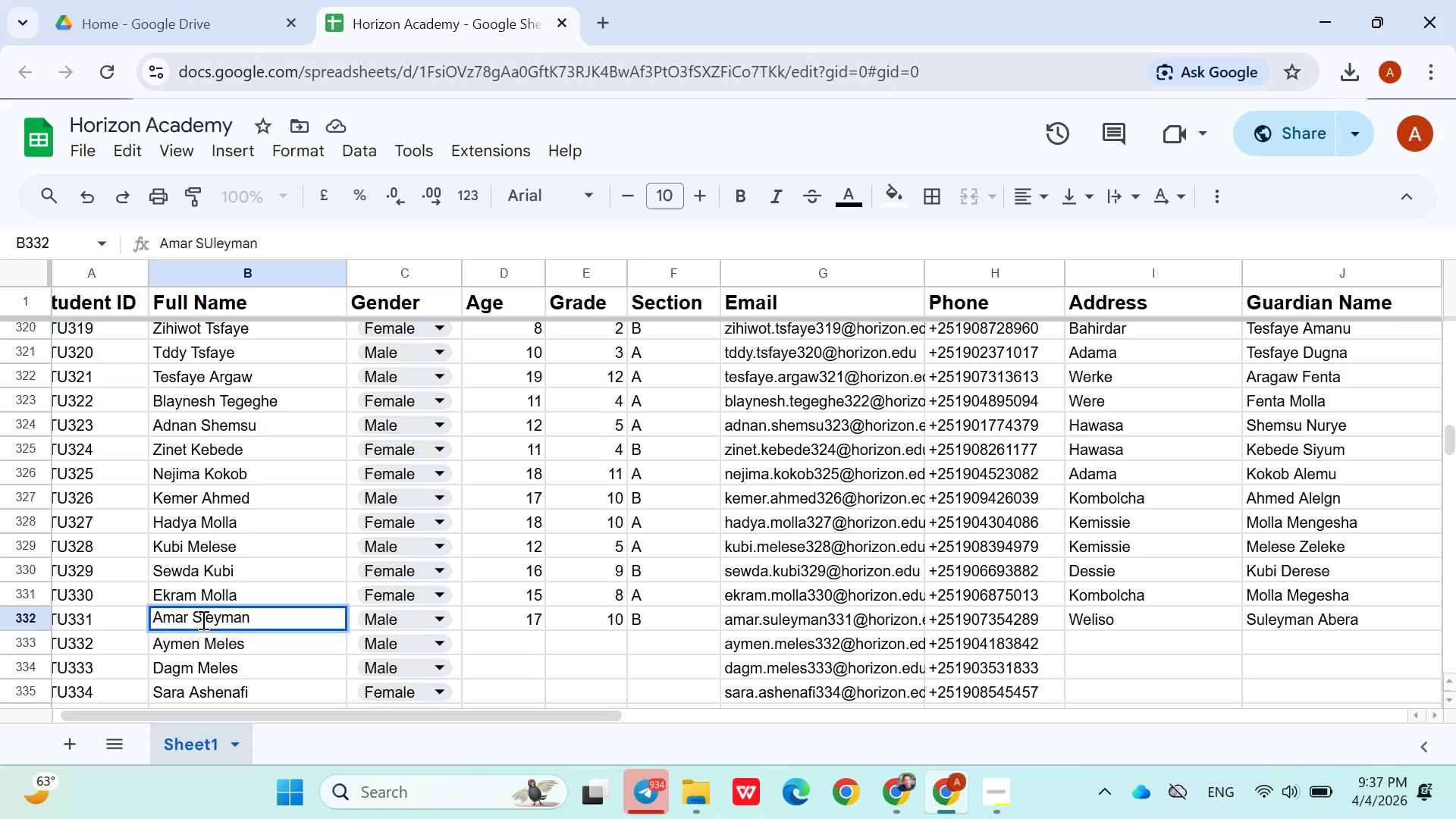 
key(Backspace)
 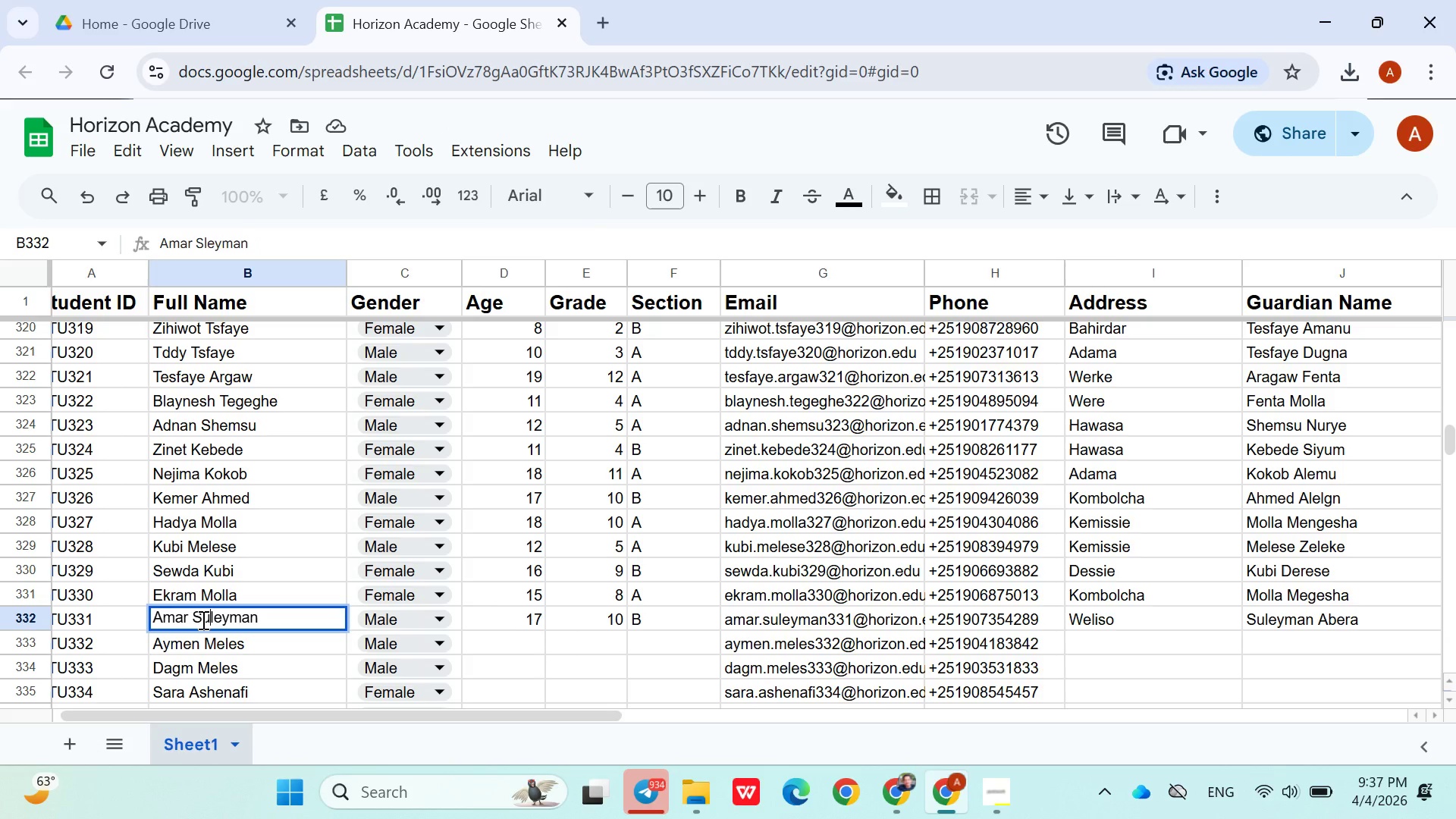 
key(U)
 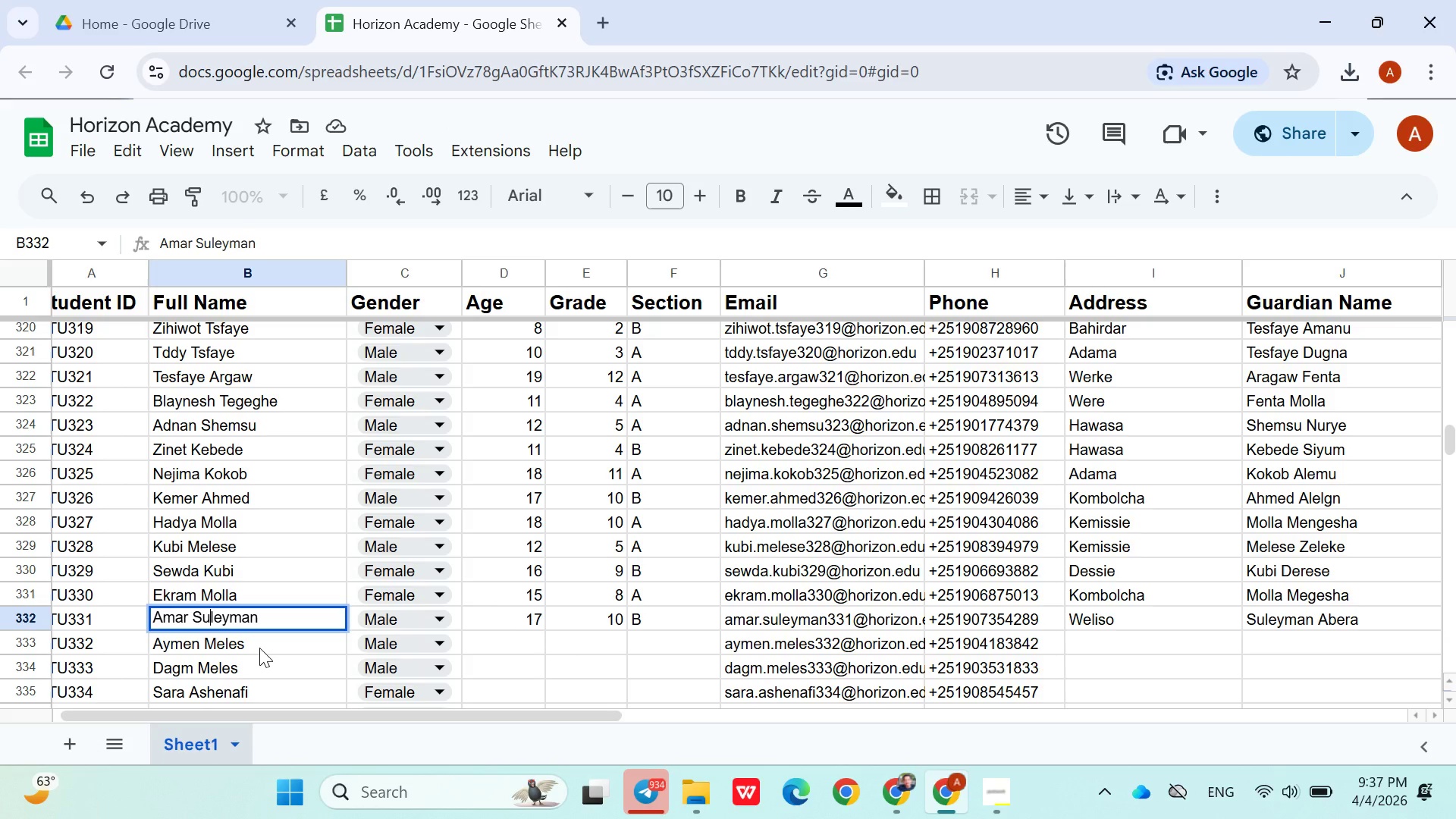 
left_click([262, 644])
 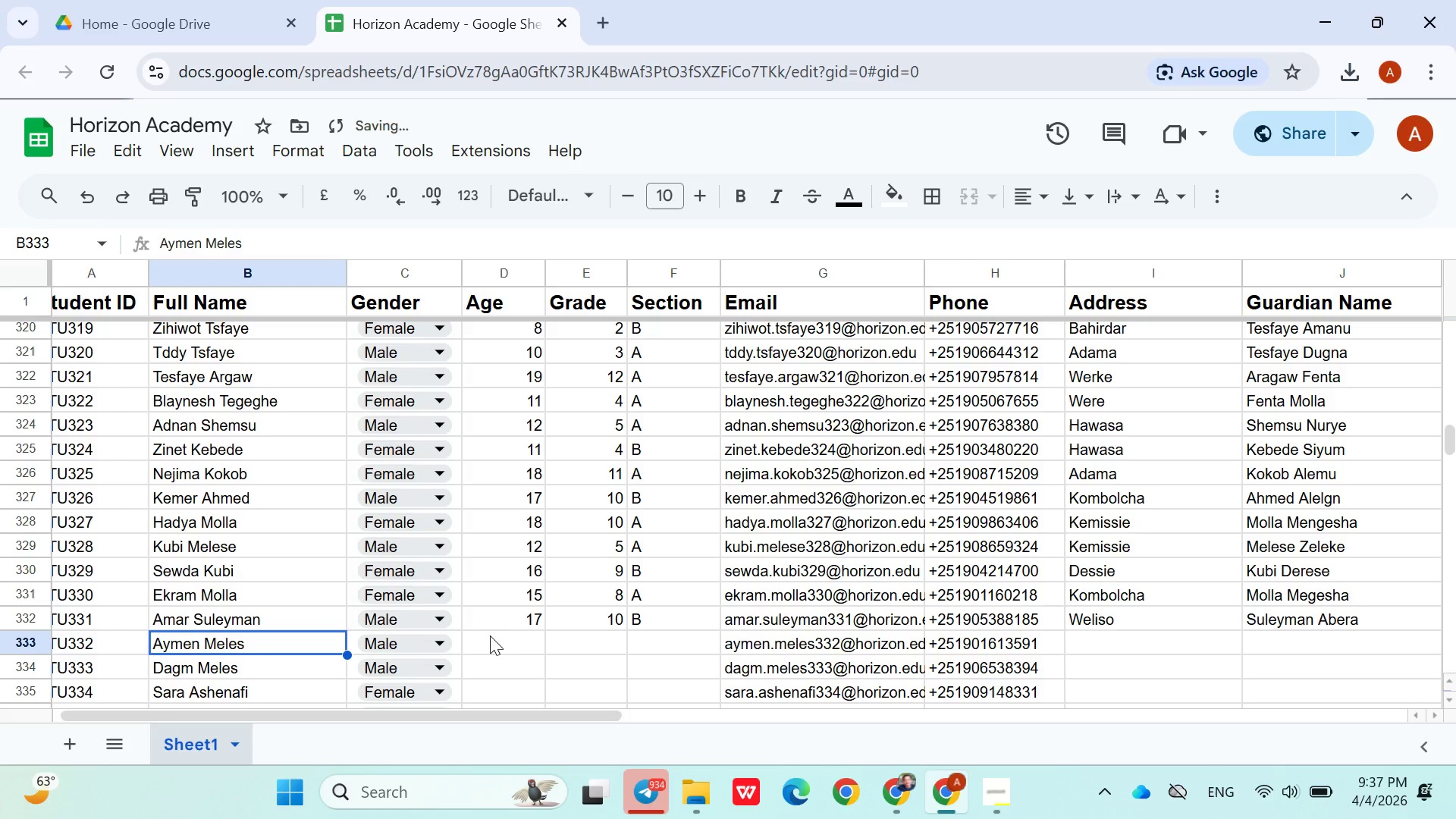 
left_click([490, 635])
 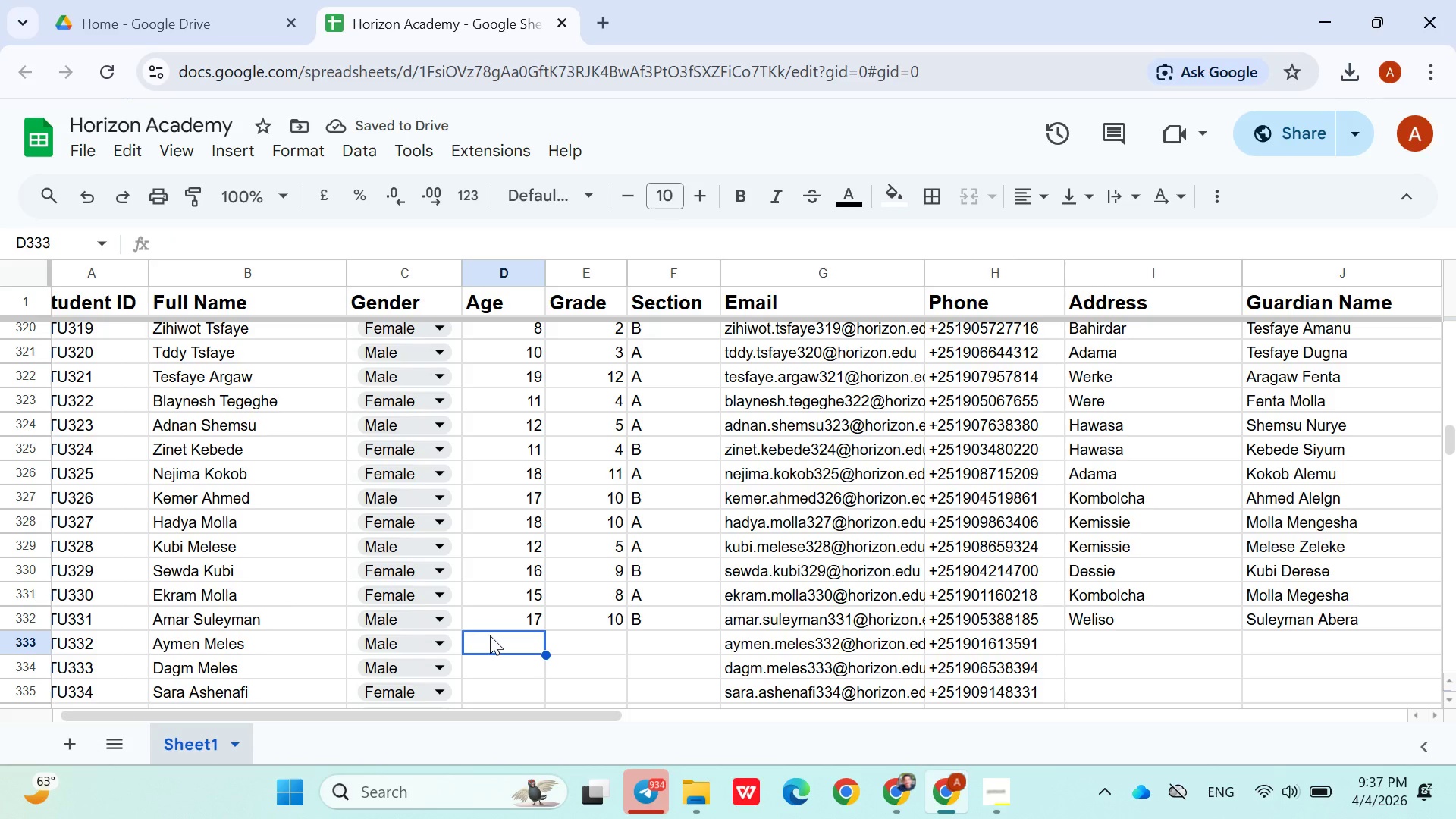 
type(18)
 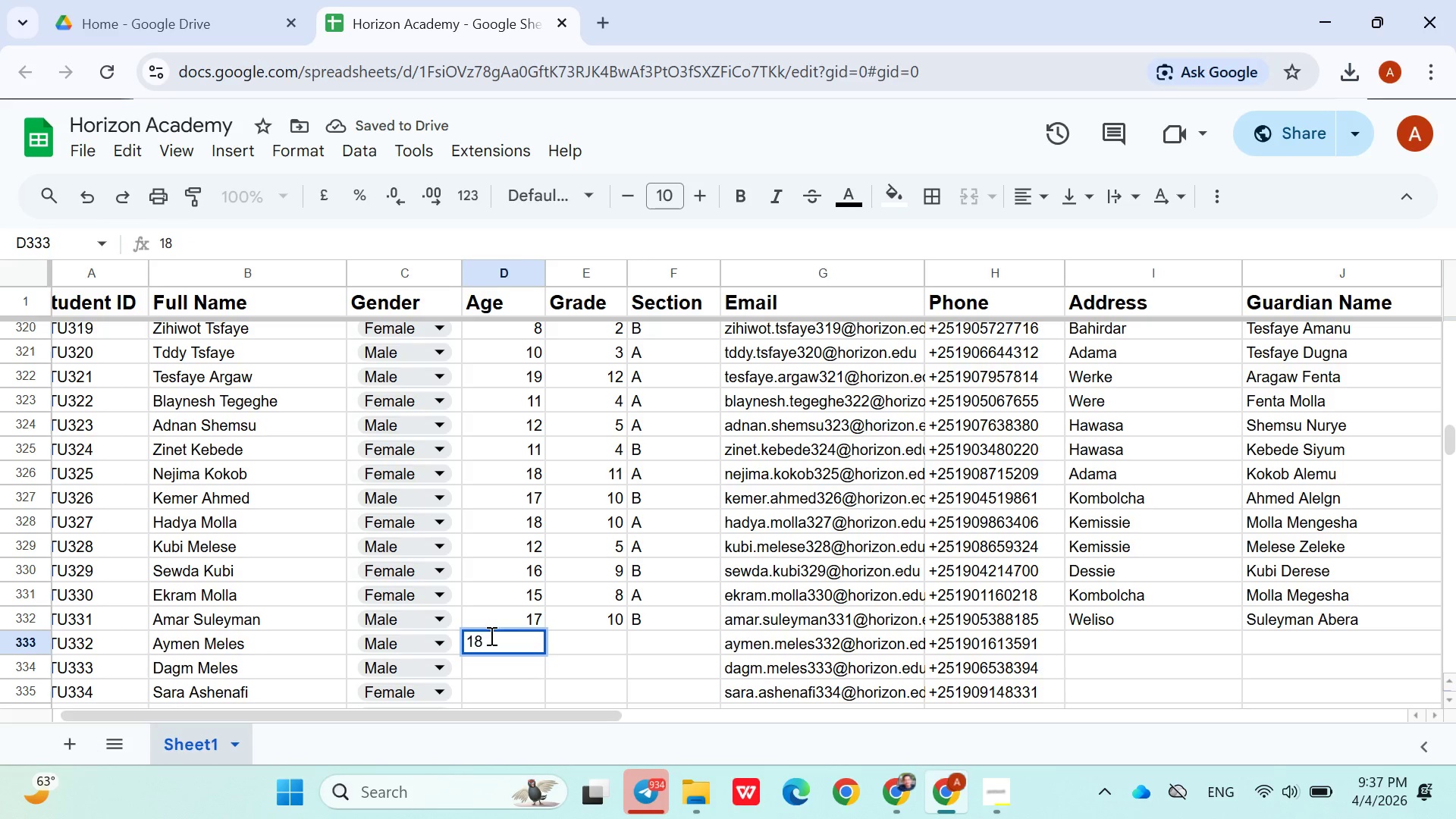 
key(ArrowRight)
 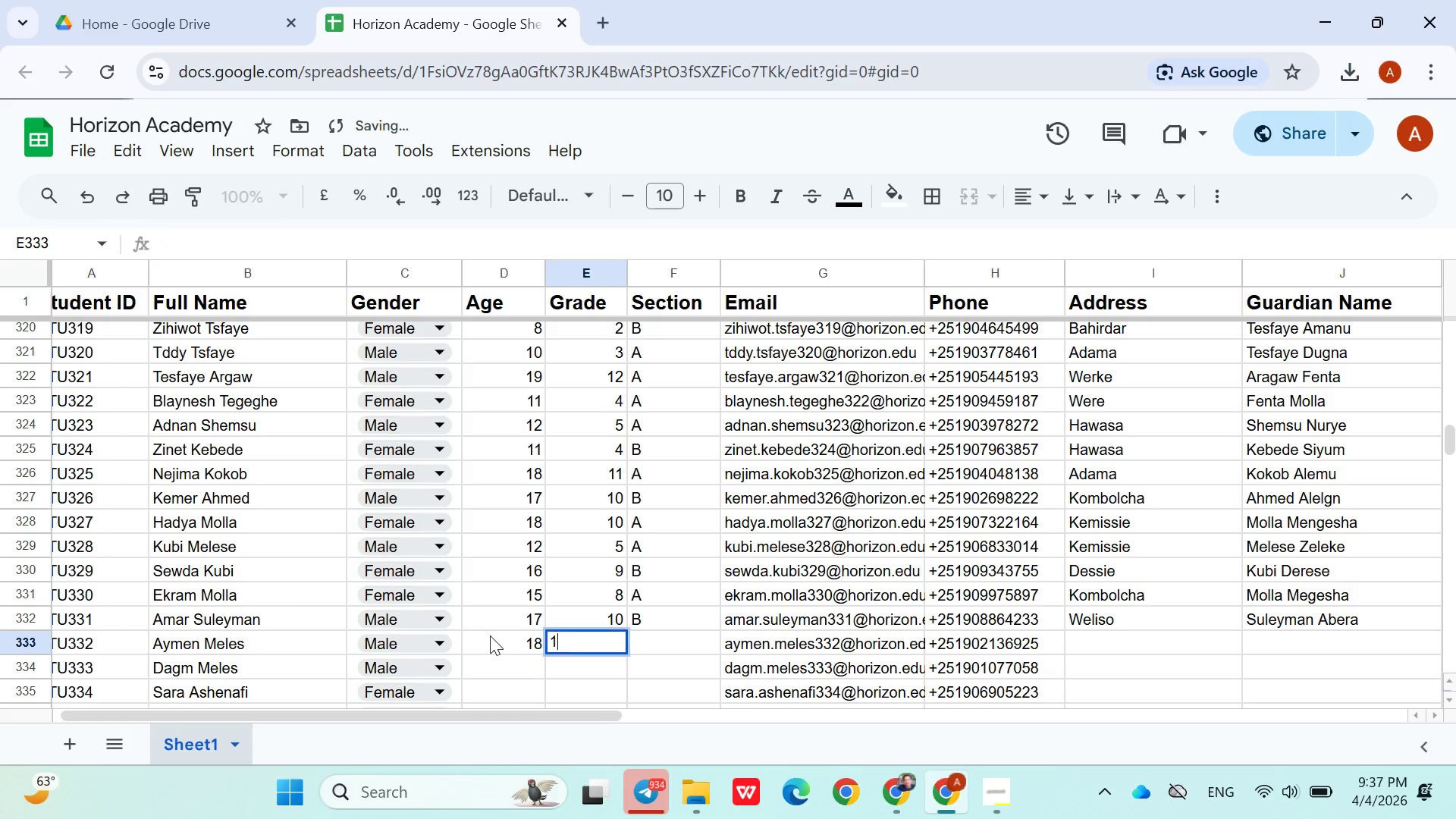 
type(11)
 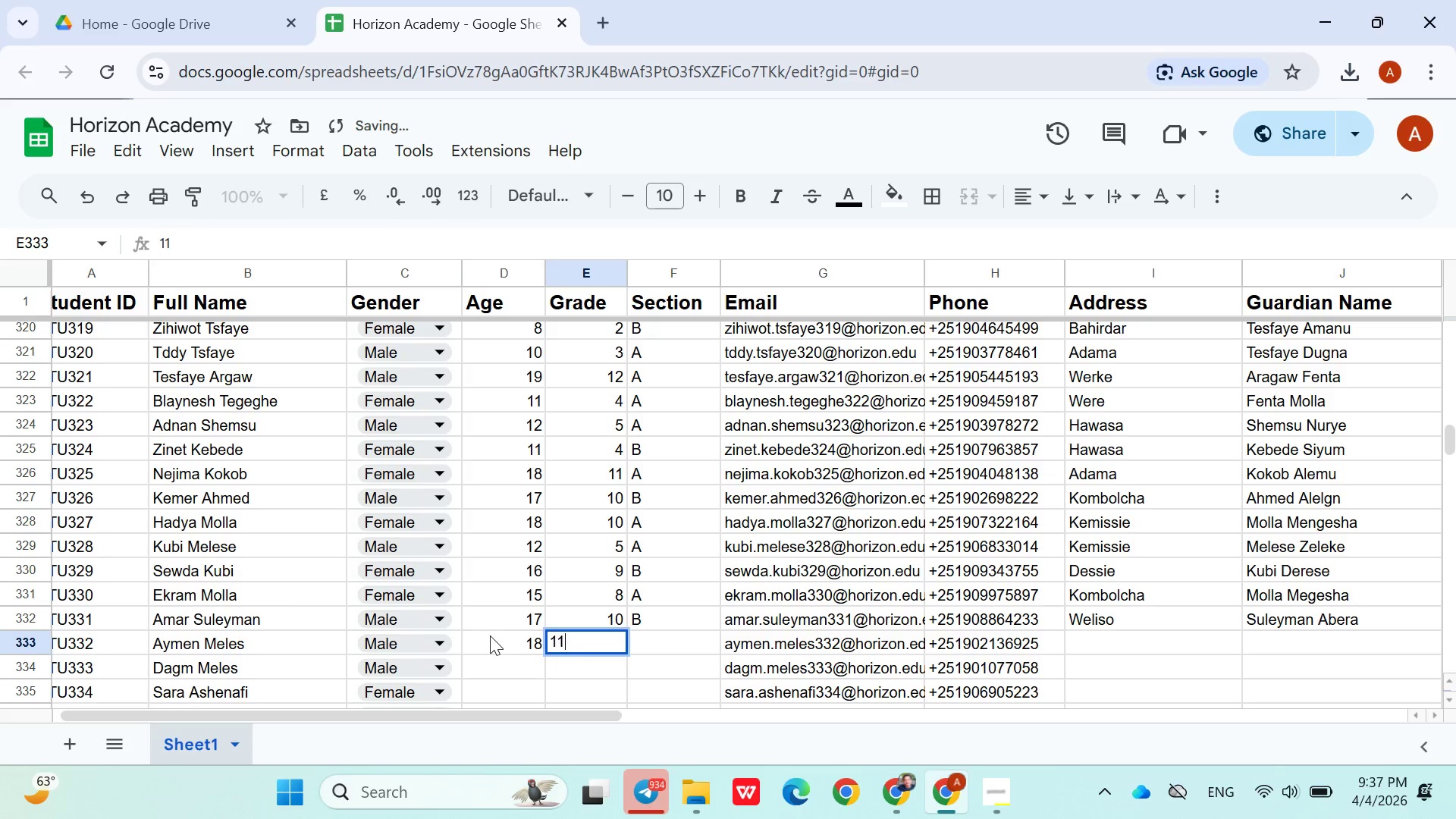 
key(ArrowRight)
 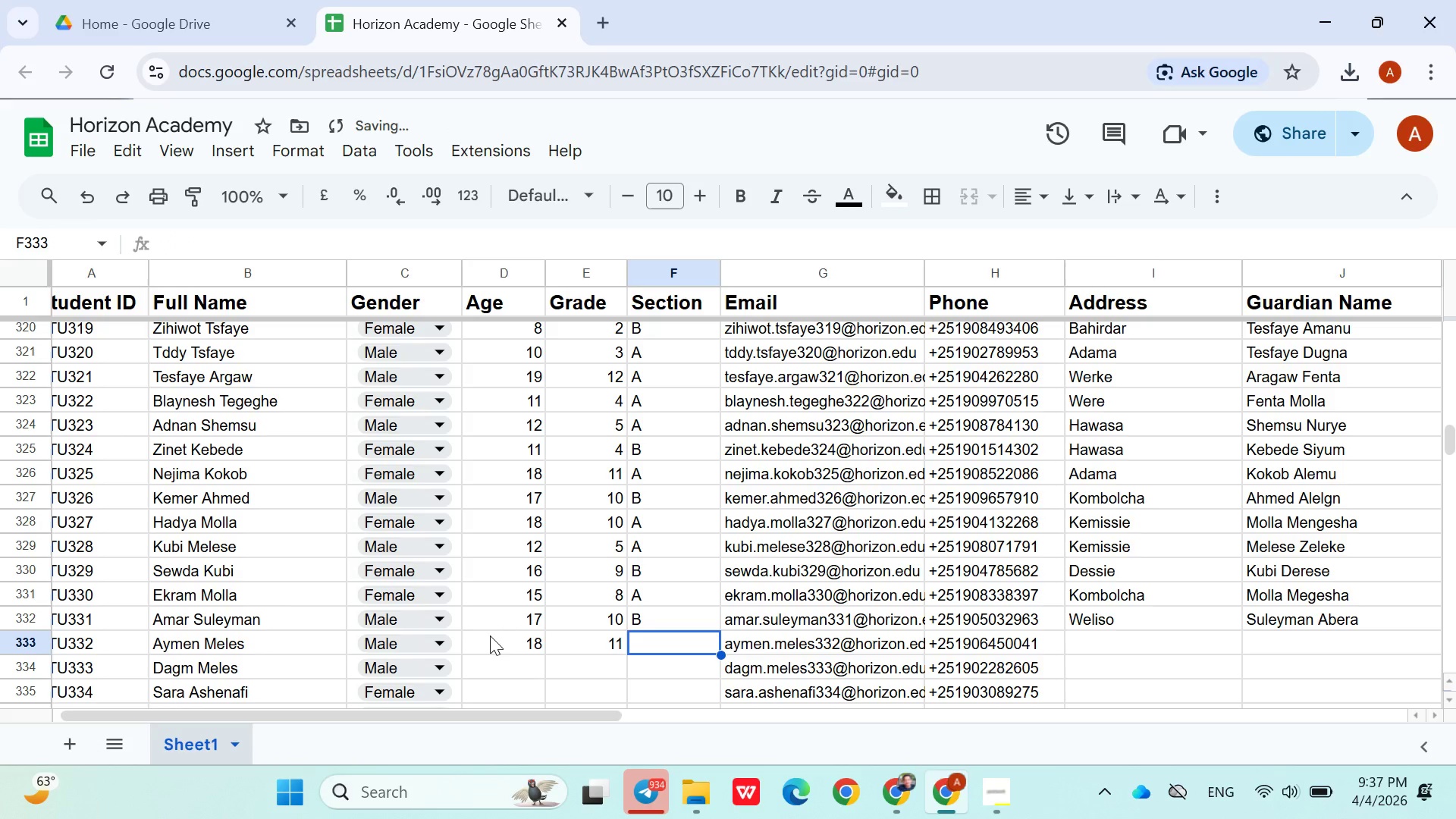 
key(Shift+A)
 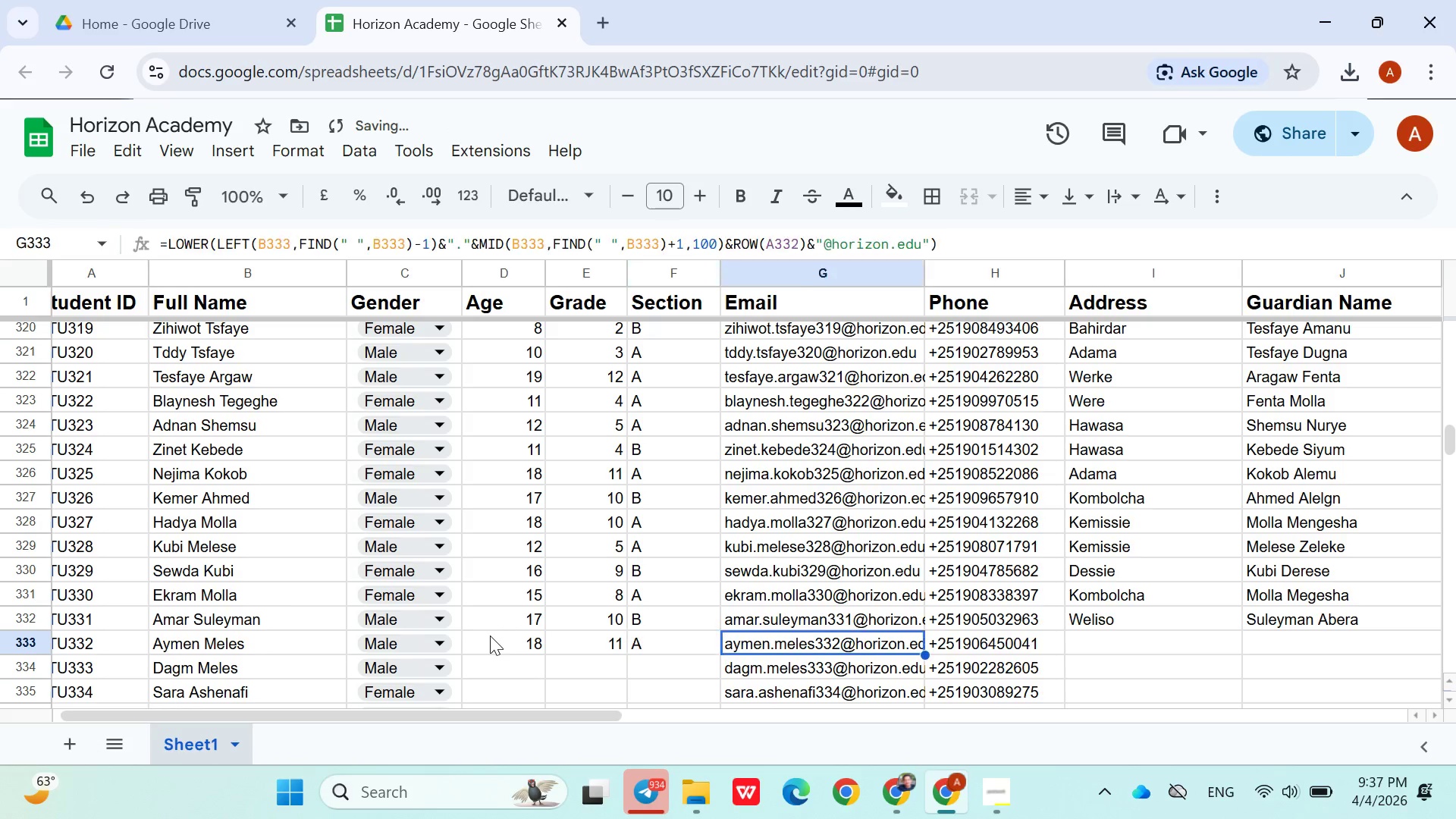 
key(ArrowRight)
 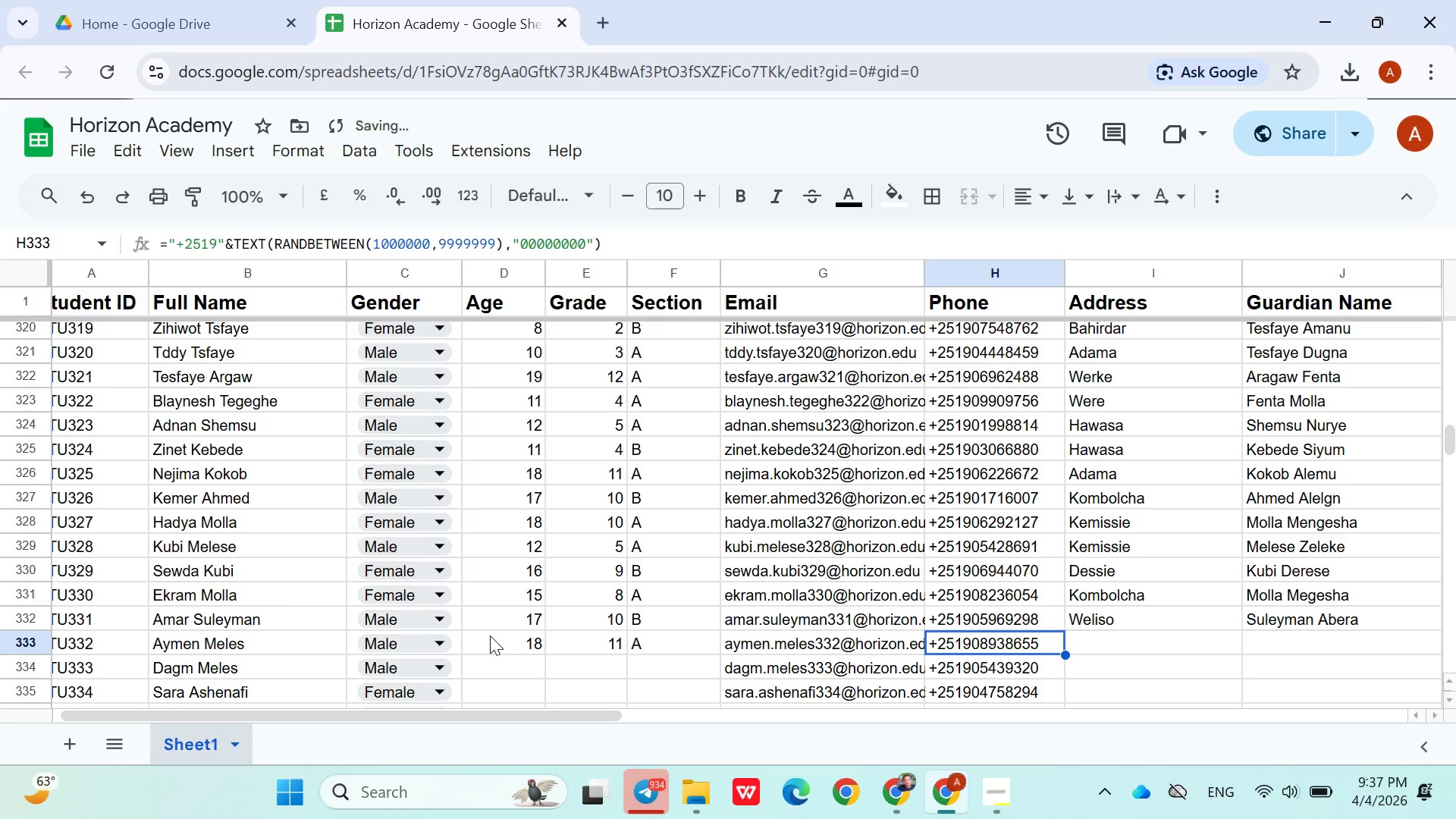 
key(ArrowRight)
 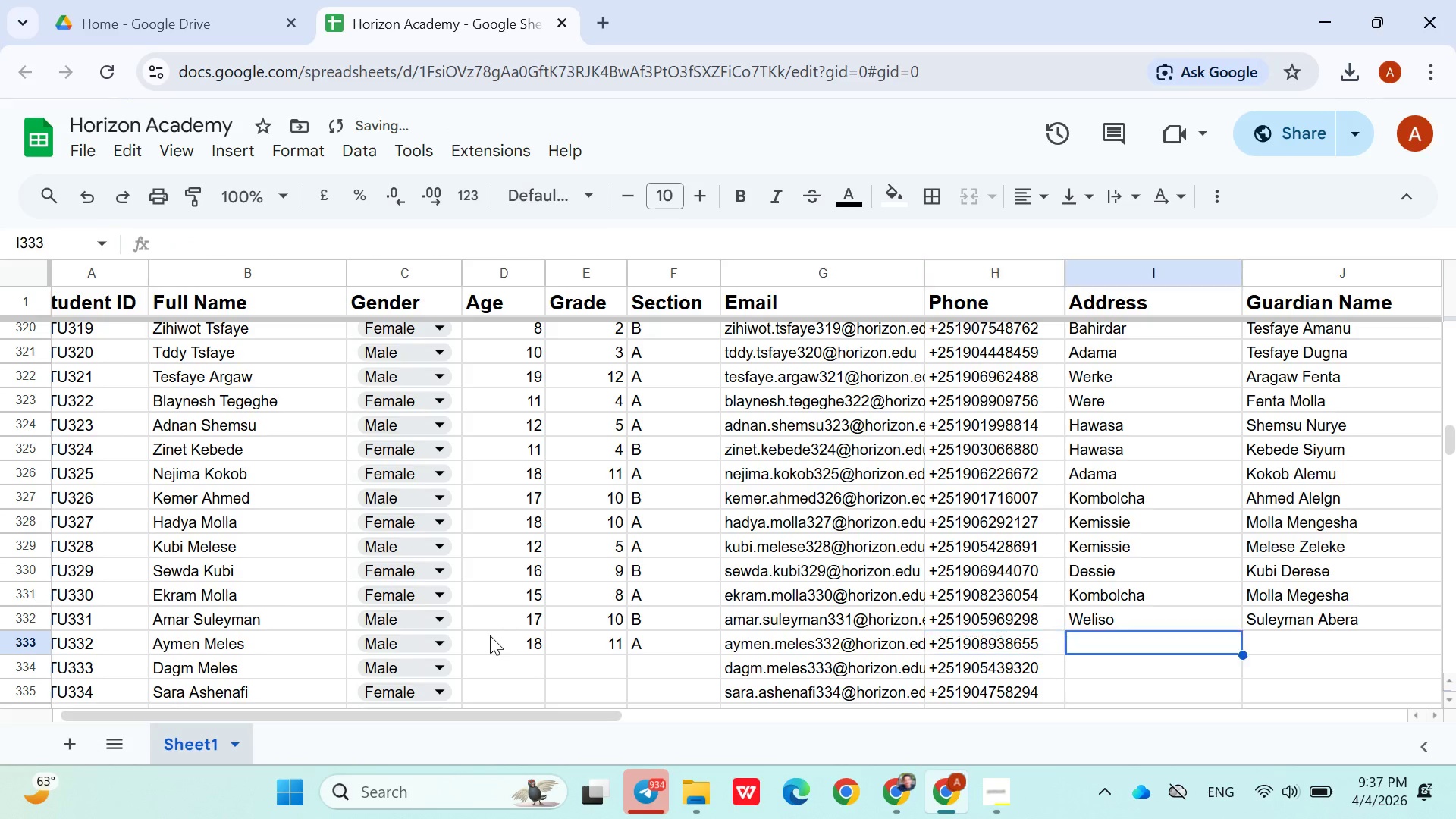 
key(ArrowRight)
 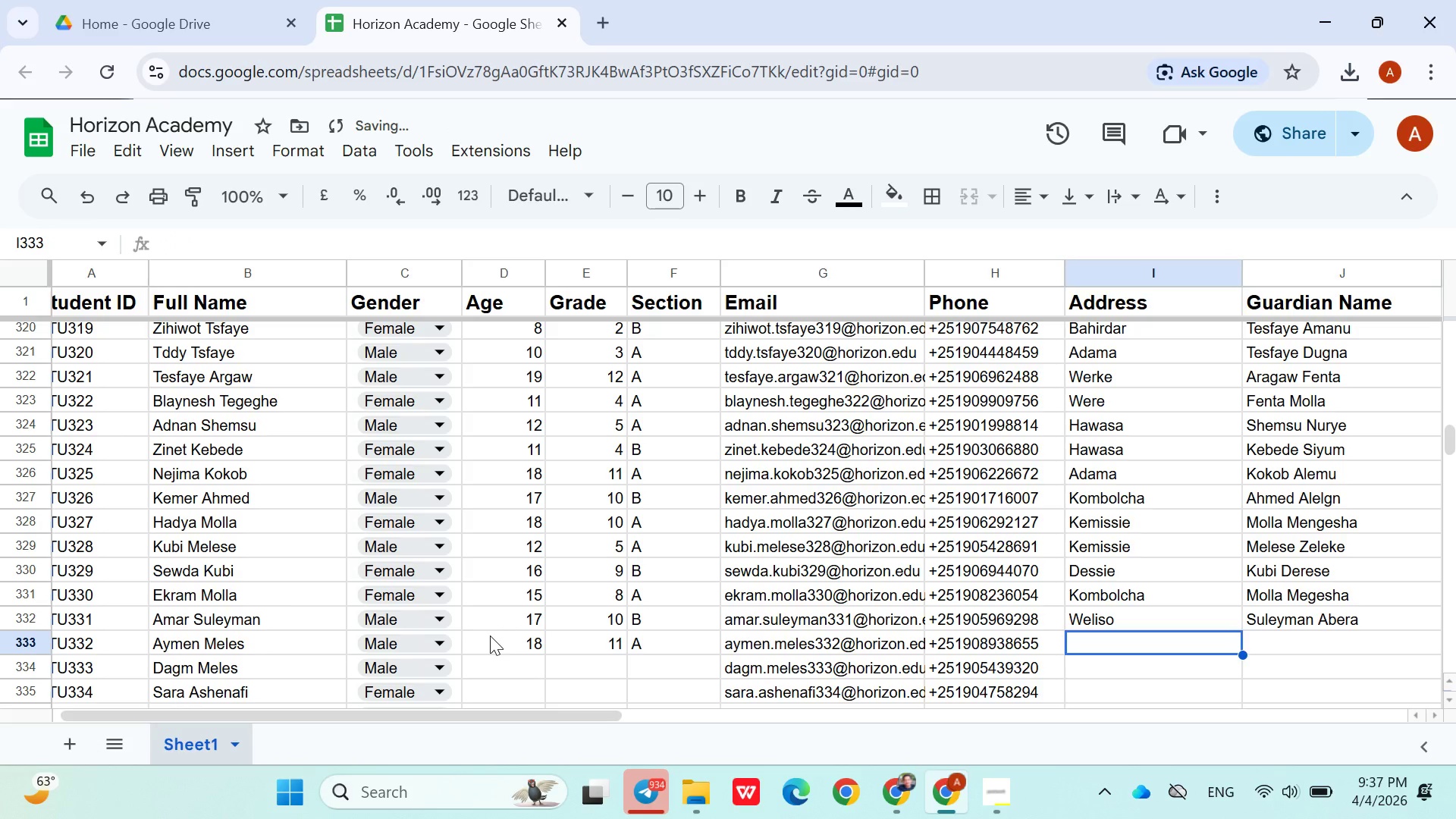 
hold_key(key=ShiftLeft, duration=1.52)
 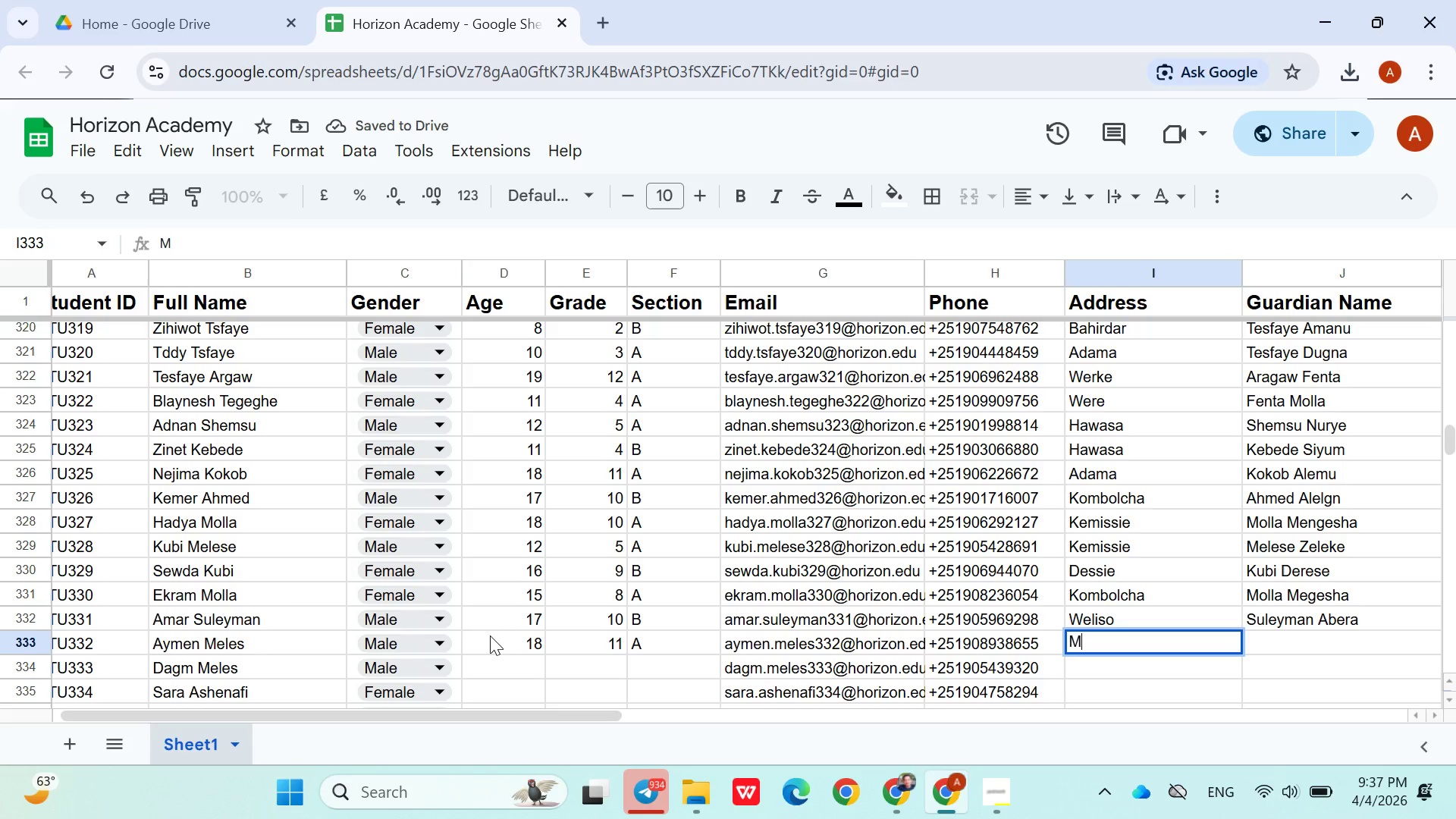 
type(M)
key(Backspace)
type(Gon)
 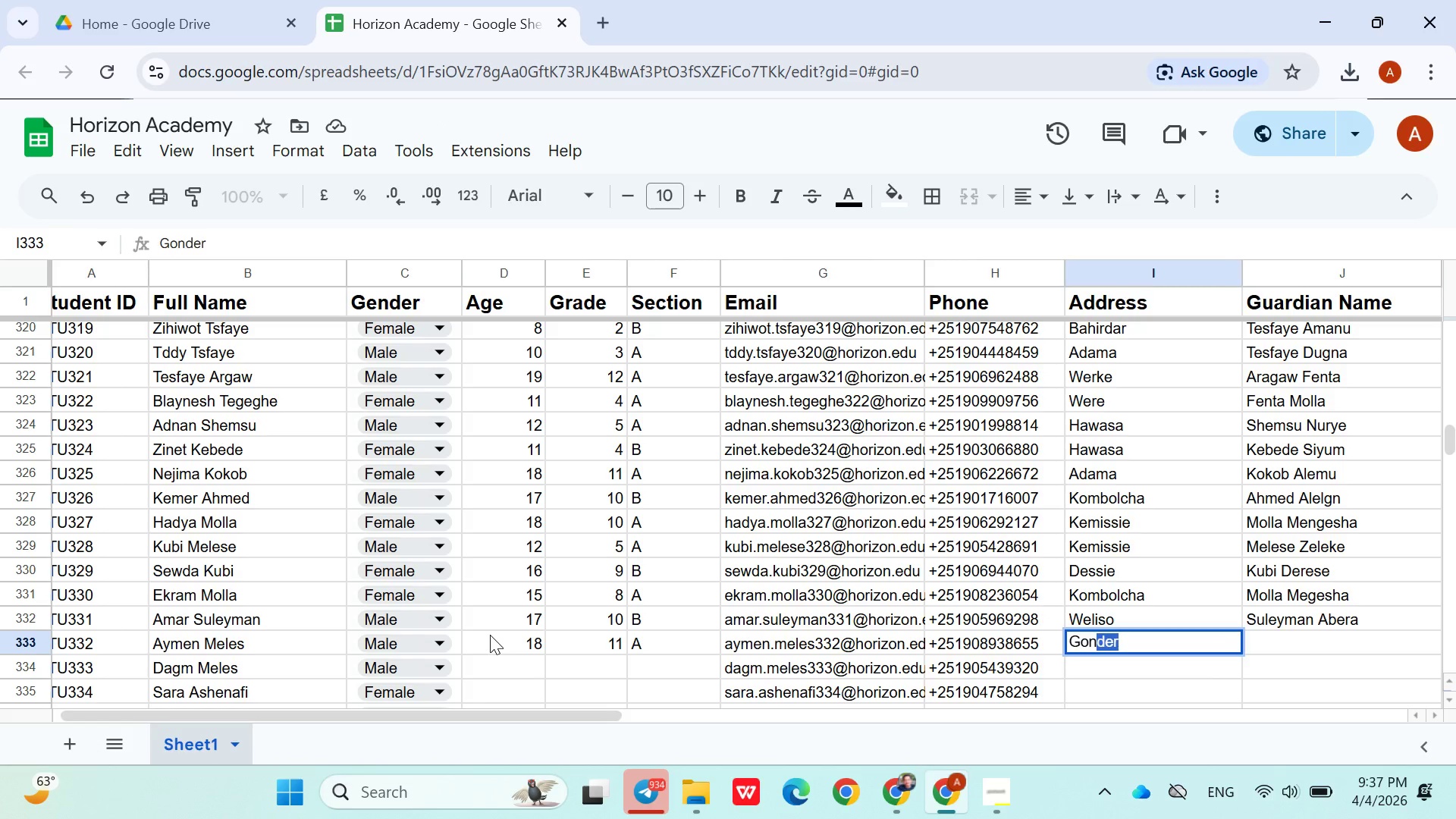 
key(ArrowRight)
 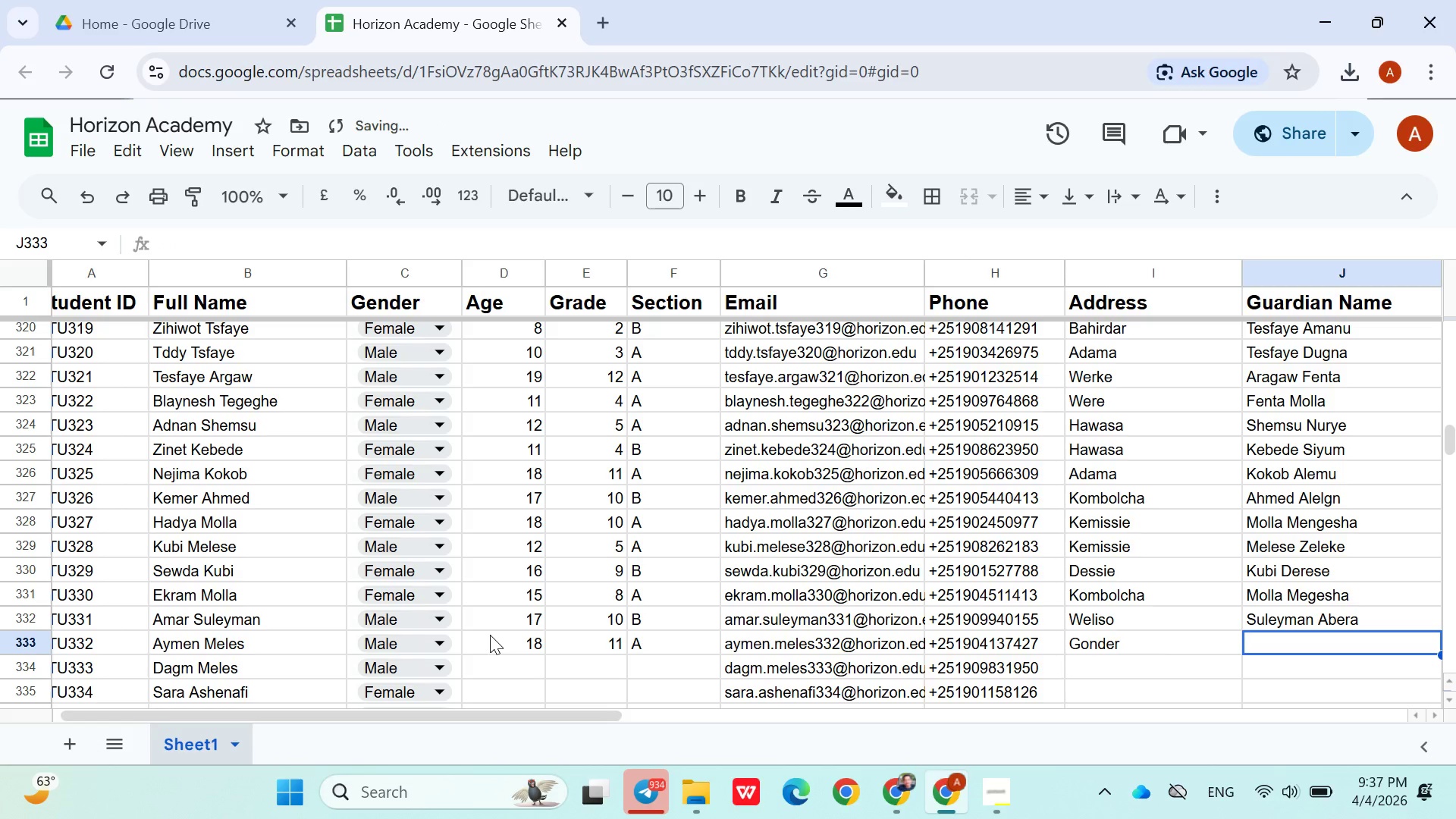 
type(Meles Abera)
 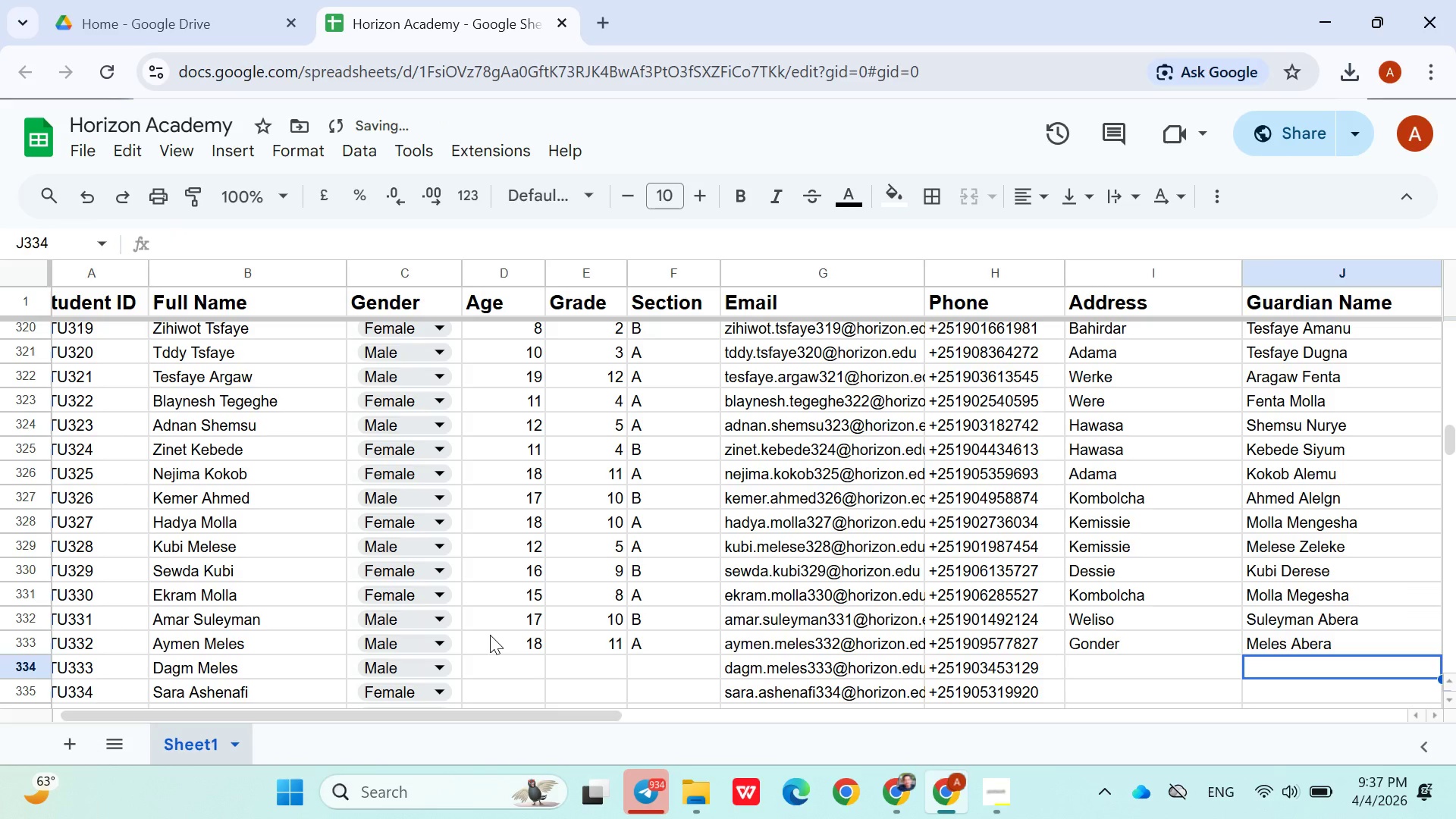 
 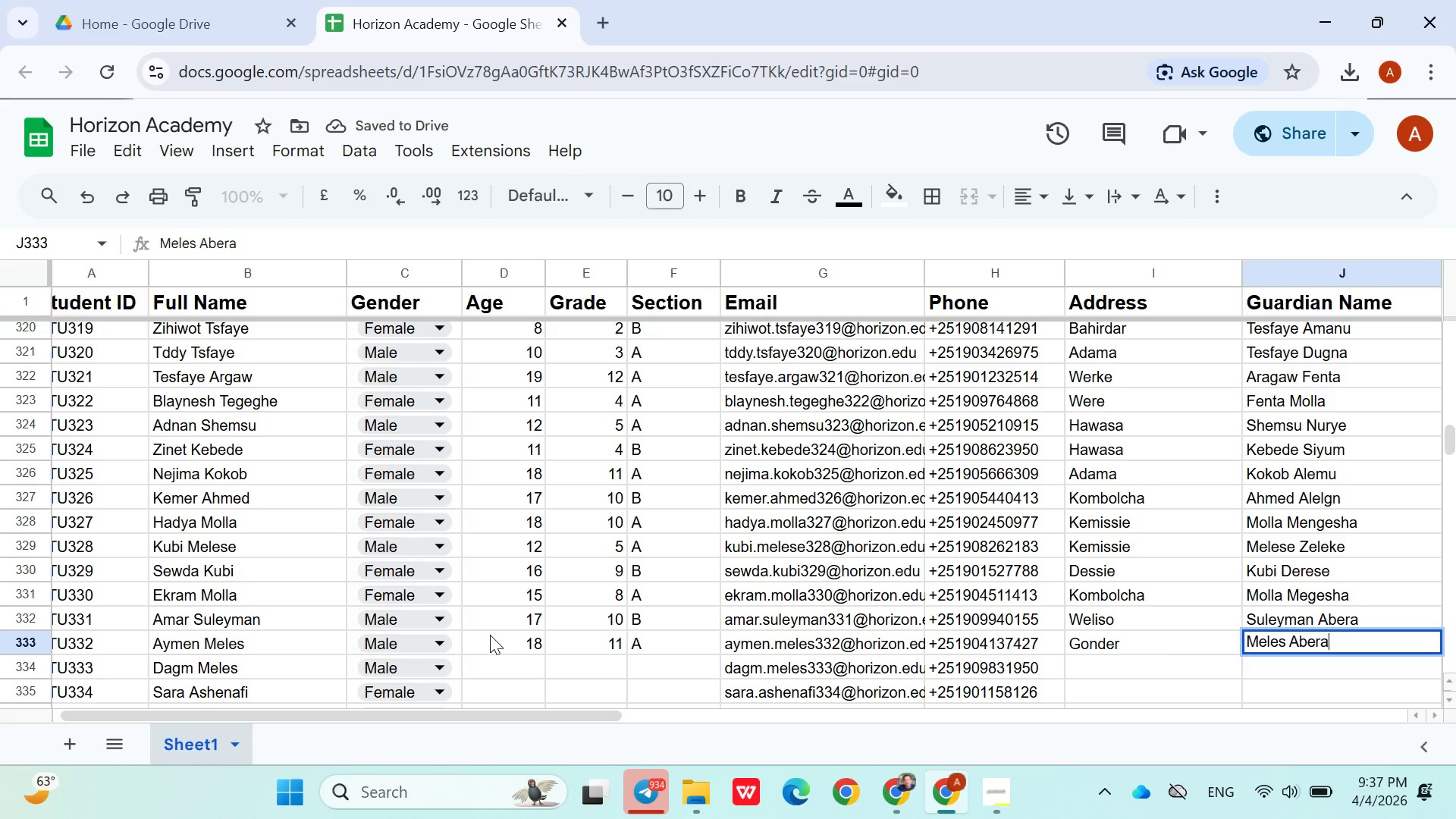 
key(ArrowDown)
 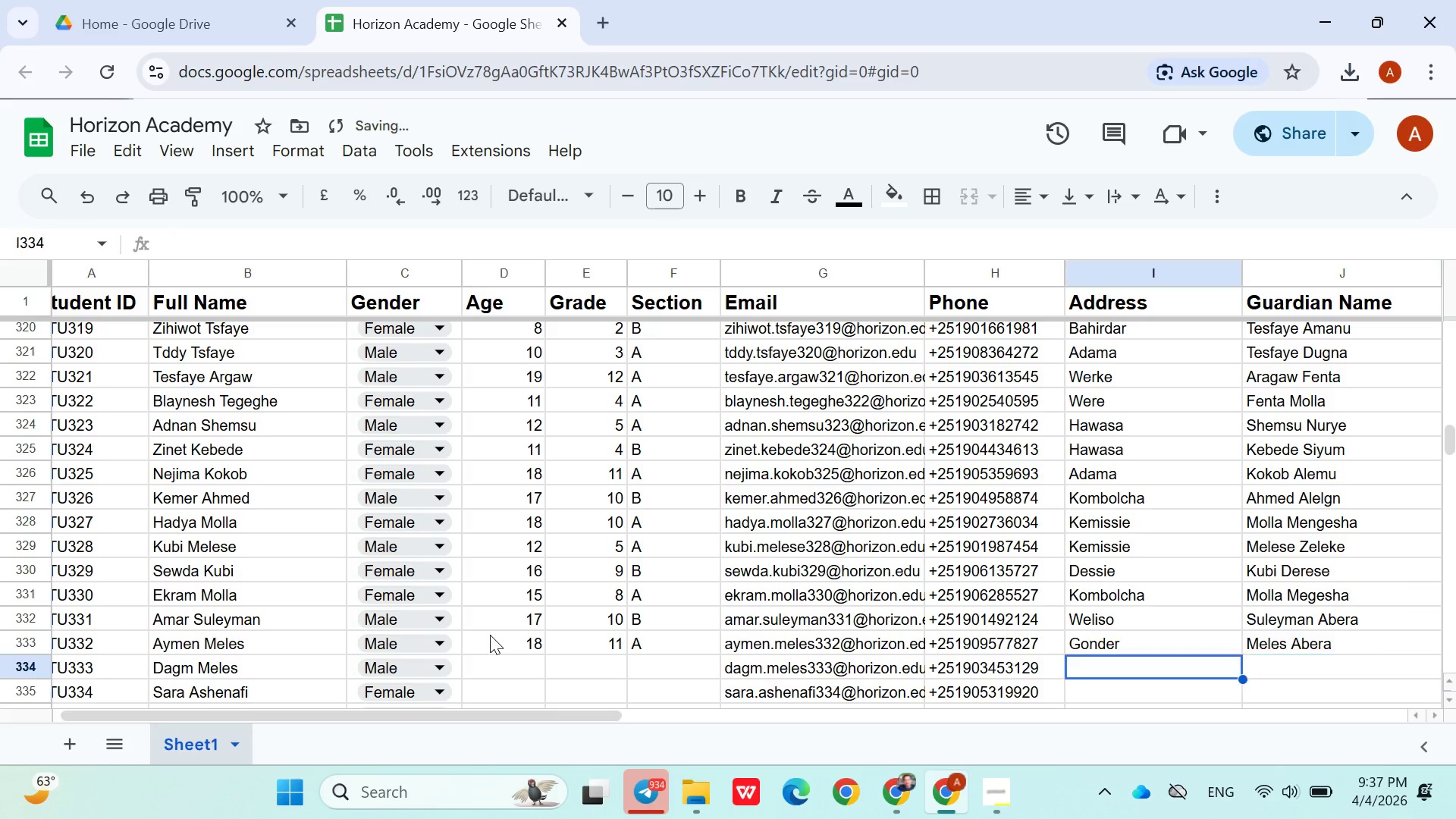 
hold_key(key=ArrowLeft, duration=0.91)
 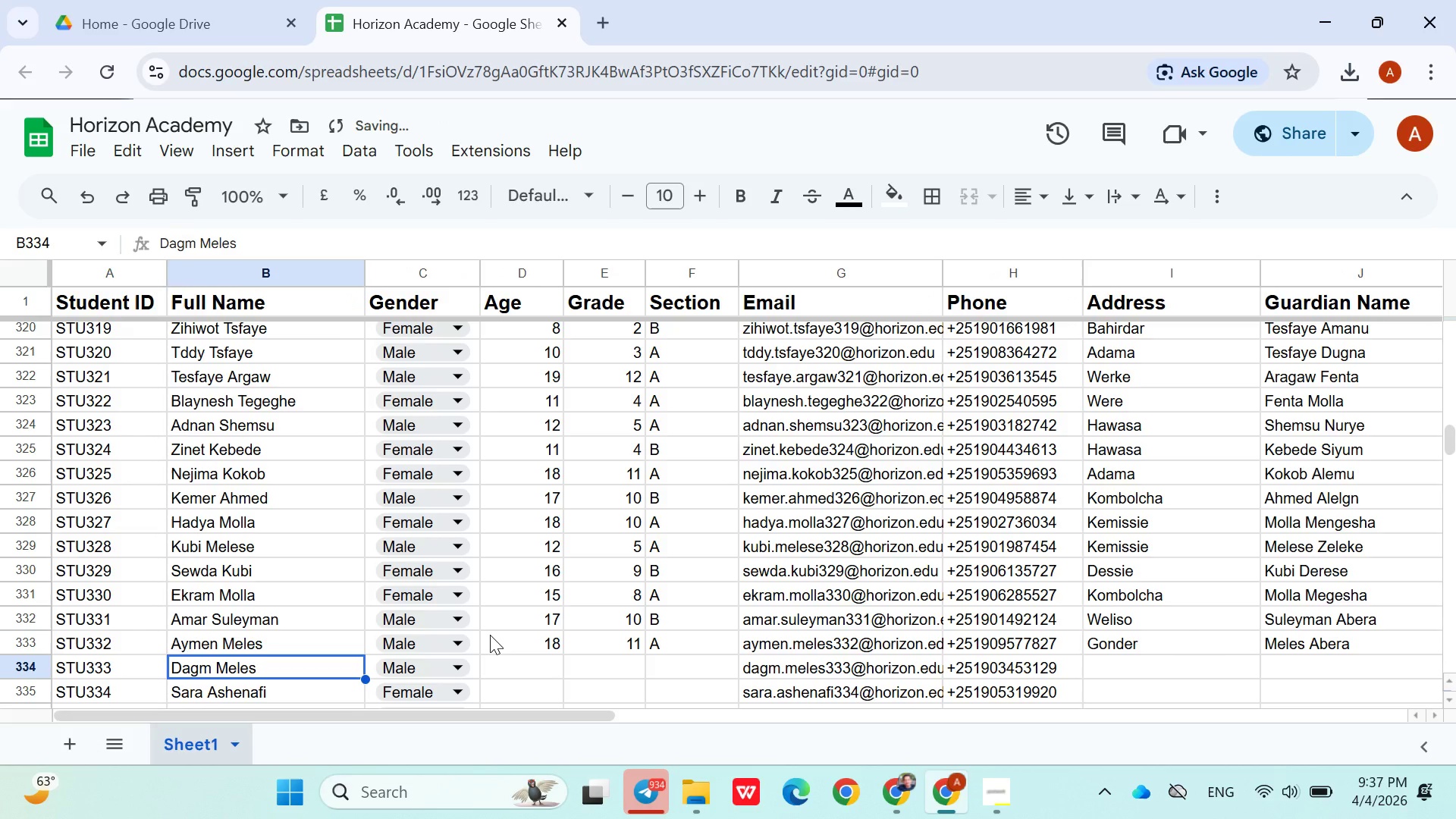 
key(ArrowRight)
 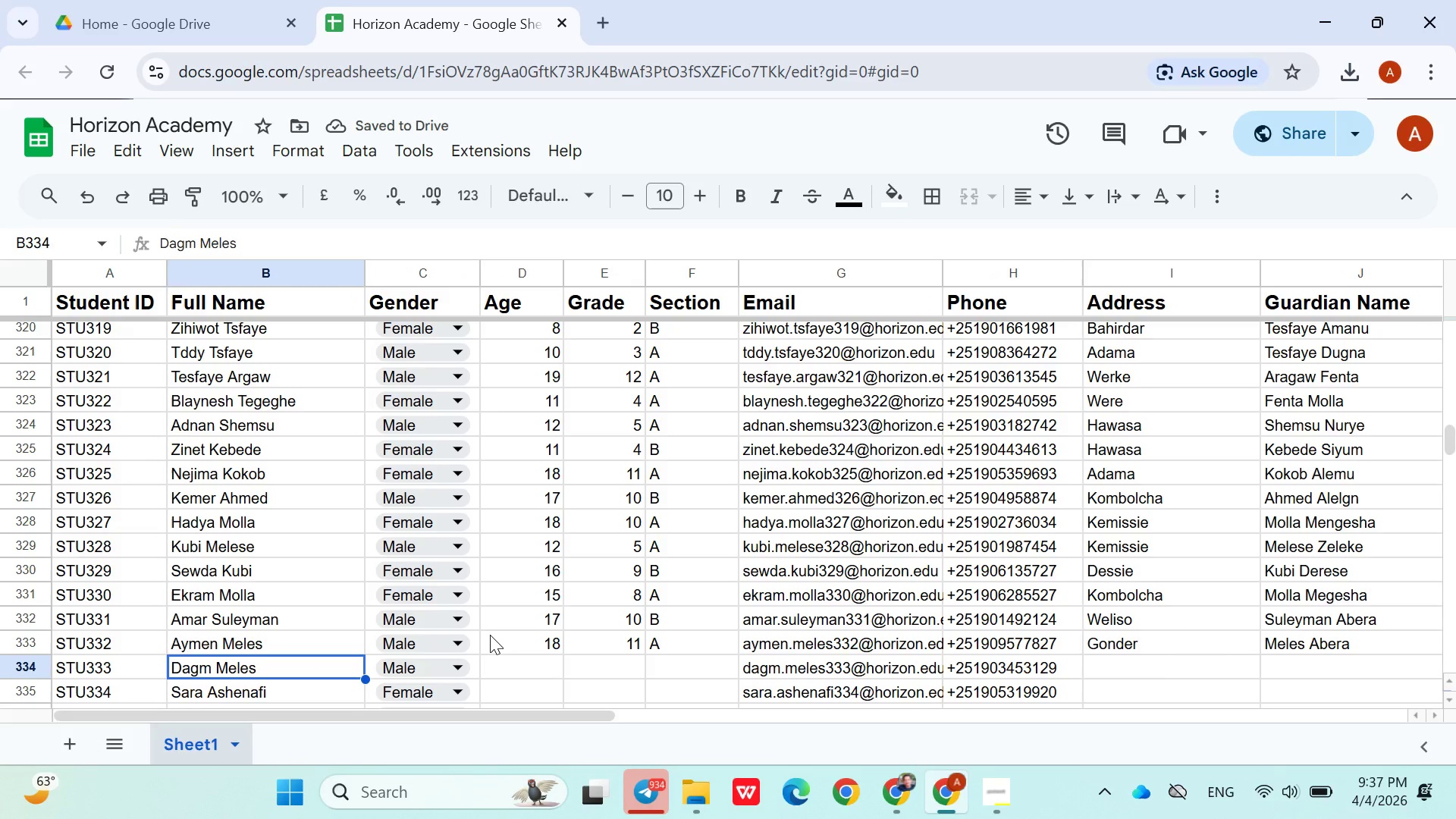 
key(ArrowRight)
 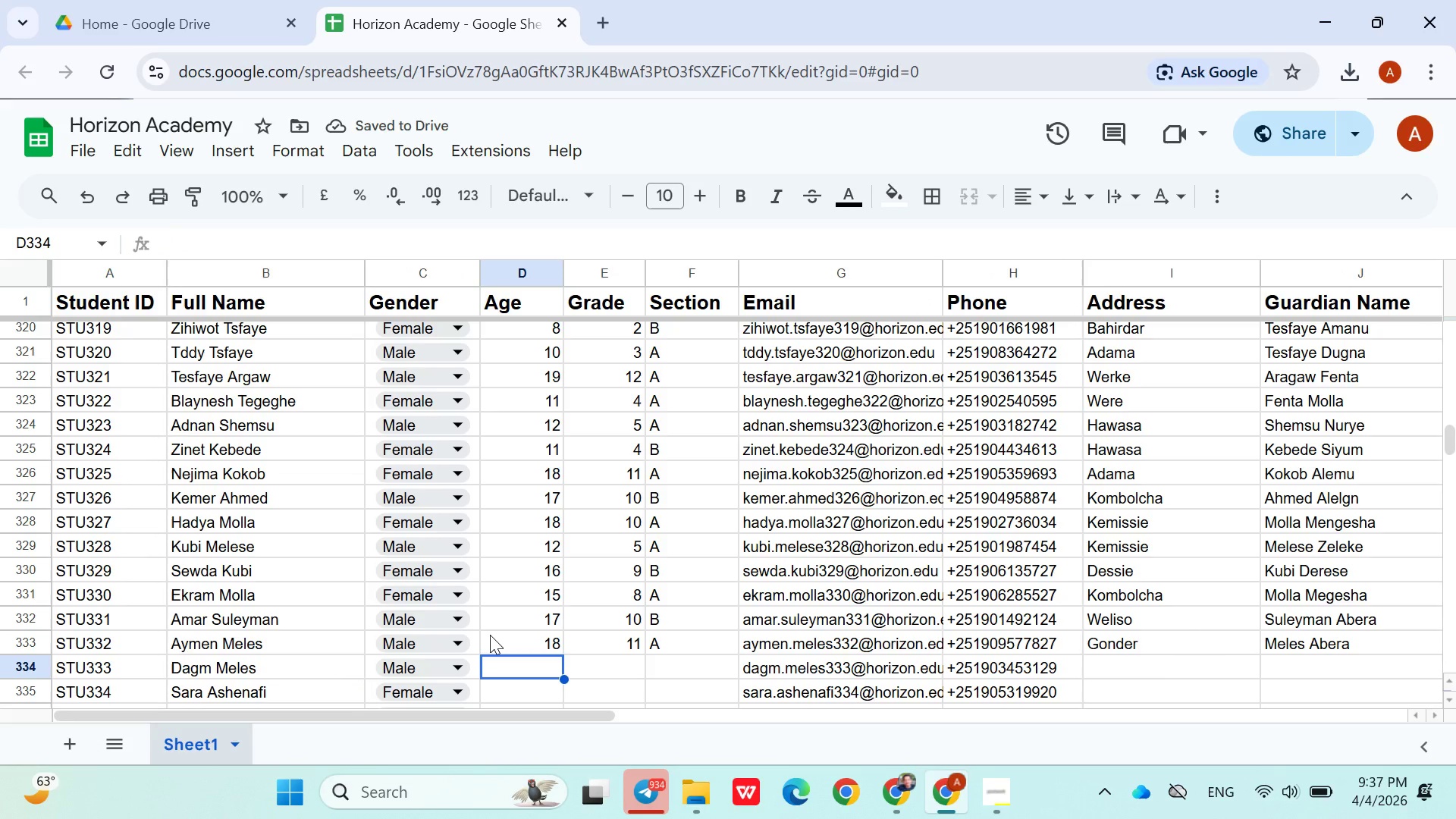 
key(ArrowRight)
 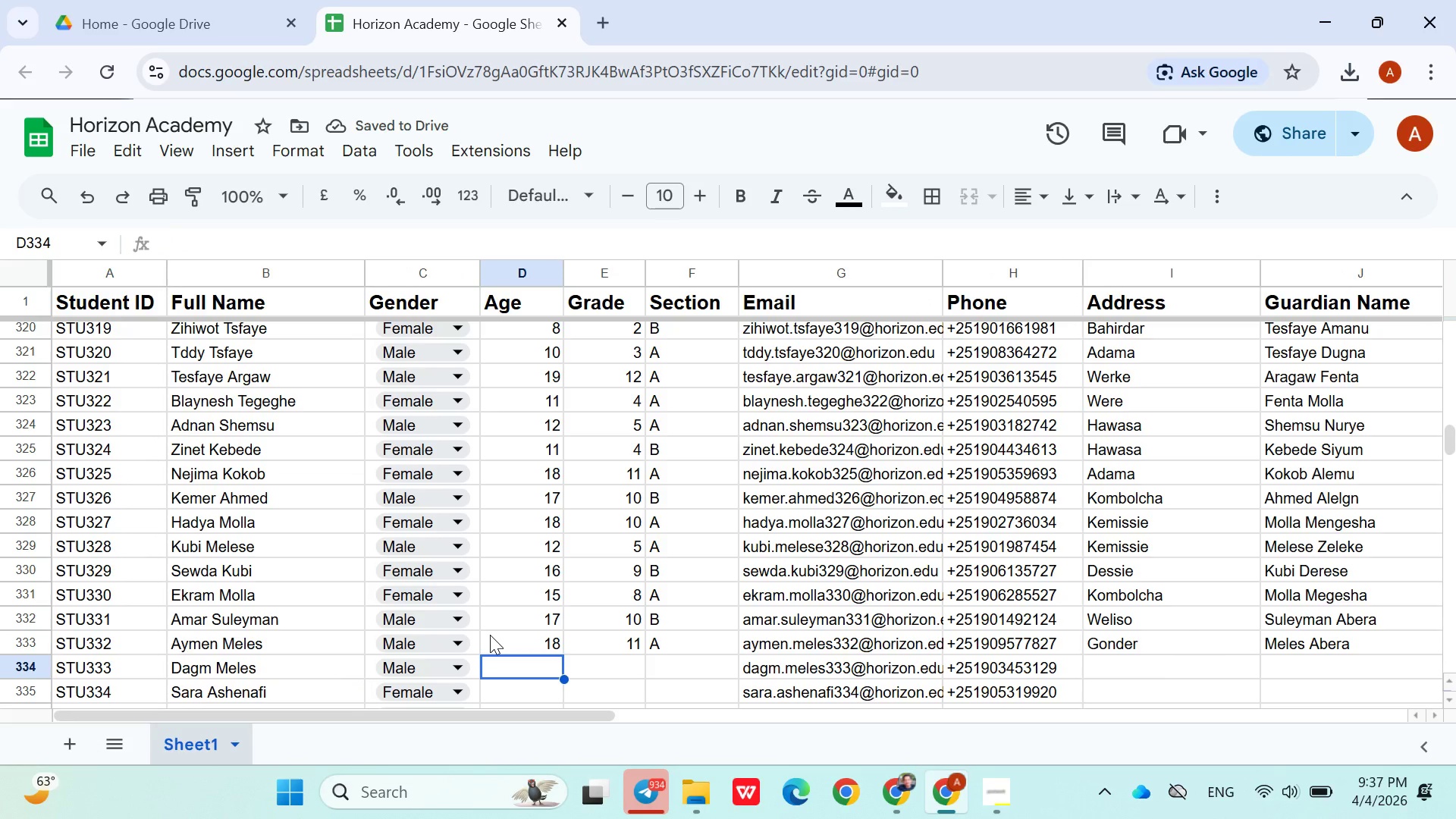 
type(124)
key(Backspace)
key(Backspace)
type(2)
 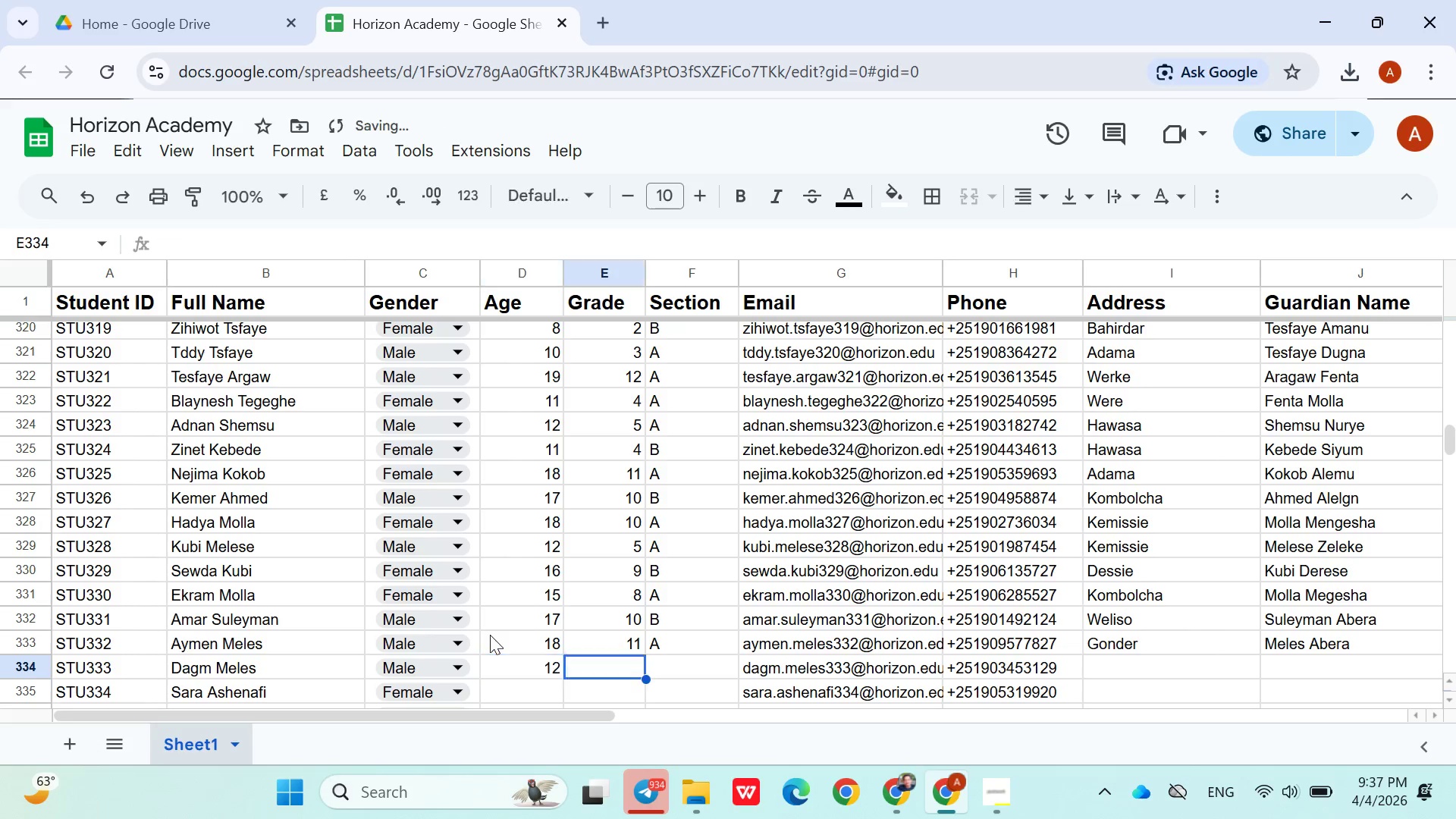 
key(ArrowRight)
 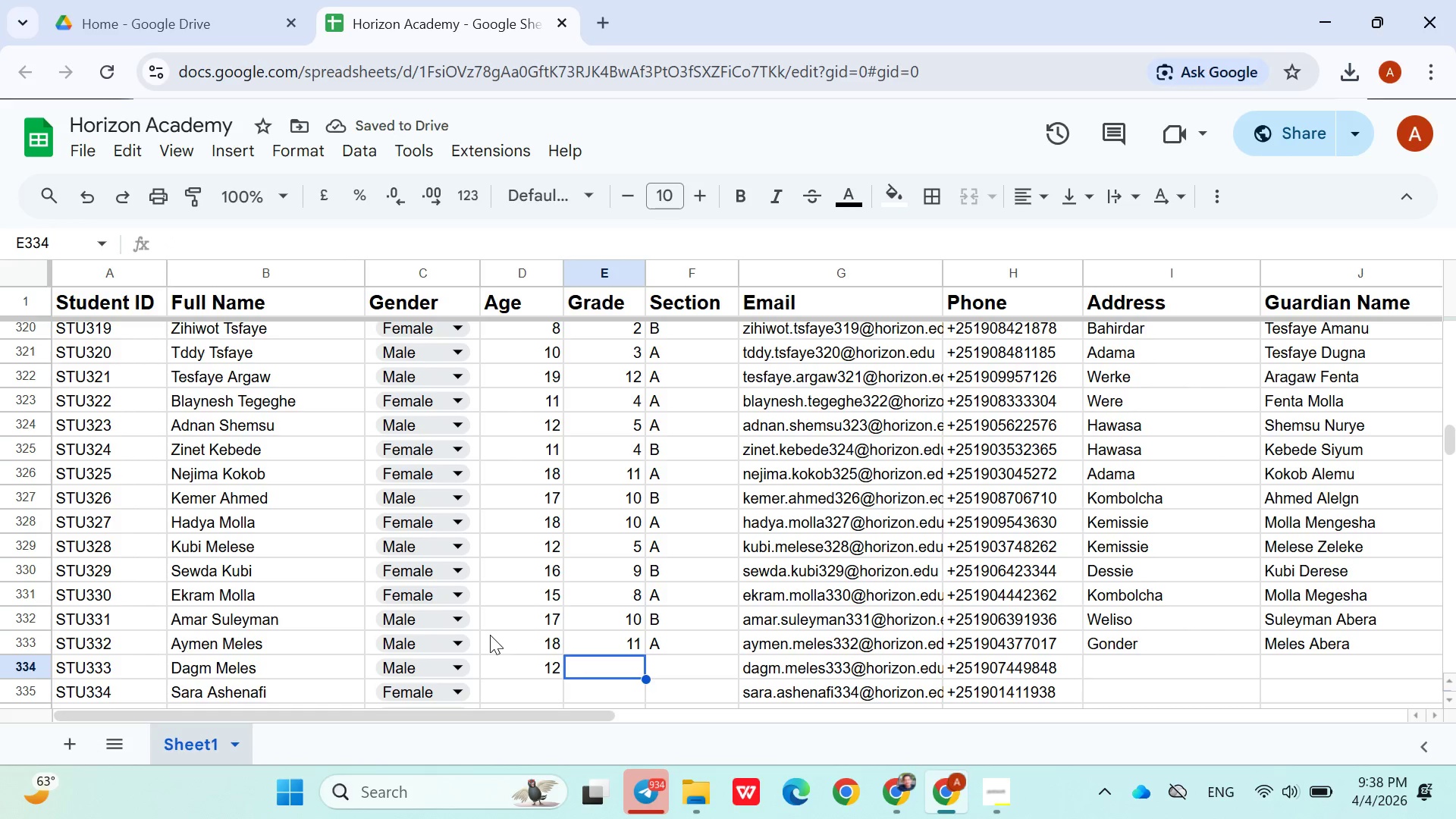 
key(5)
 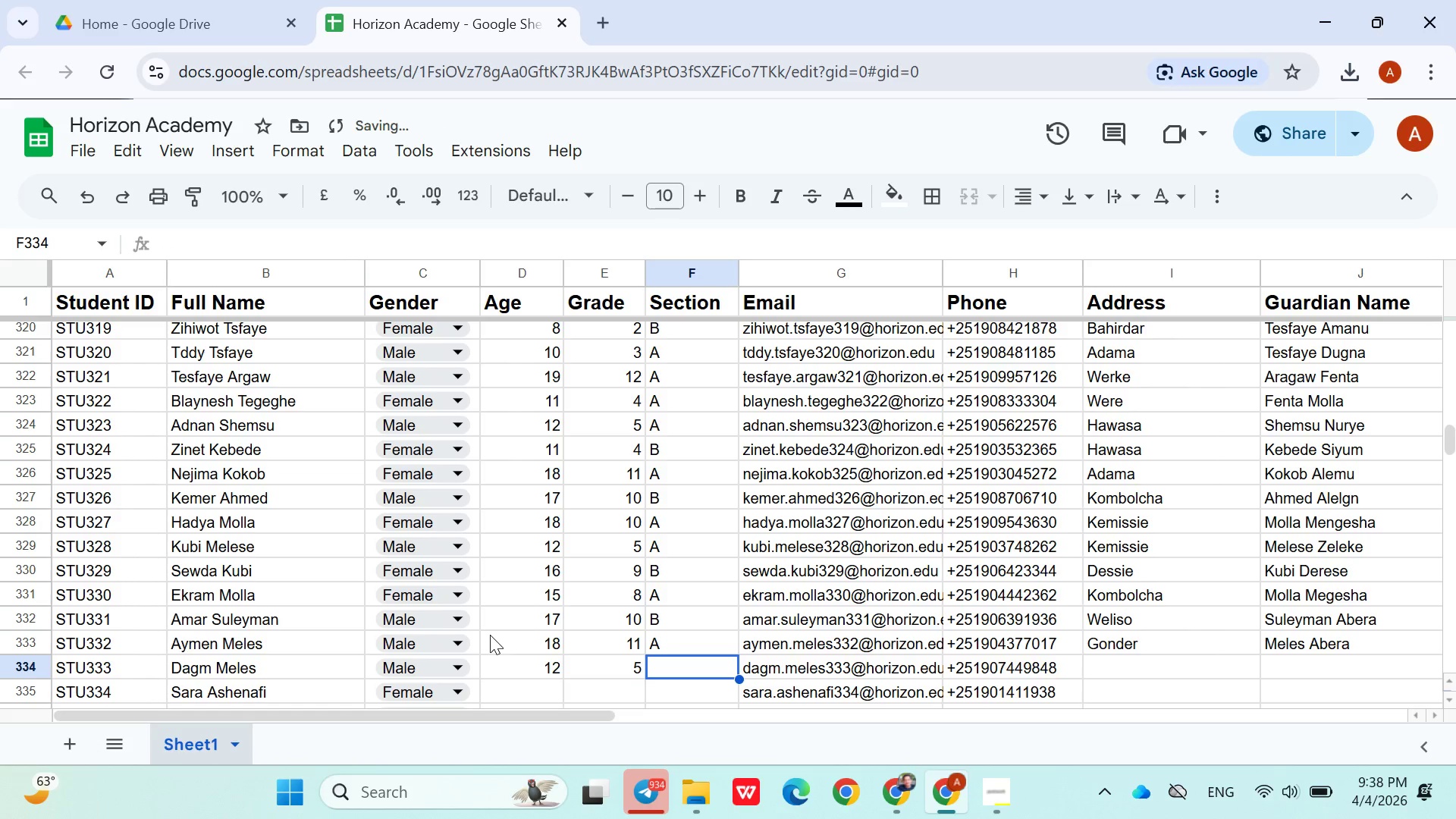 
key(ArrowRight)
 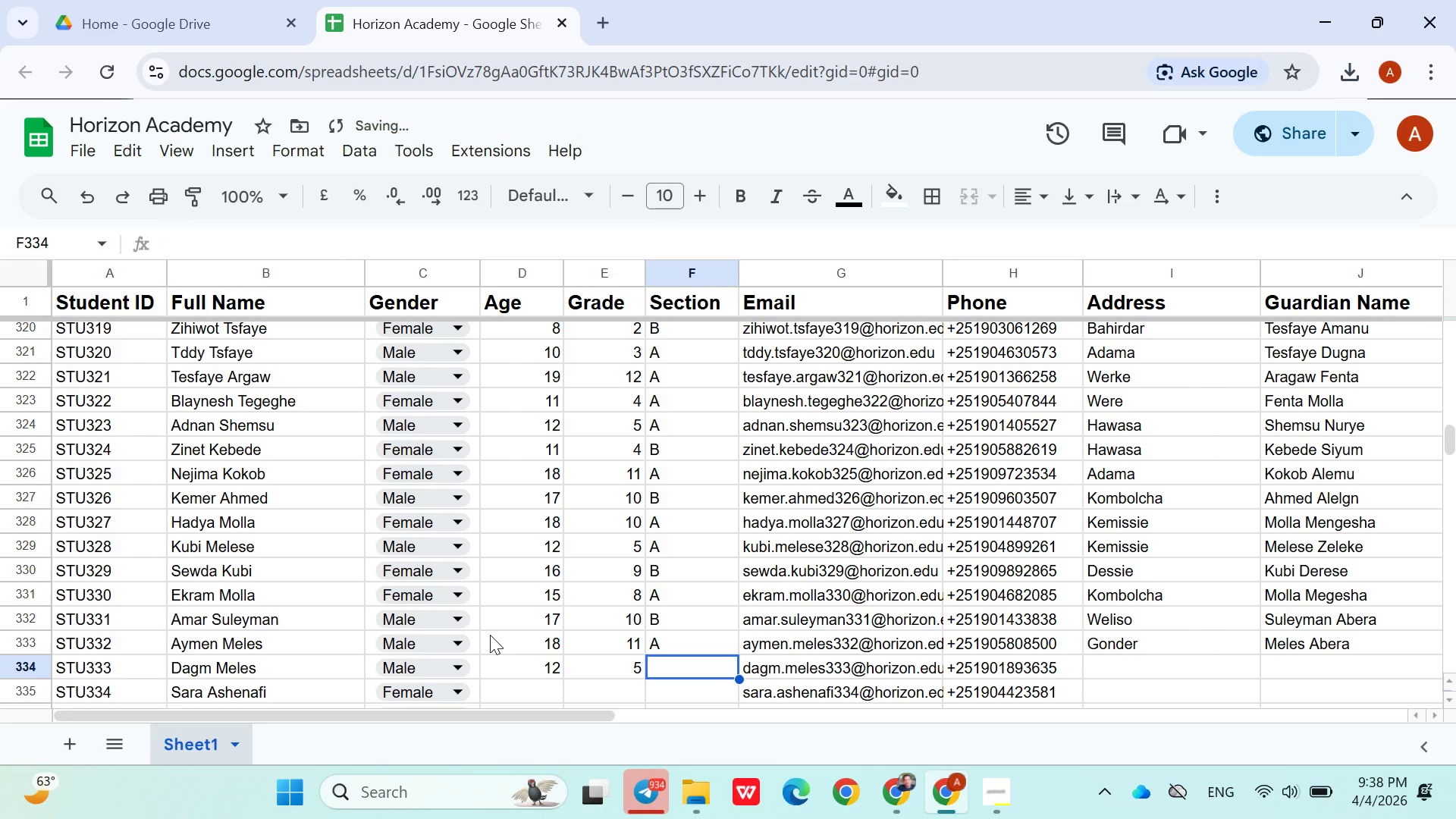 
key(Shift+B)
 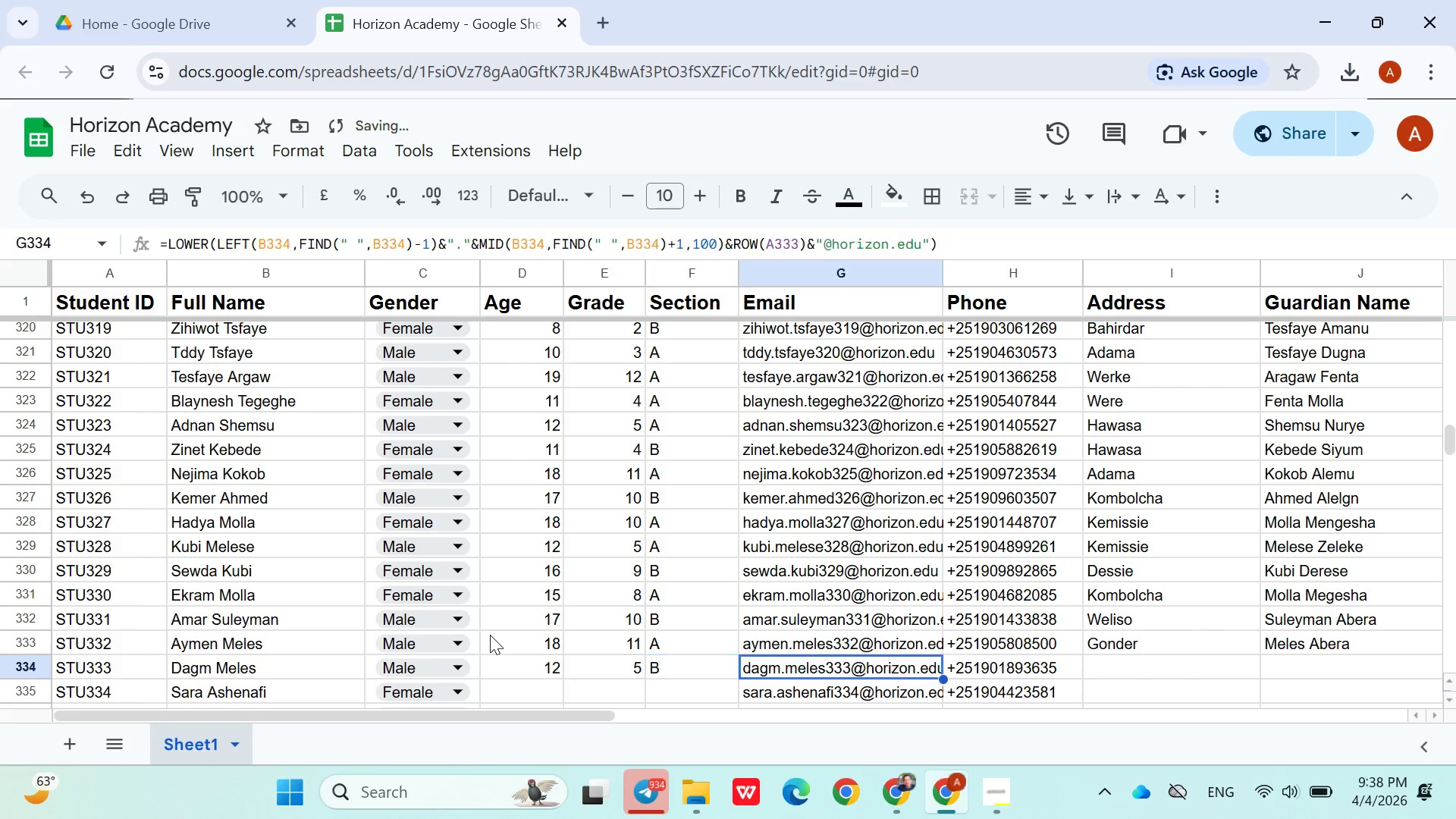 
key(ArrowRight)
 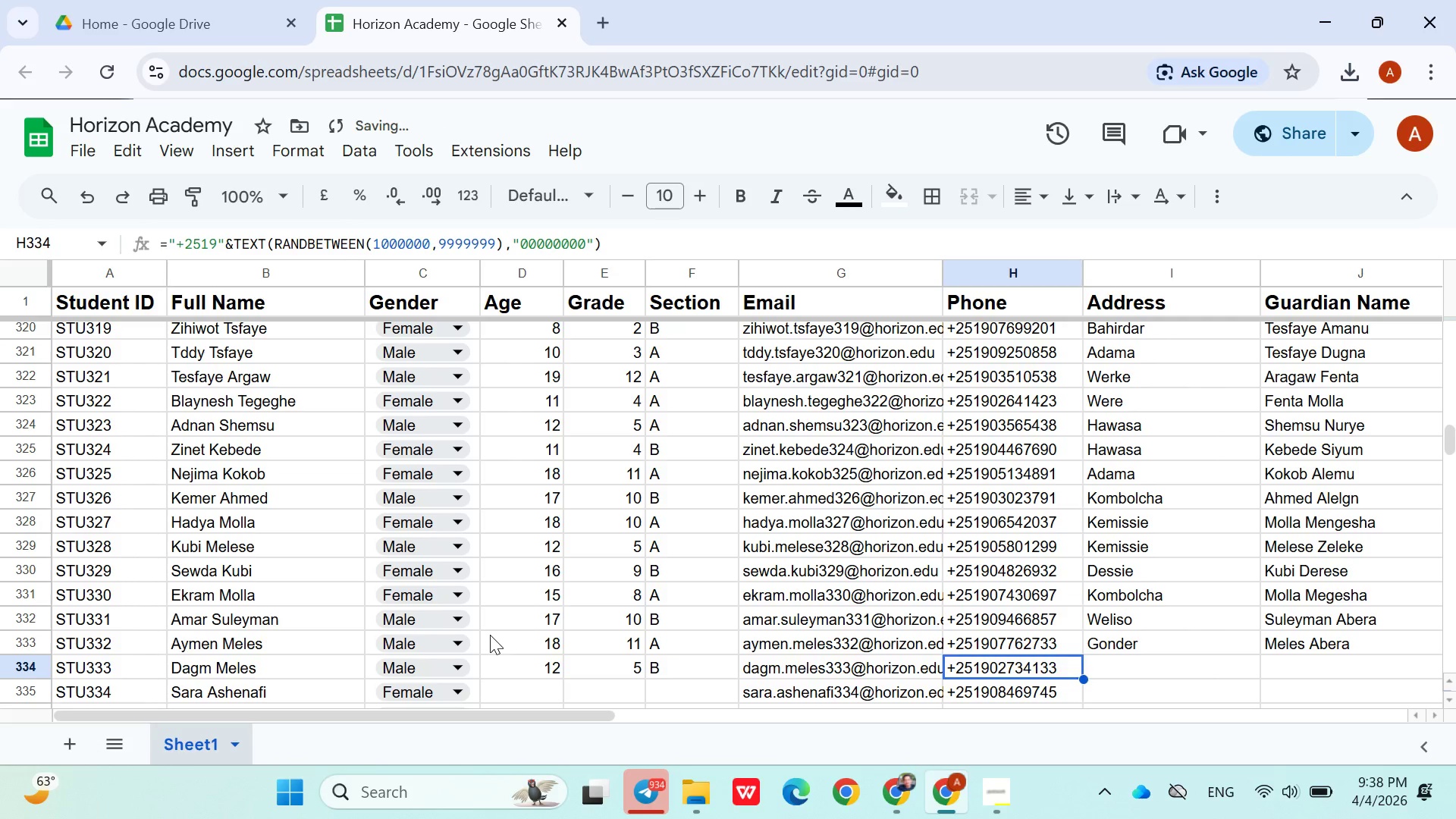 
key(ArrowRight)
 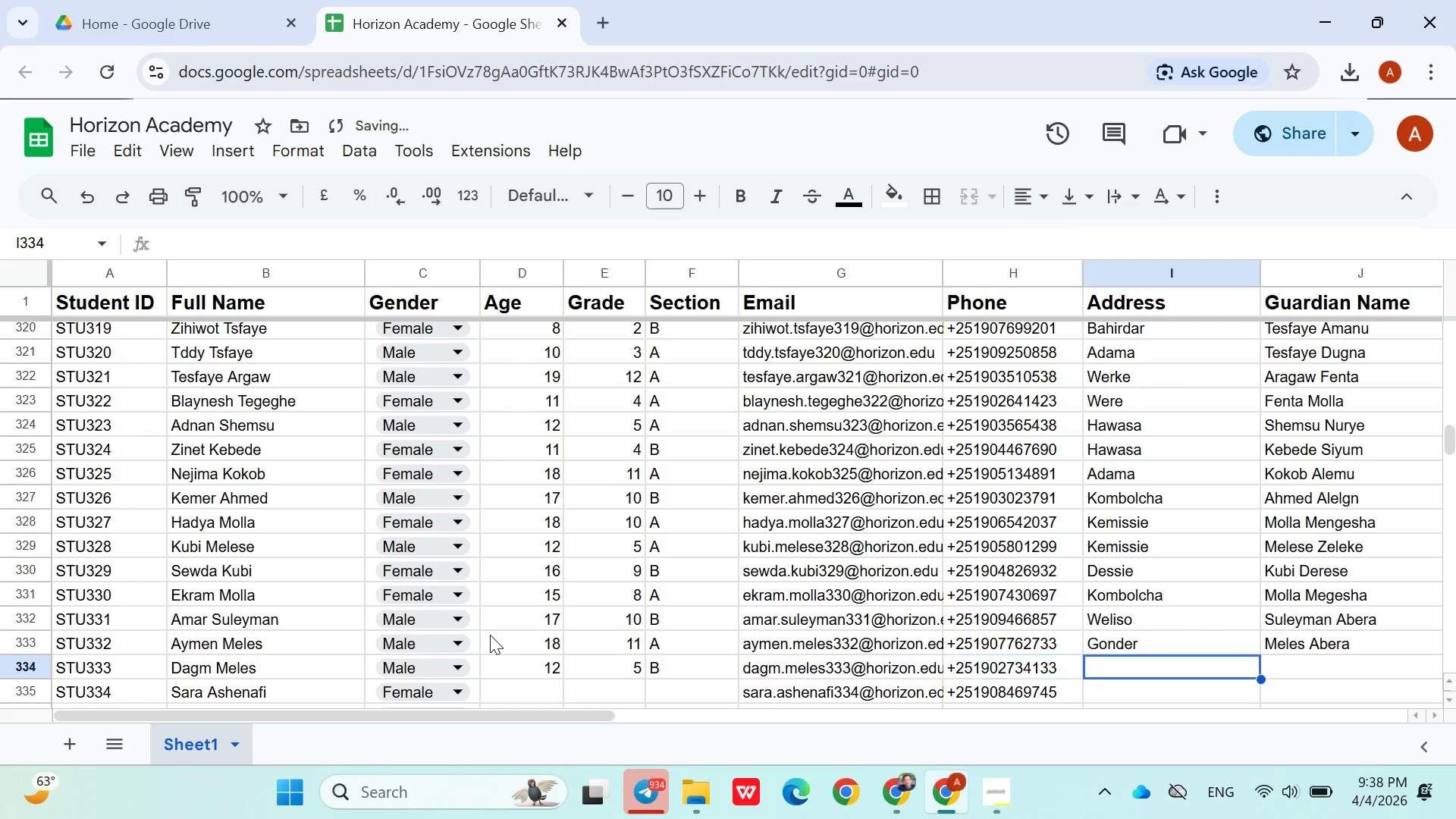 
key(ArrowRight)
 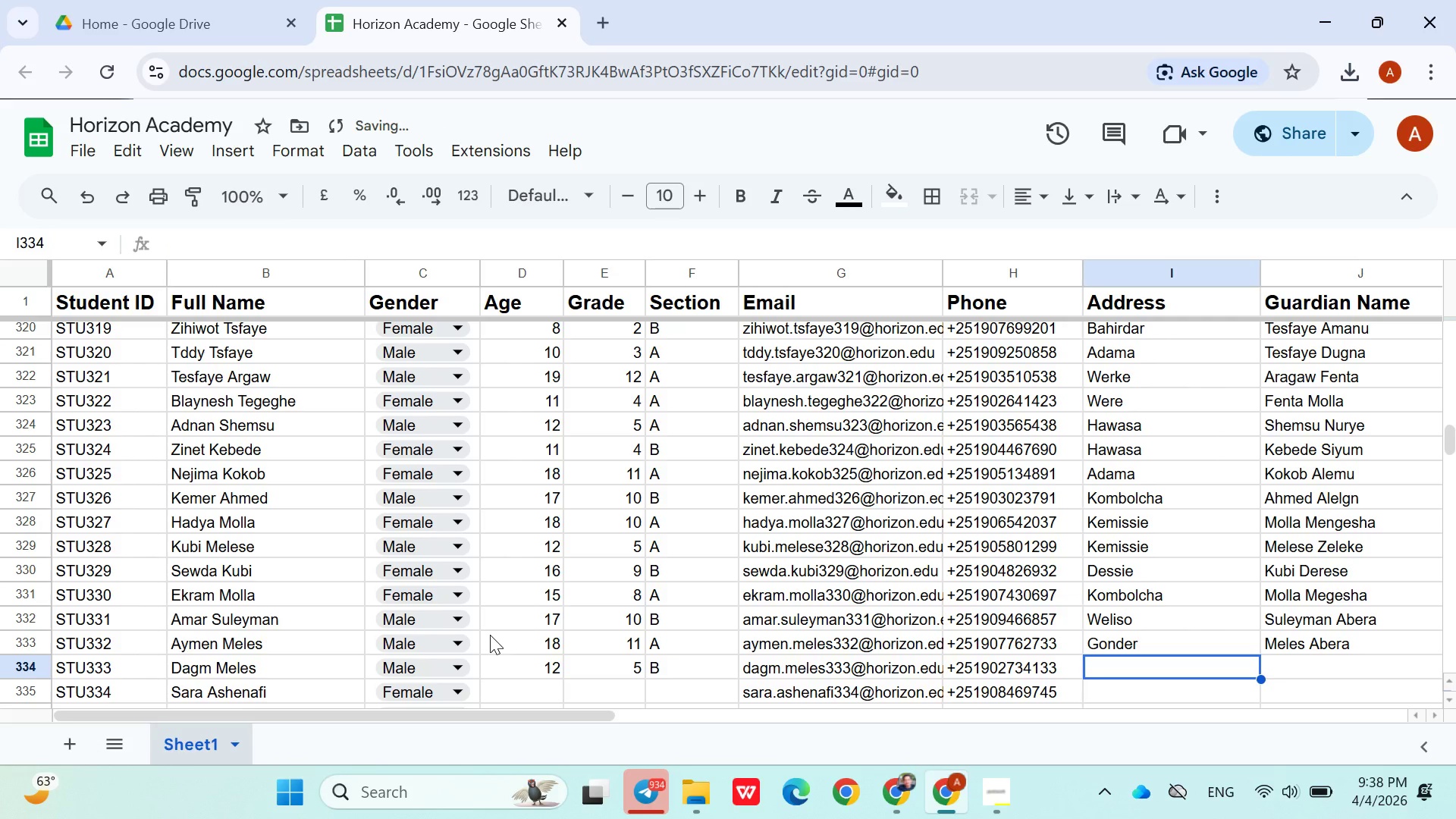 
type(Meles)
key(Backspace)
key(Backspace)
key(Backspace)
key(Backspace)
key(Backspace)
type(Me)
 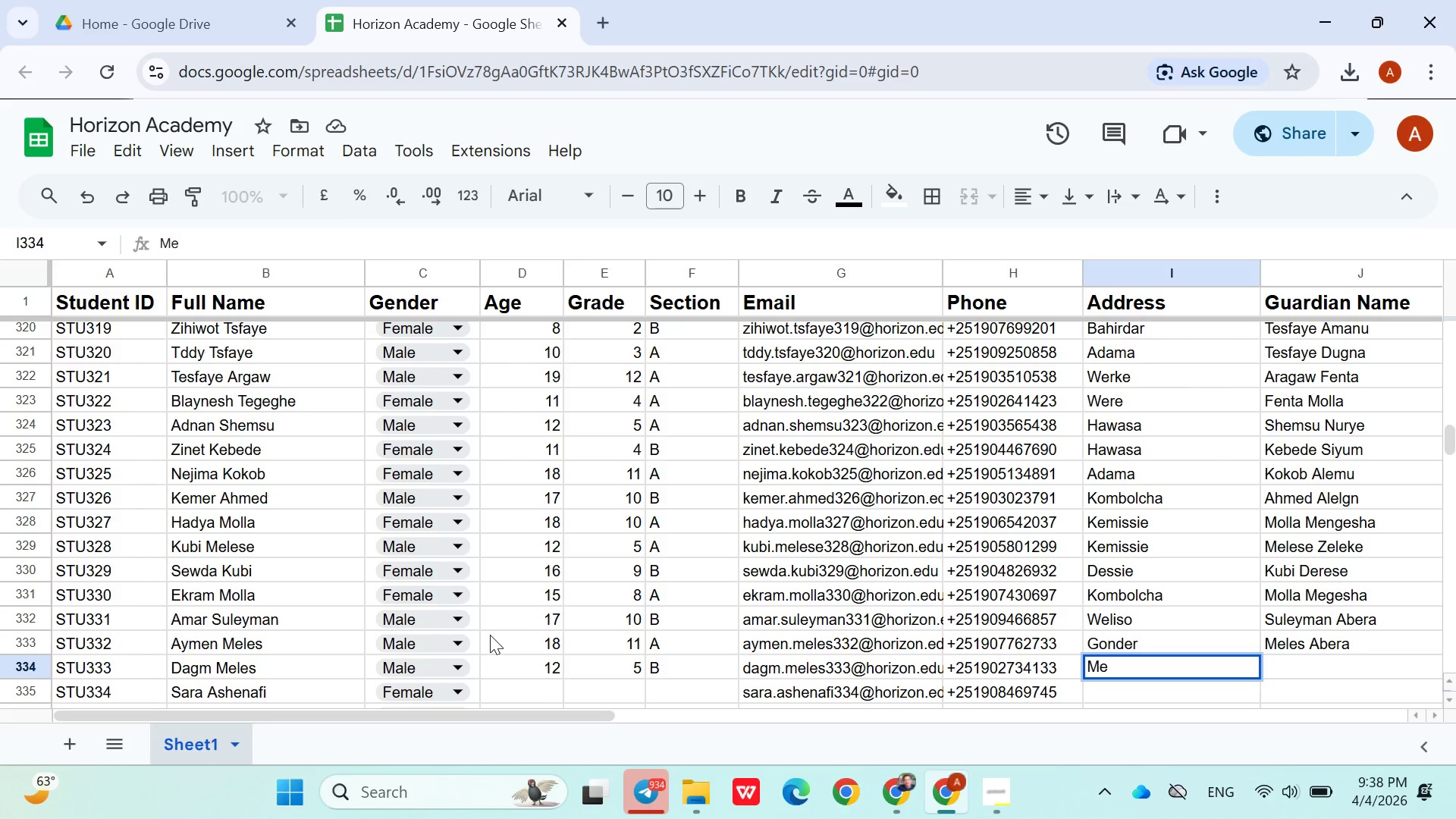 
type(kele)
 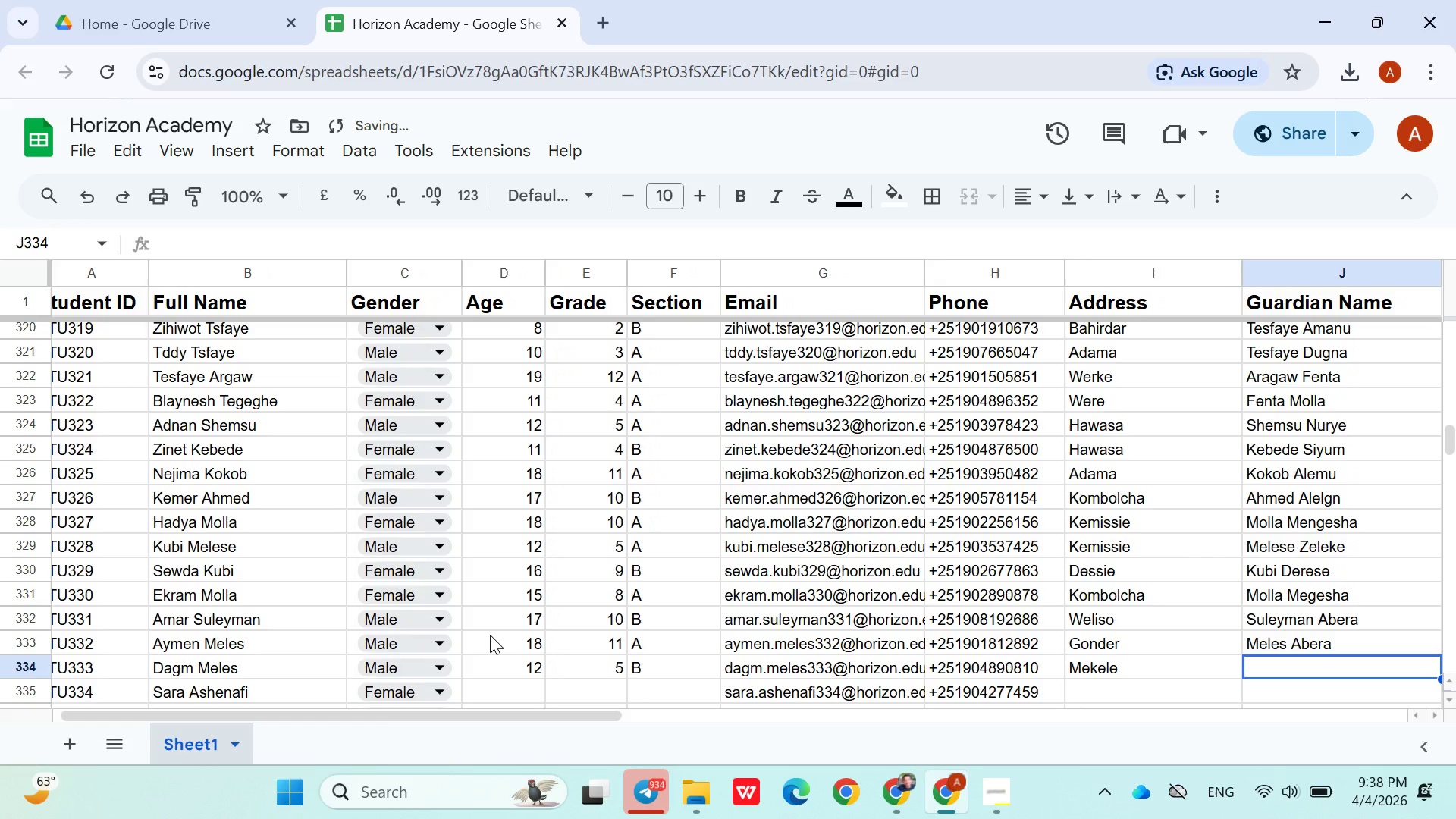 
key(ArrowRight)
 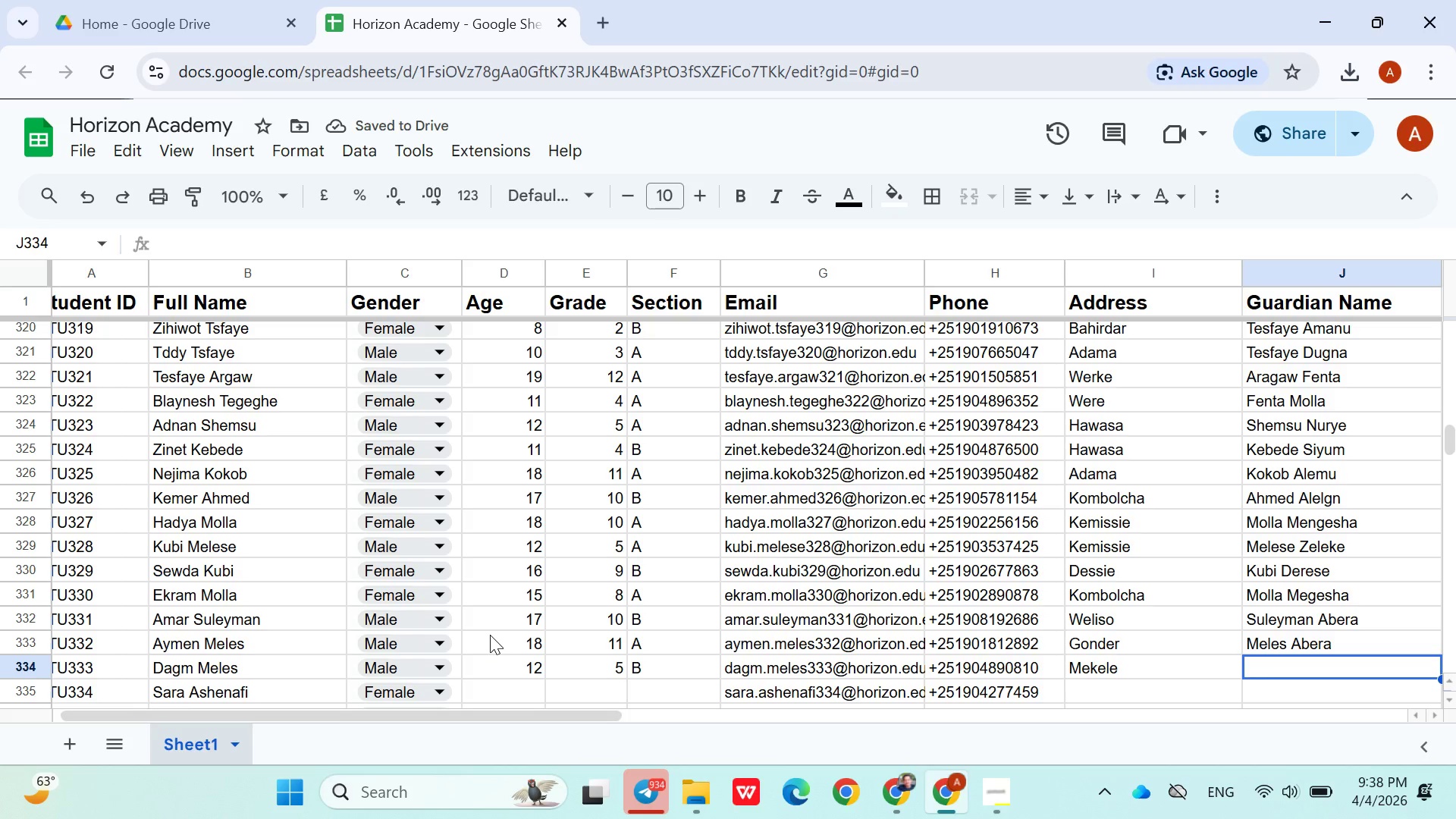 
type(Melese Ashenafi)
 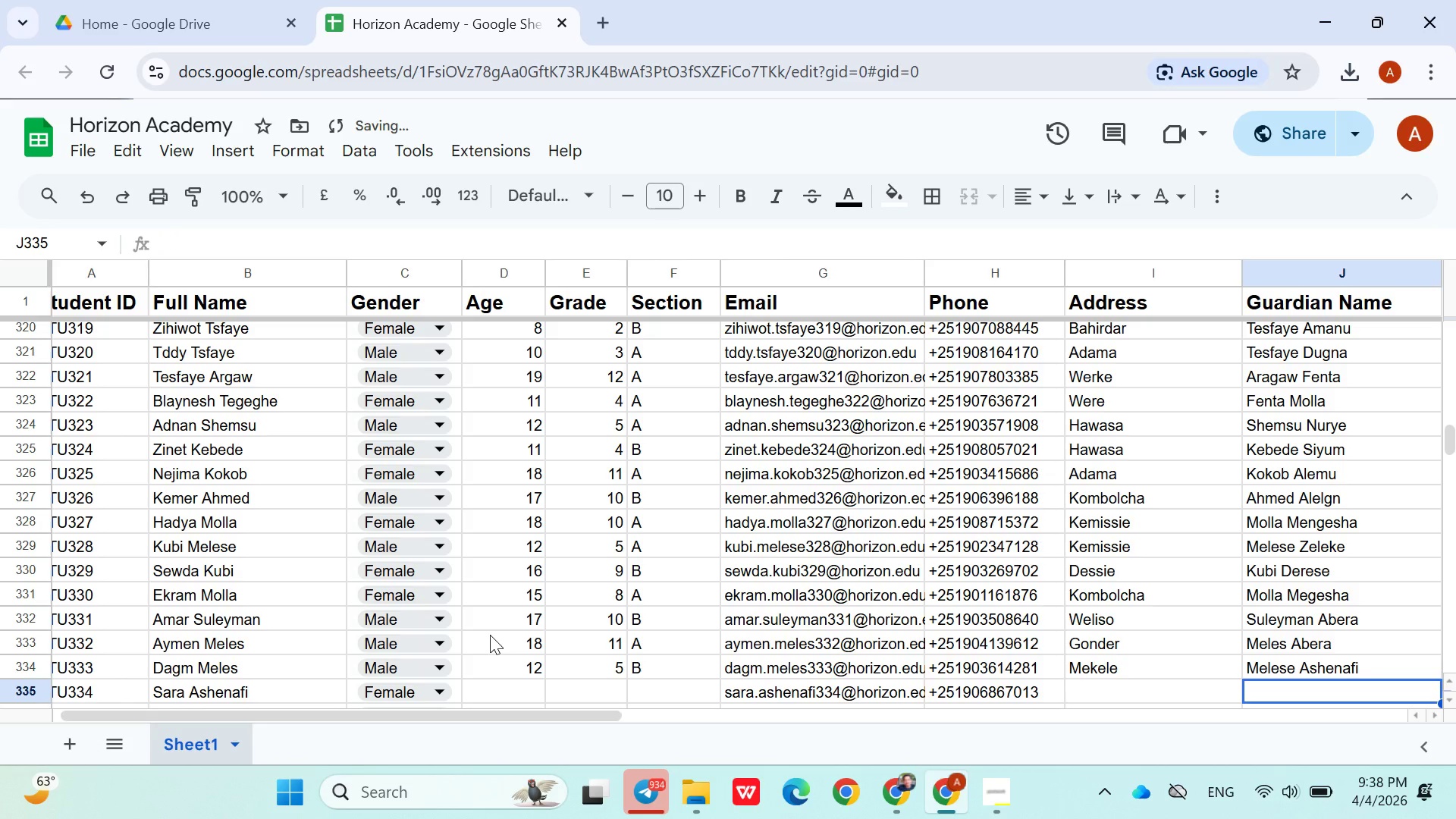 
 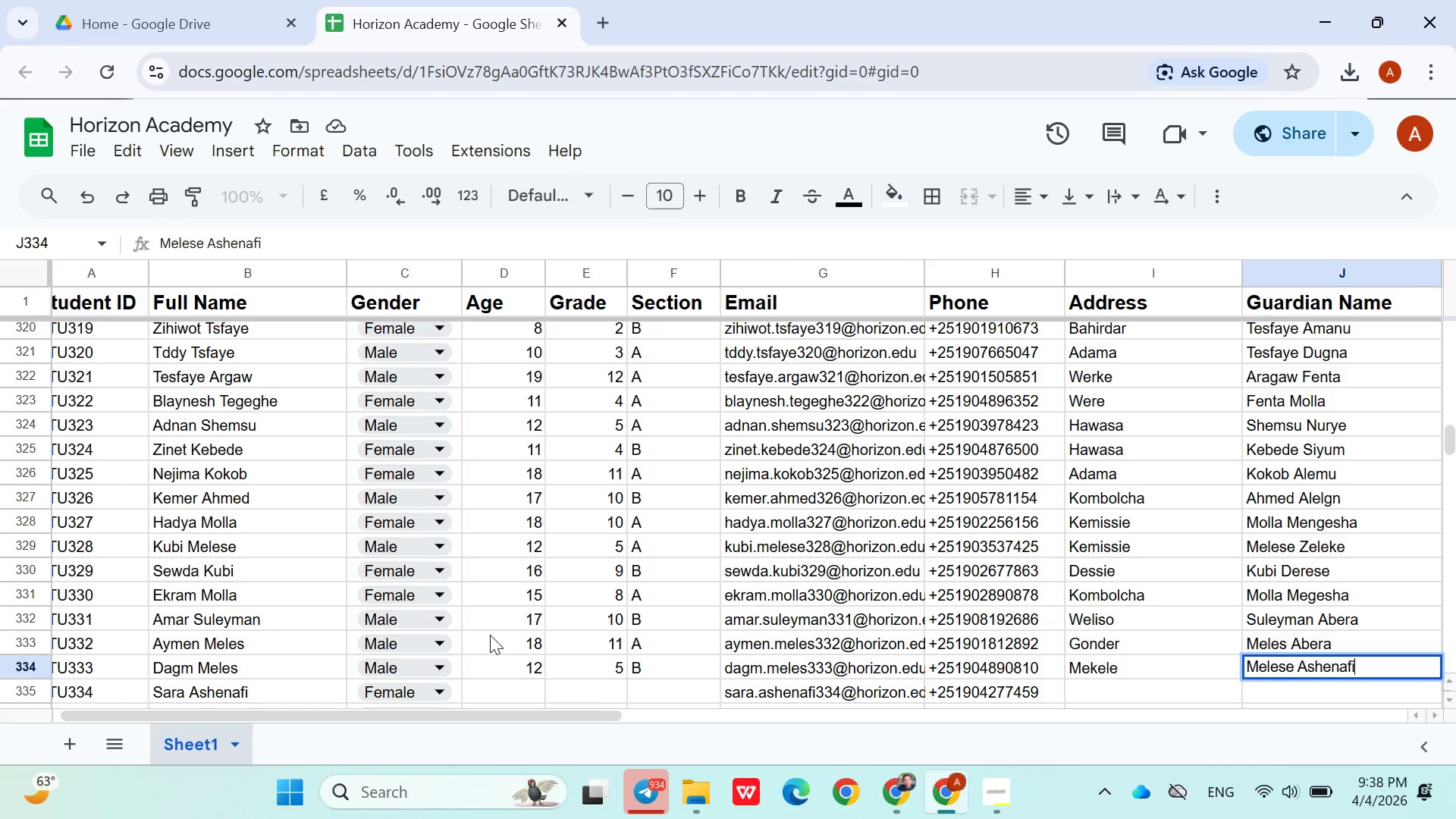 
key(ArrowDown)
 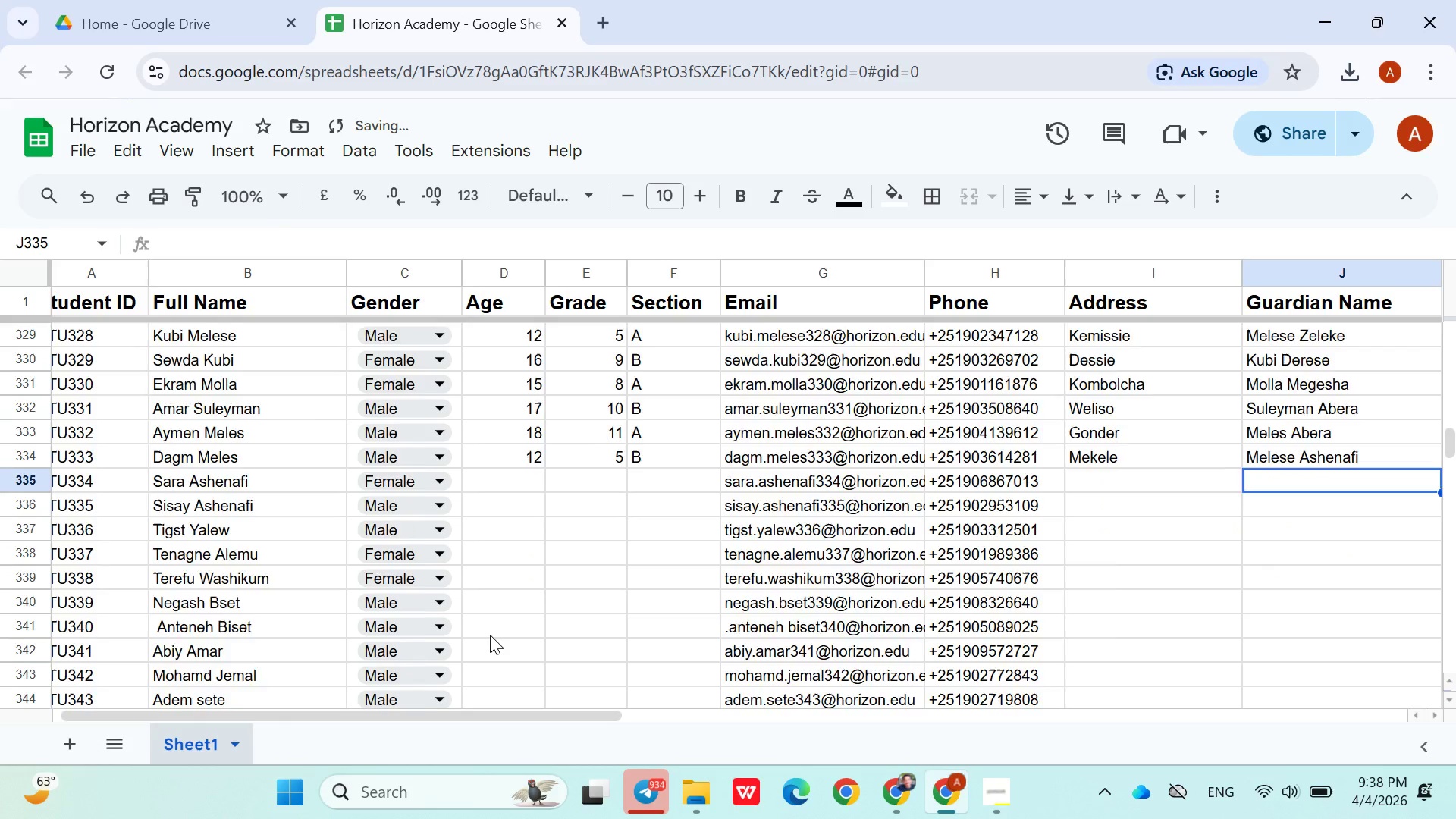 
hold_key(key=ArrowLeft, duration=1.03)
 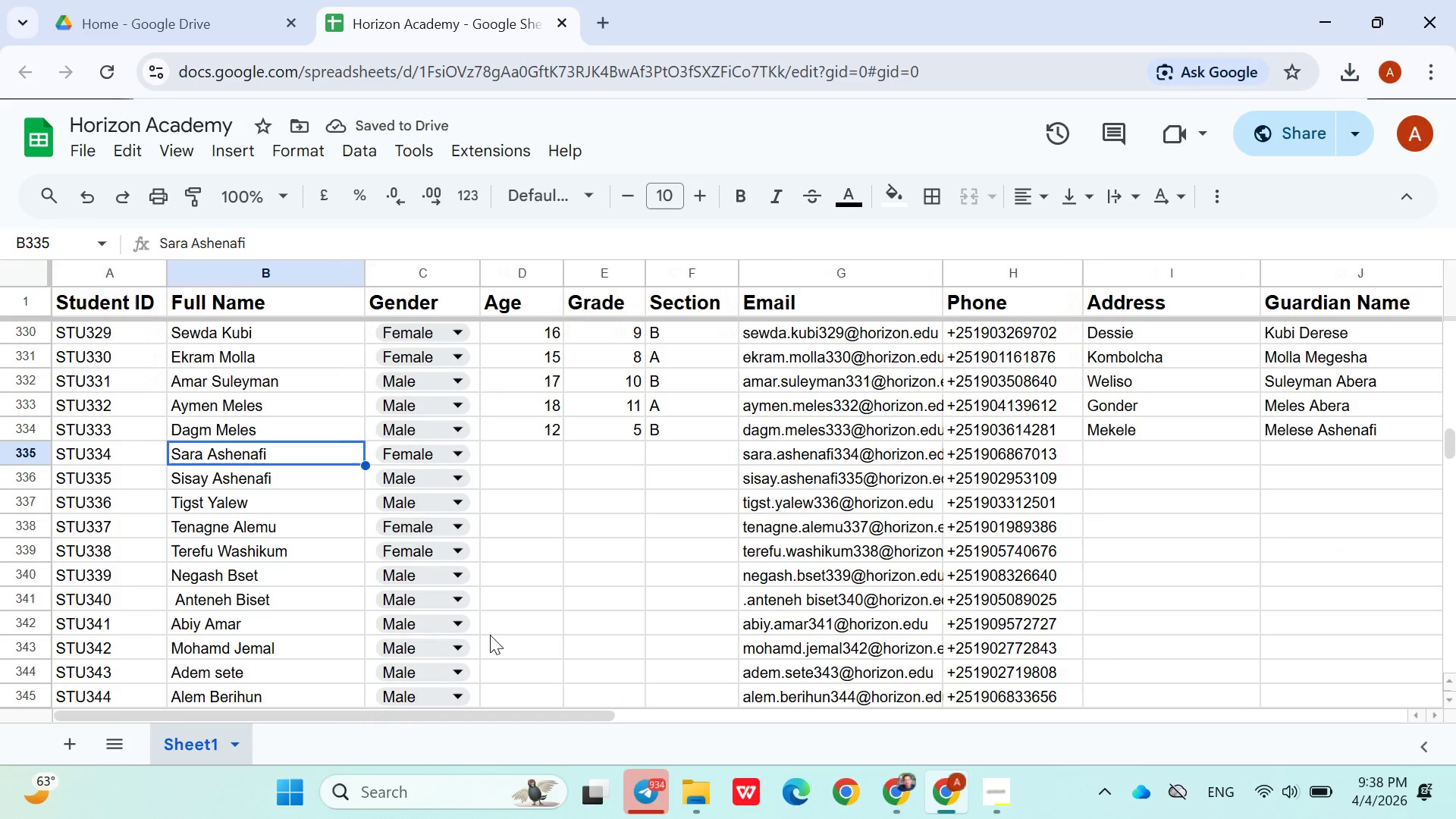 
key(ArrowRight)
 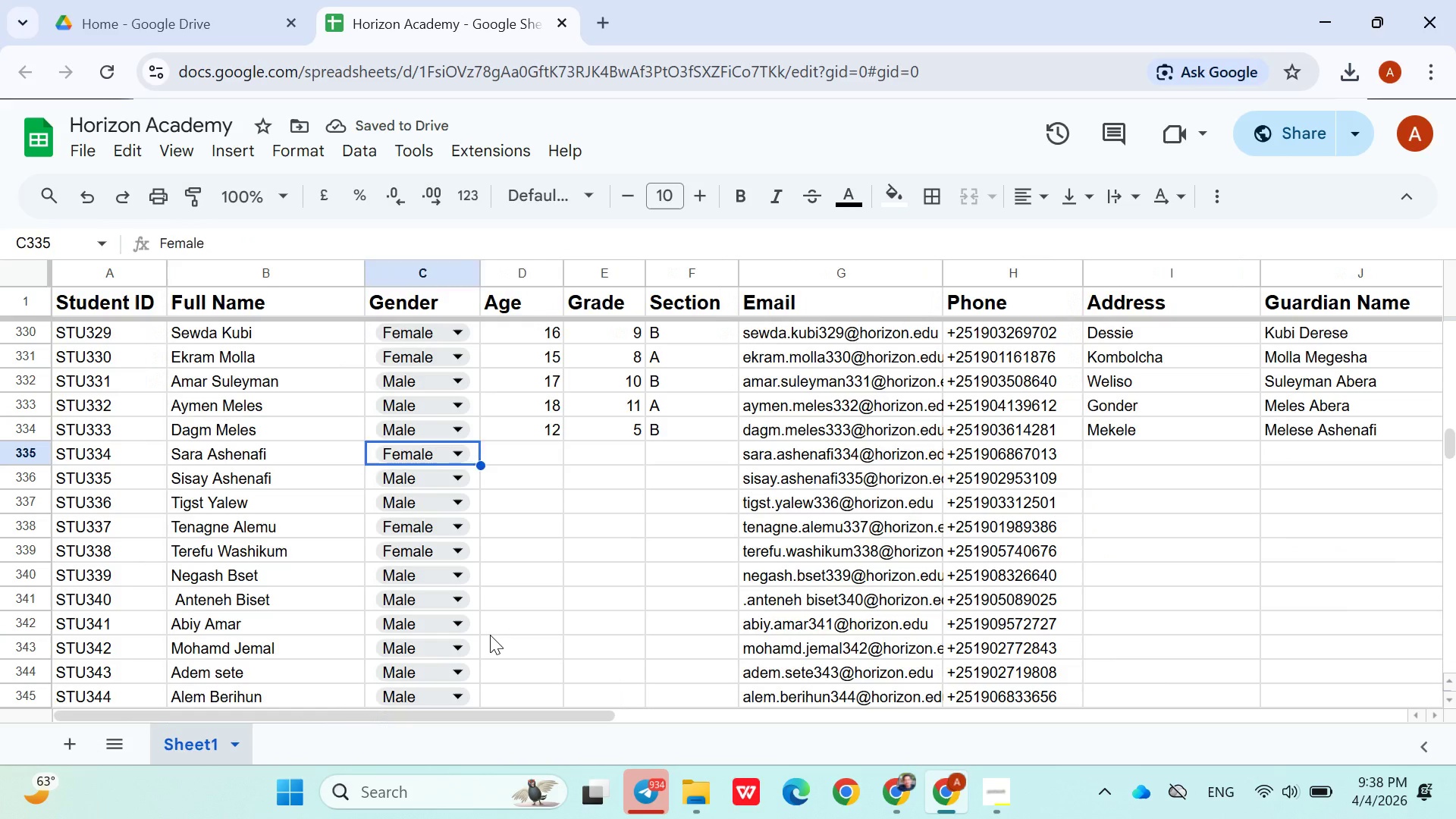 
key(ArrowRight)
 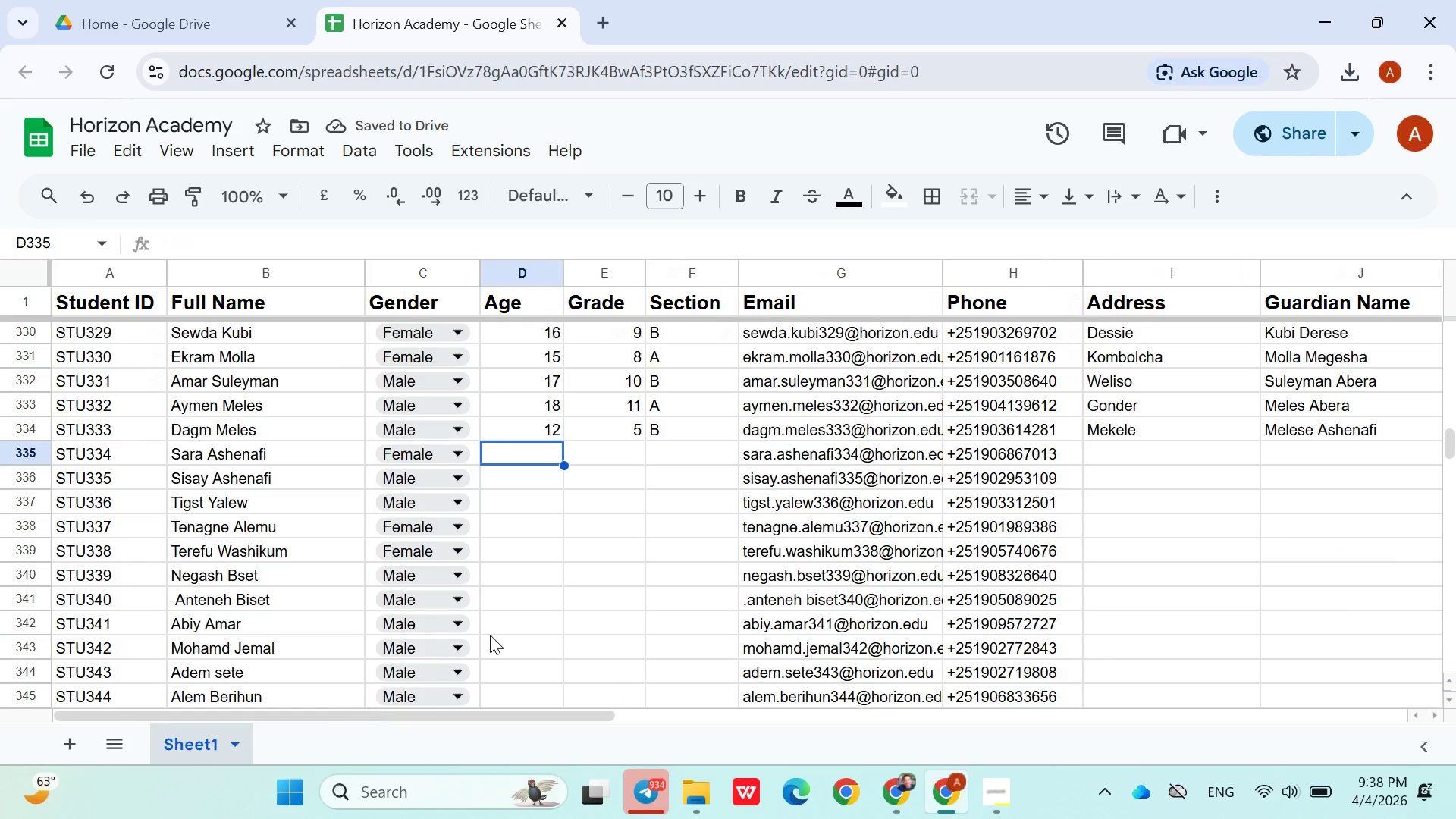 
key(ArrowRight)
 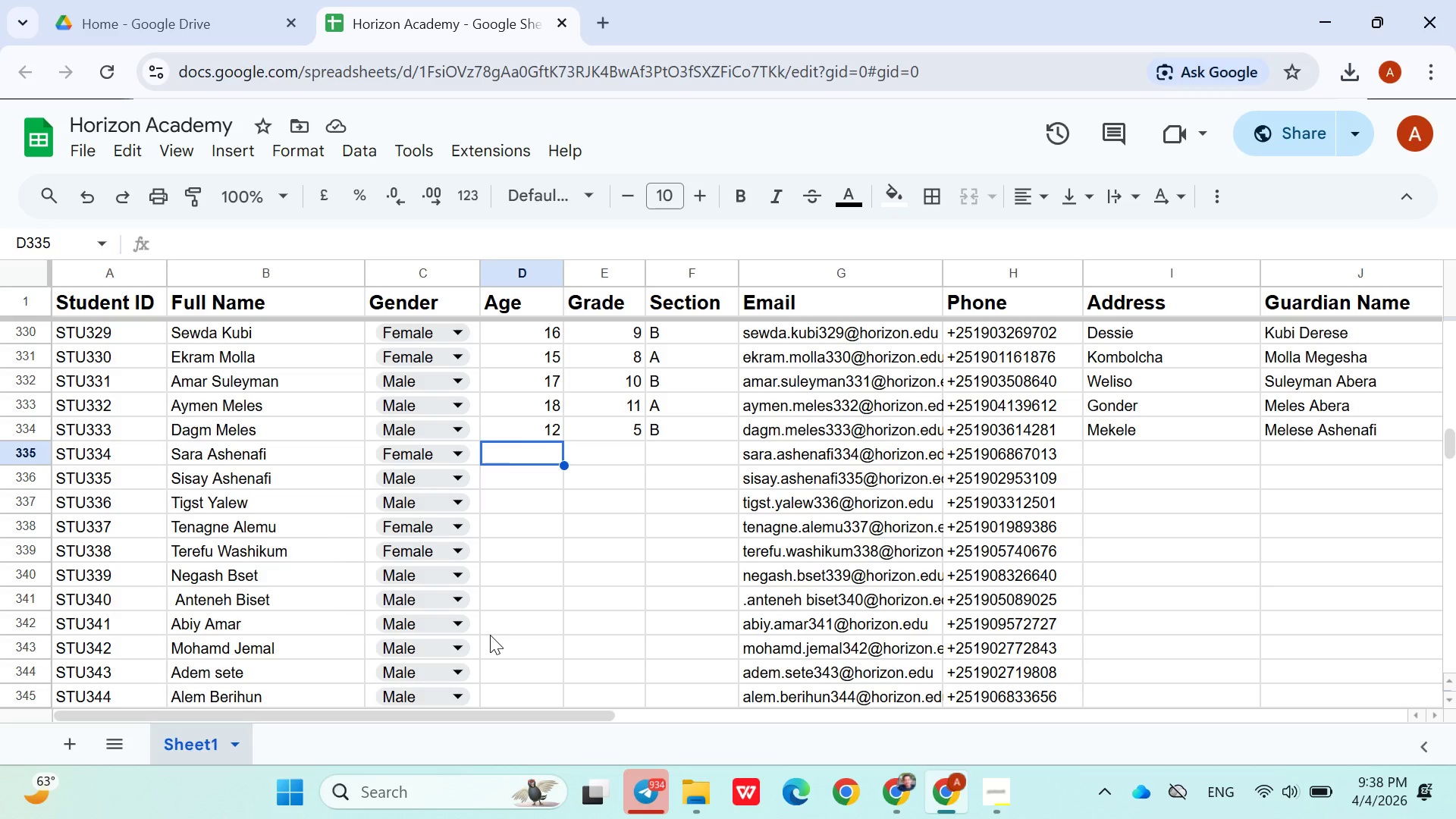 
type(15)
 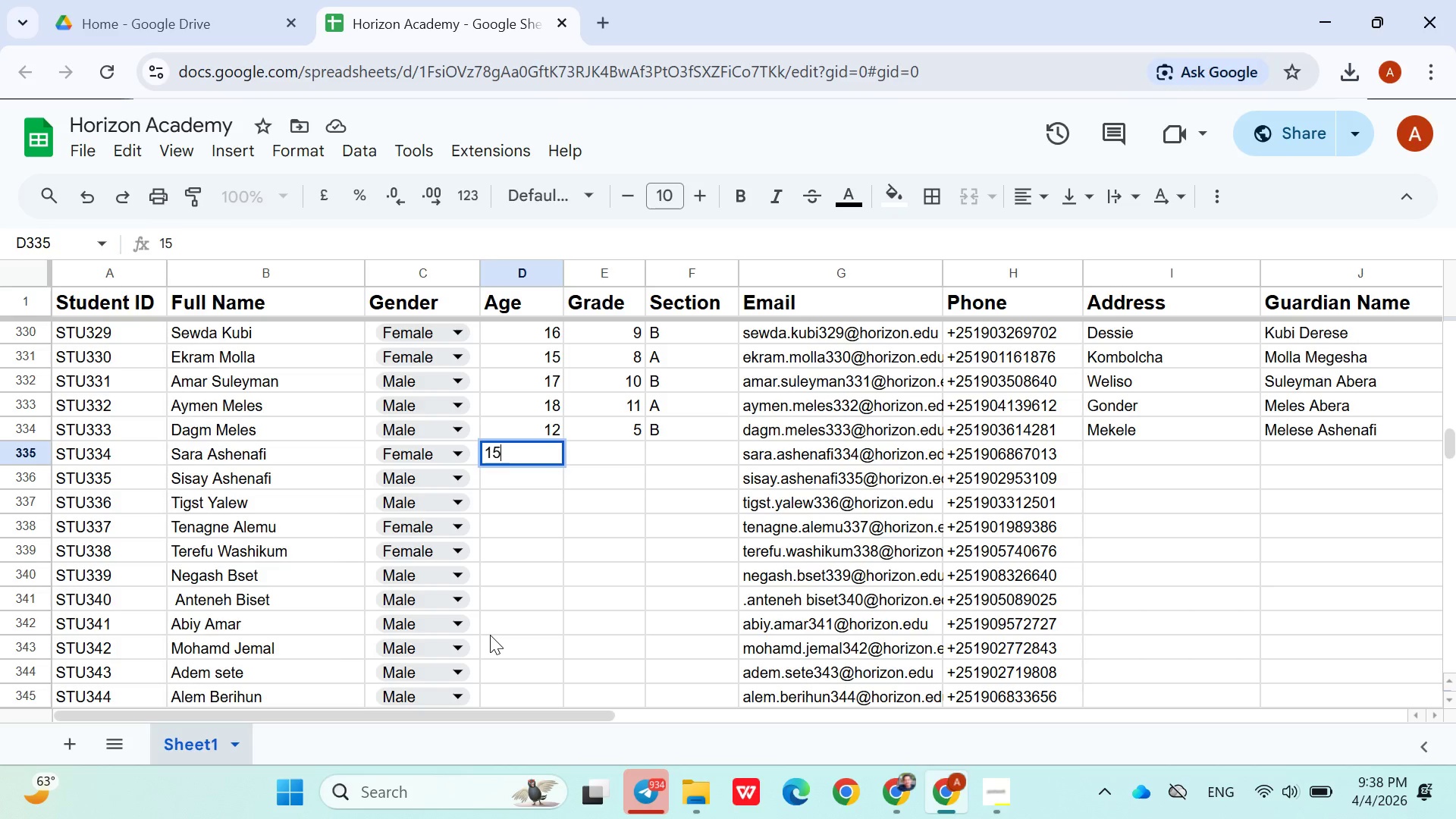 
key(ArrowRight)
 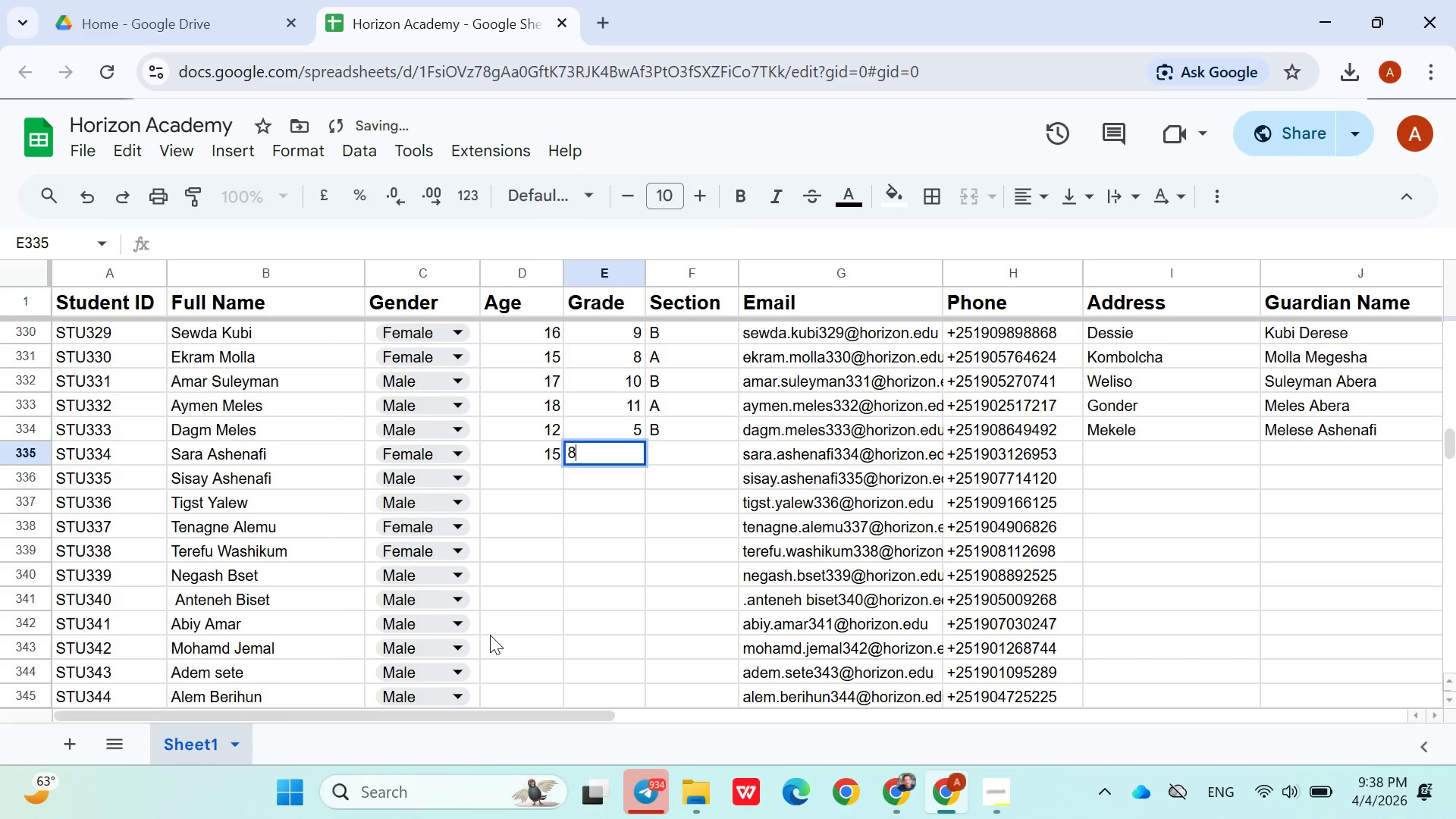 
key(8)
 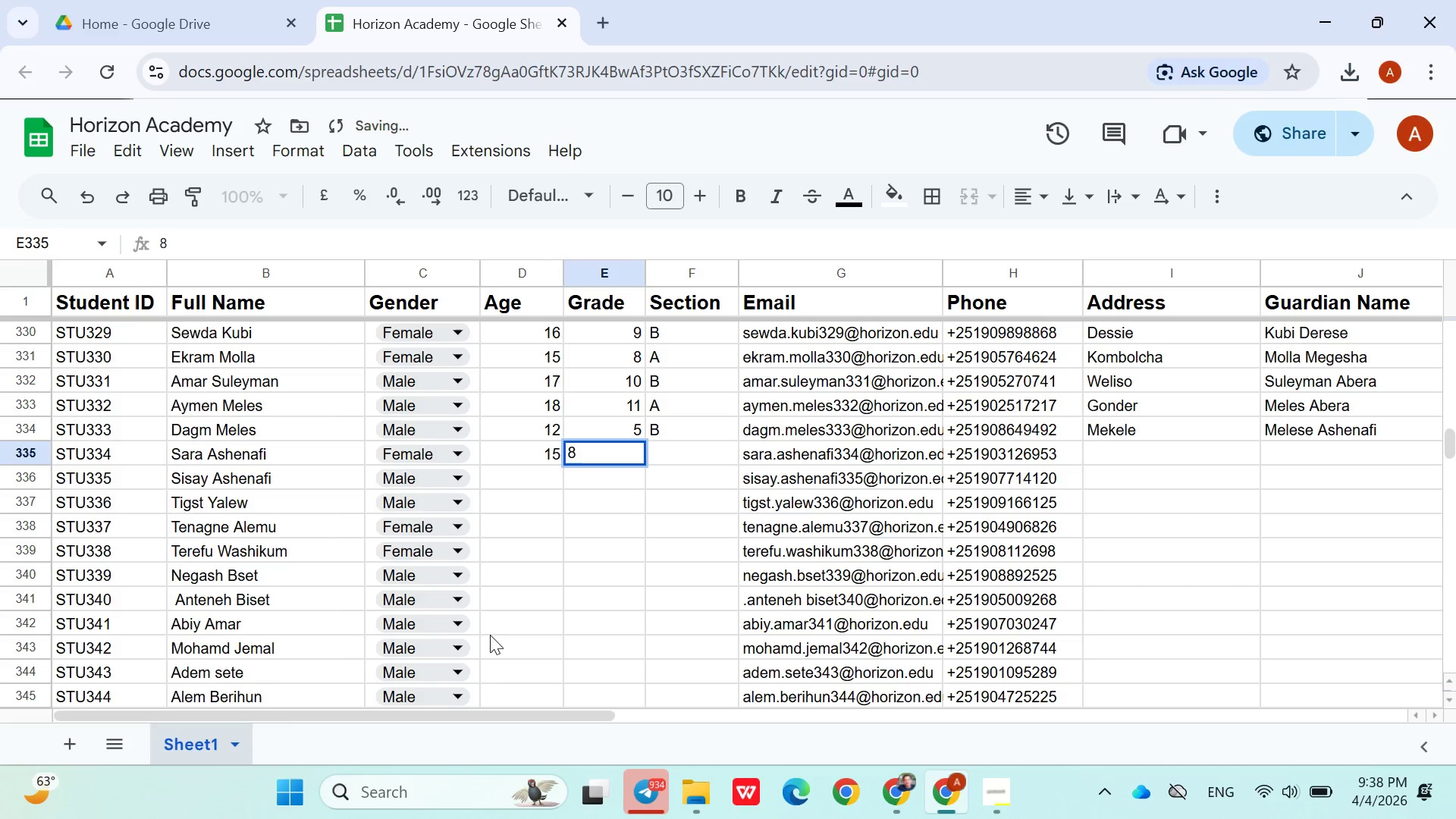 
key(ArrowRight)
 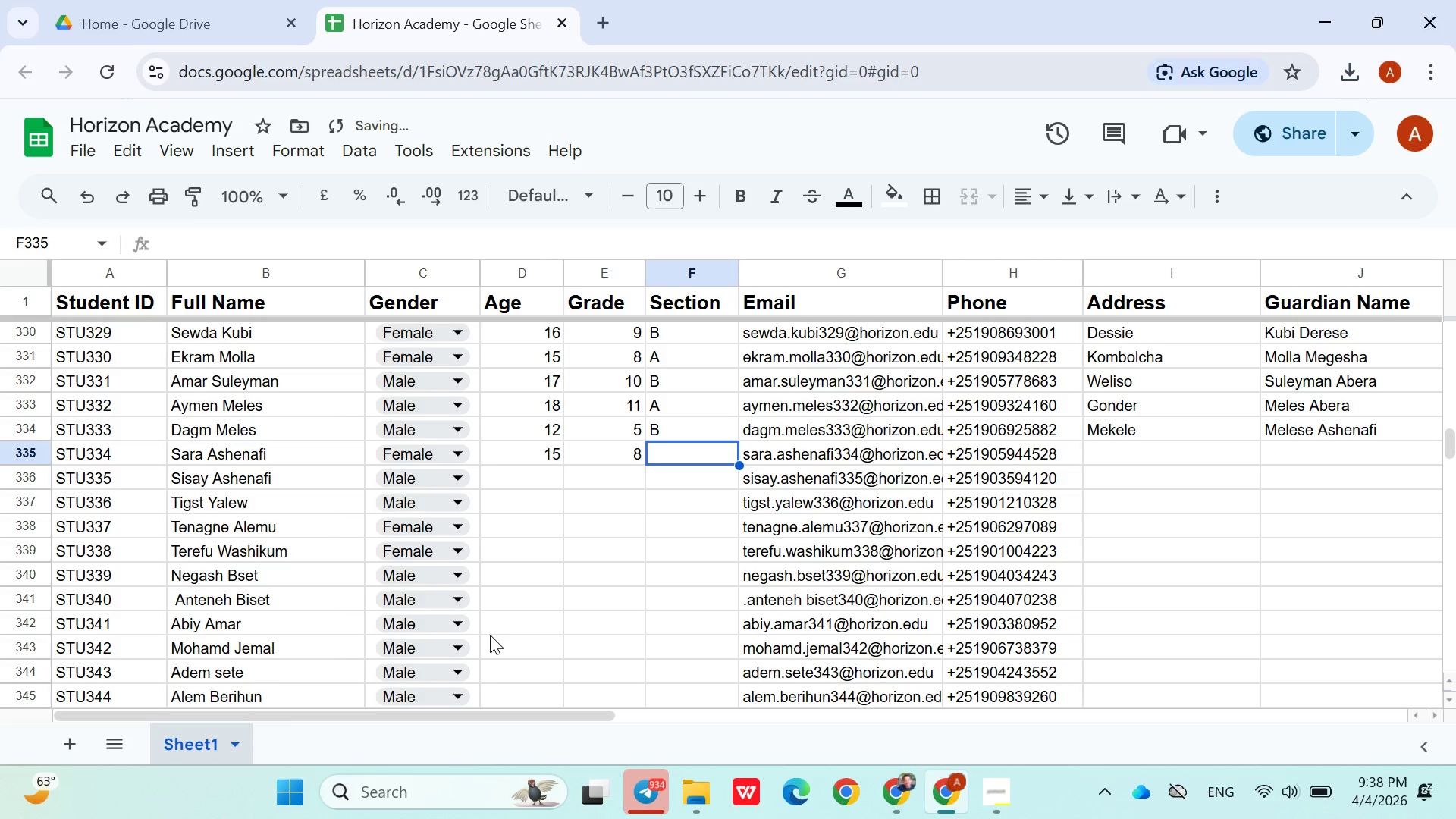 
key(Shift+A)
 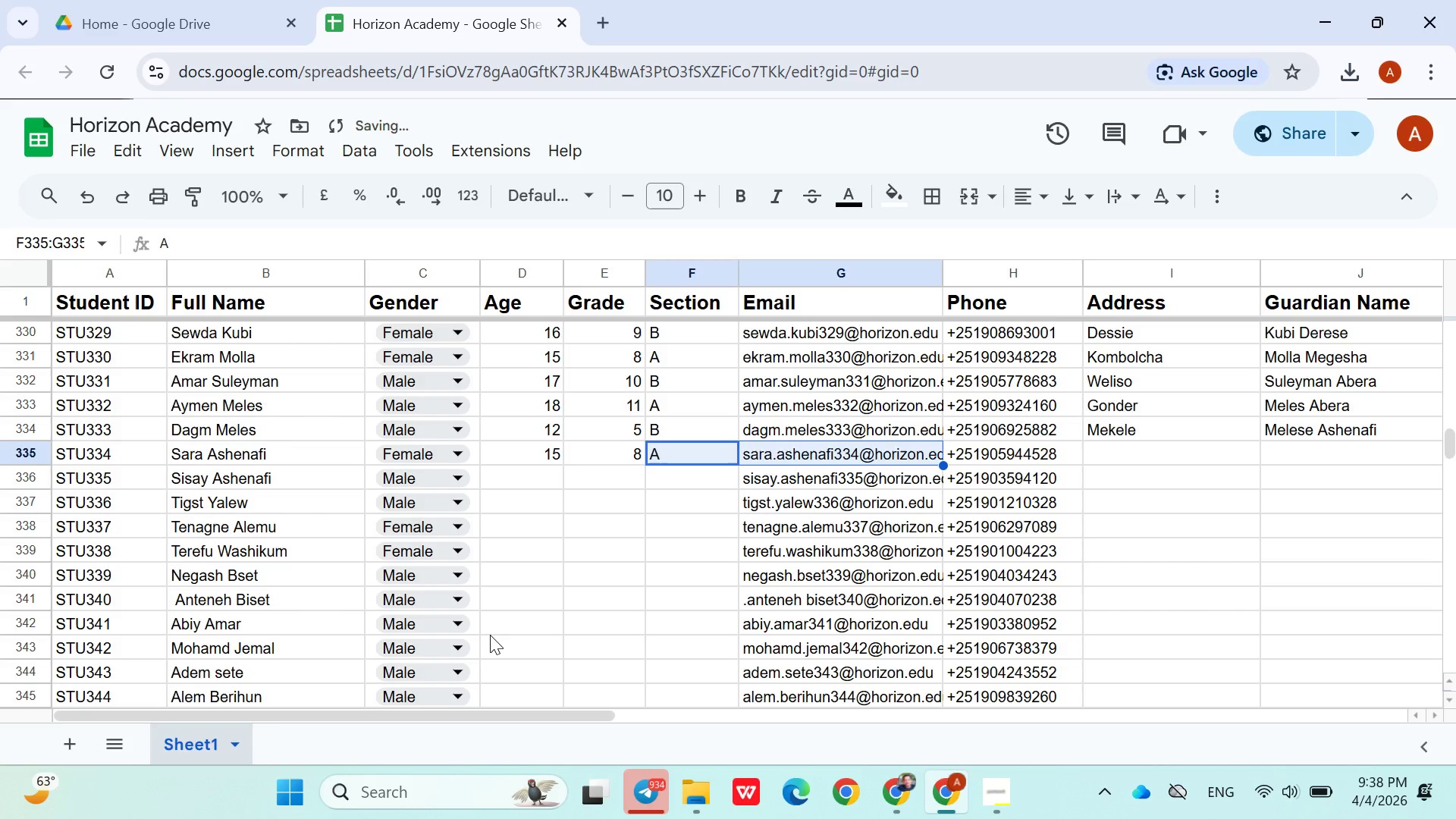 
key(Shift+ArrowRight)
 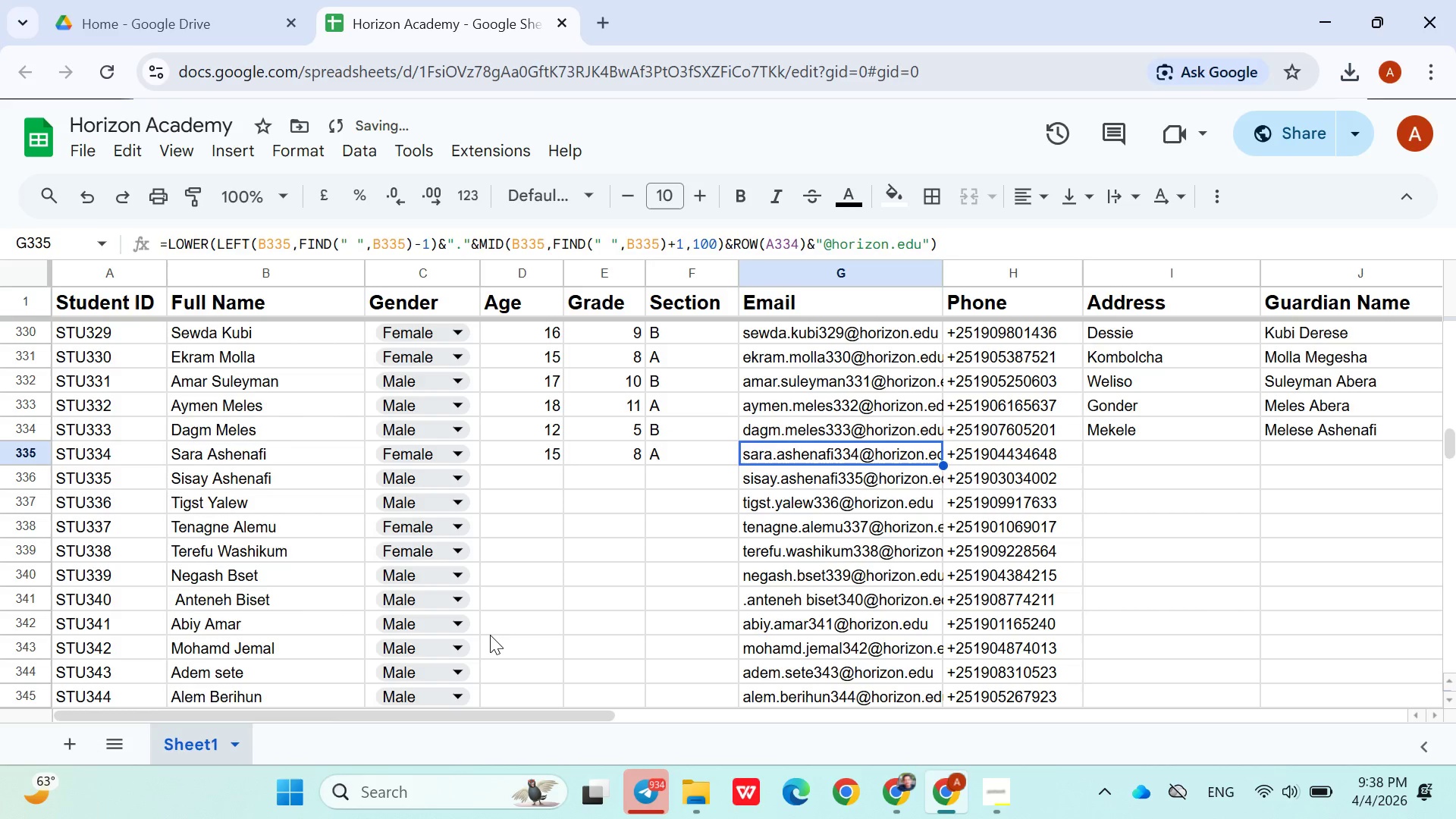 
key(ArrowRight)
 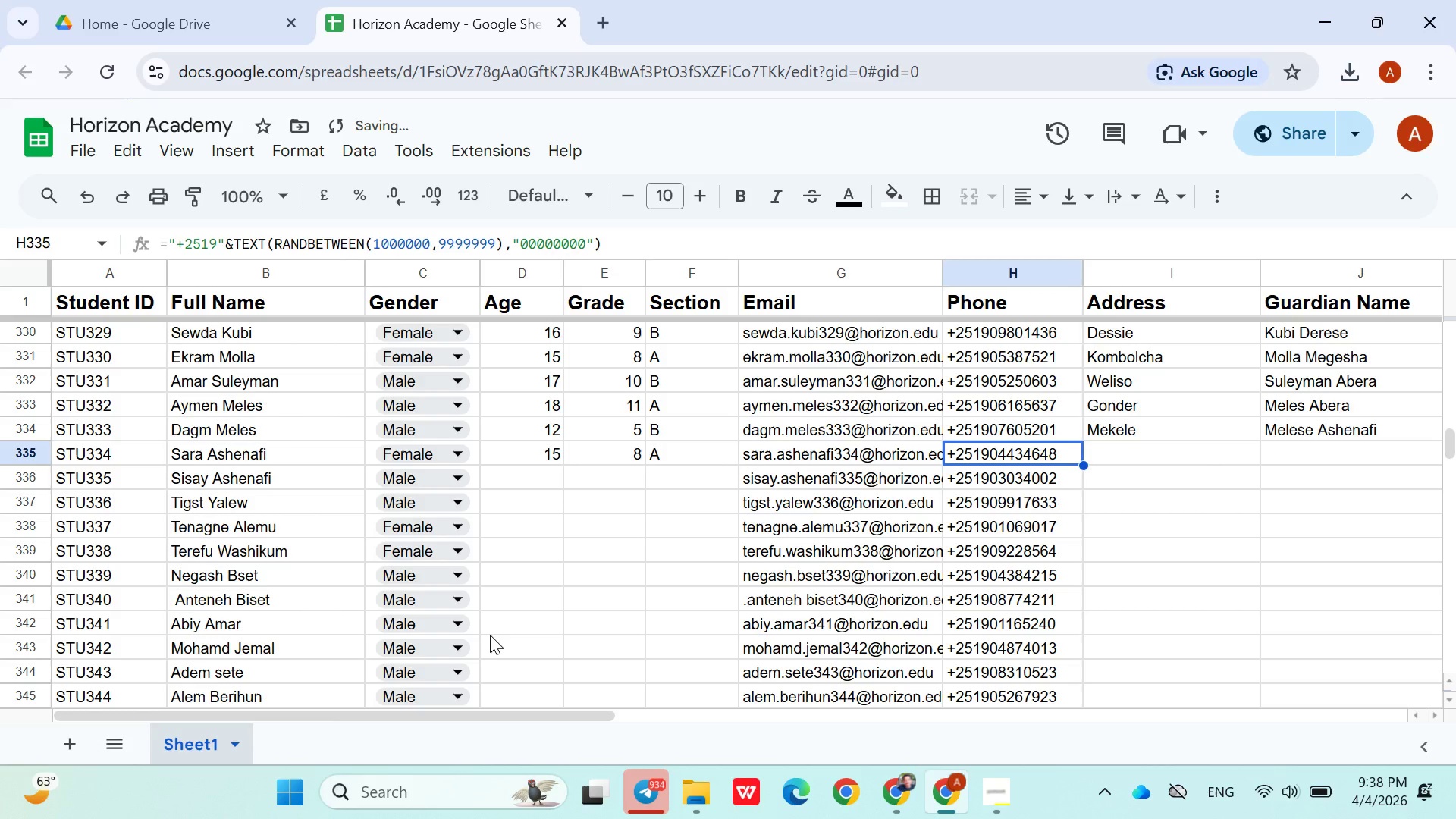 
key(ArrowRight)
 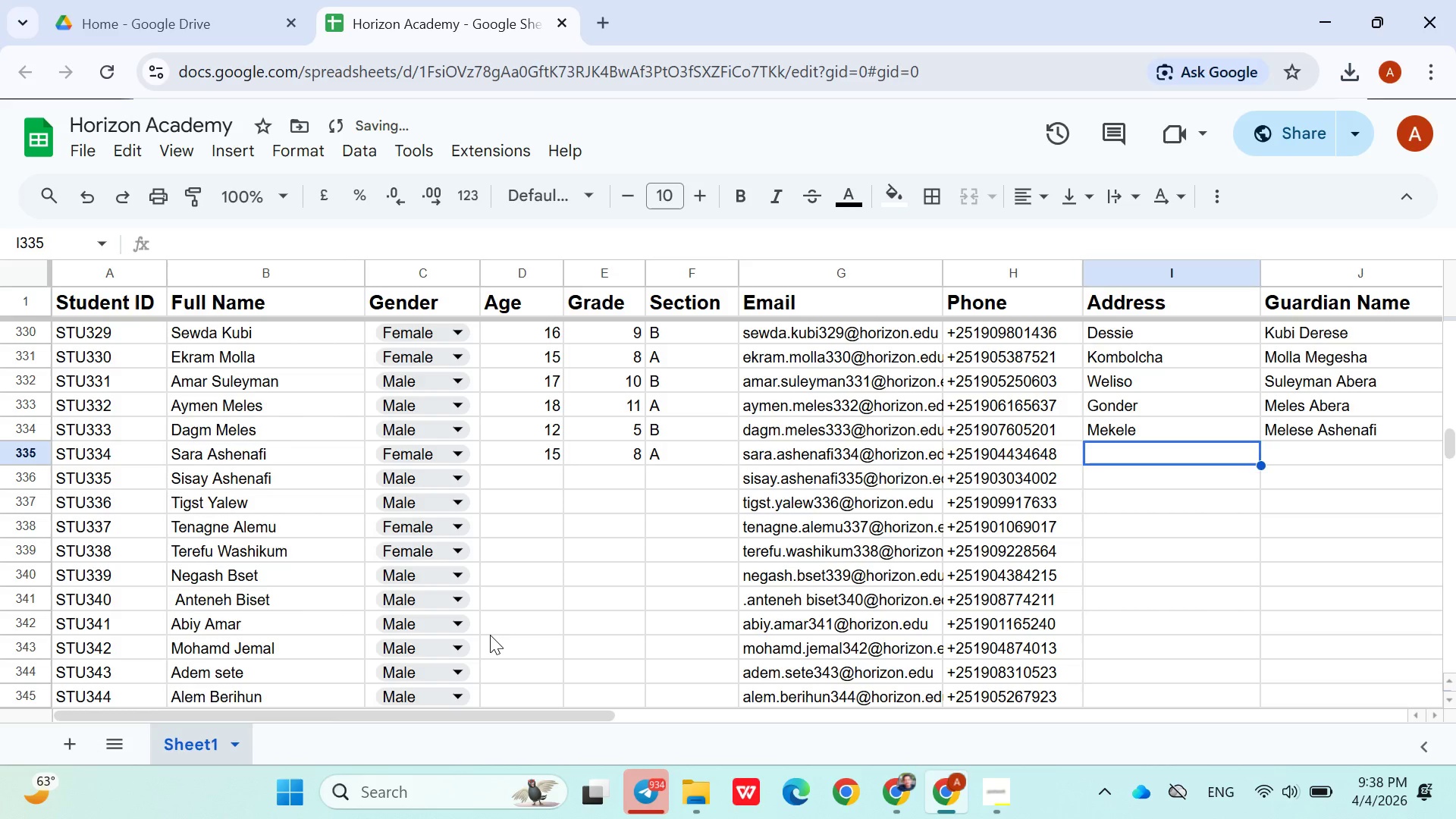 
key(ArrowRight)
 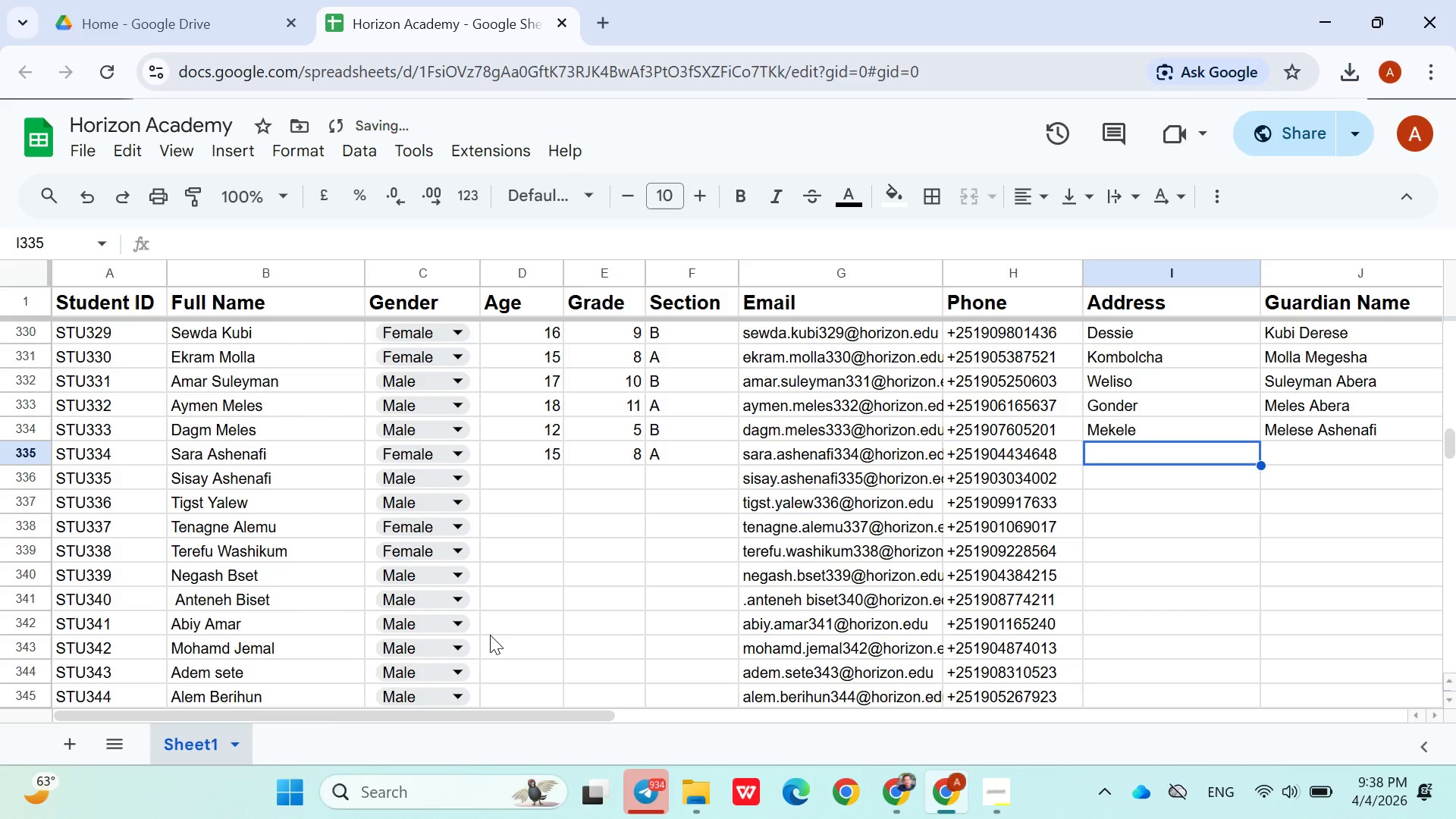 
type(Meke)
 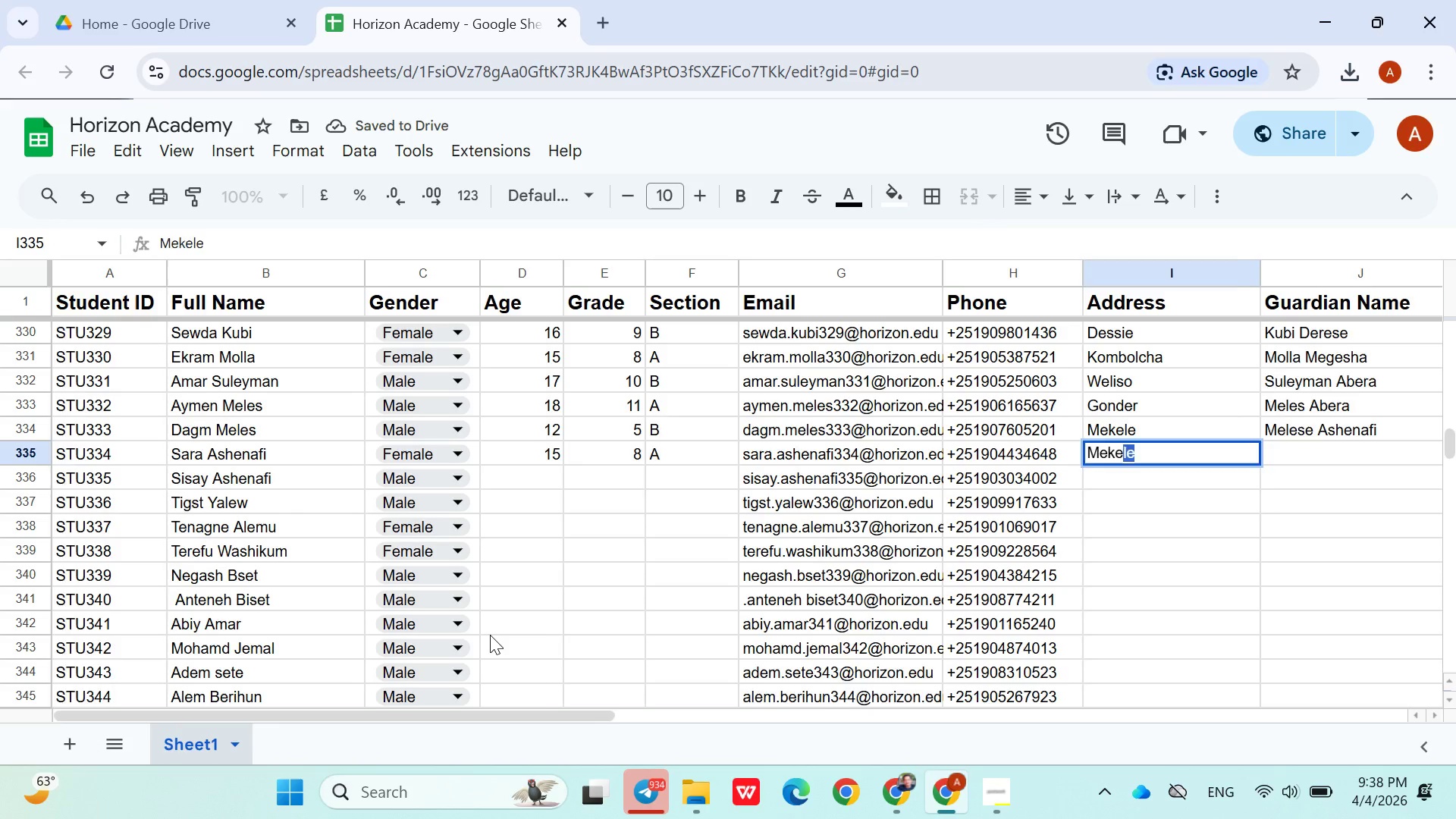 
key(ArrowRight)
 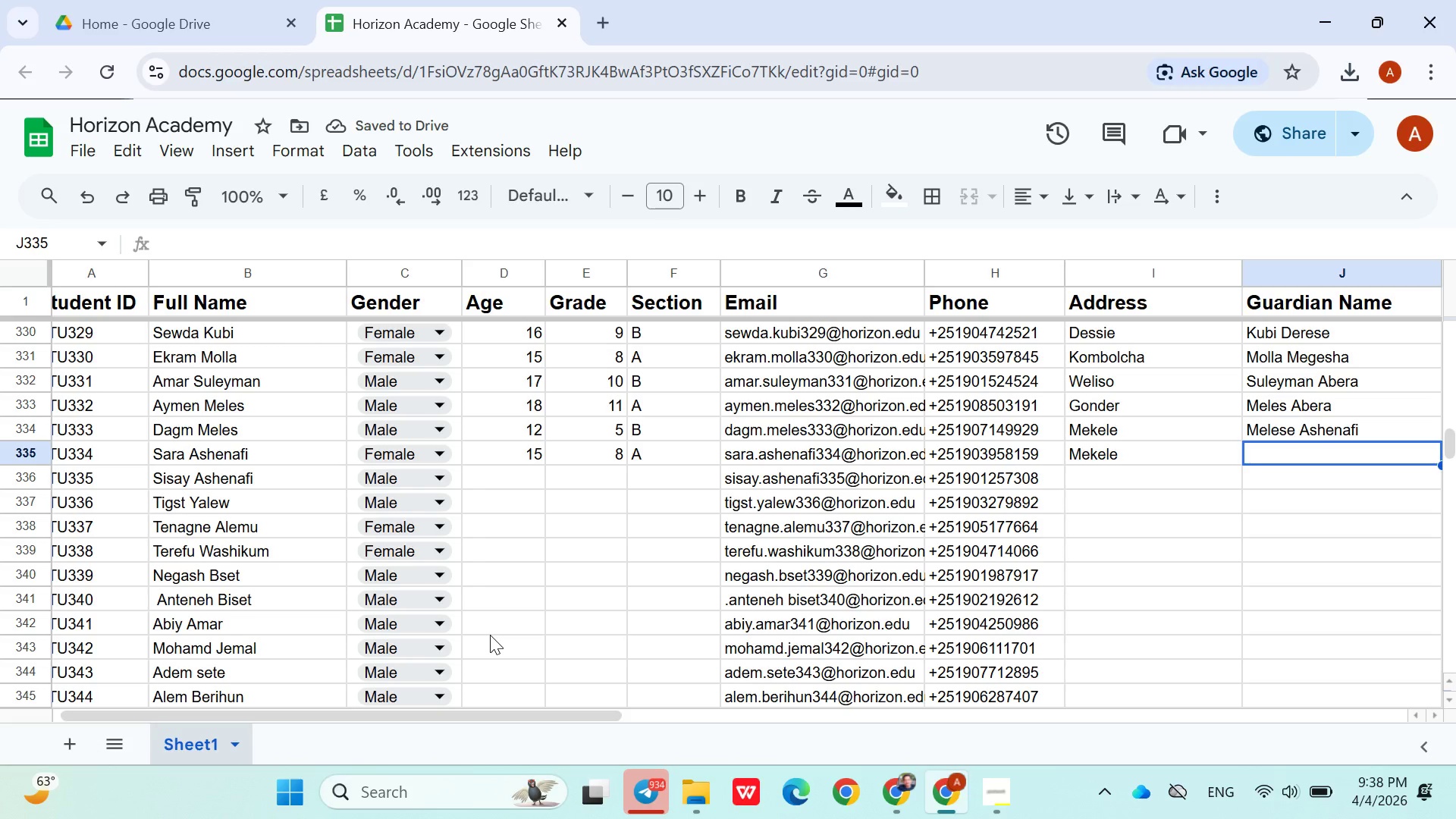 
type(Ashenafi gebremicheal)
 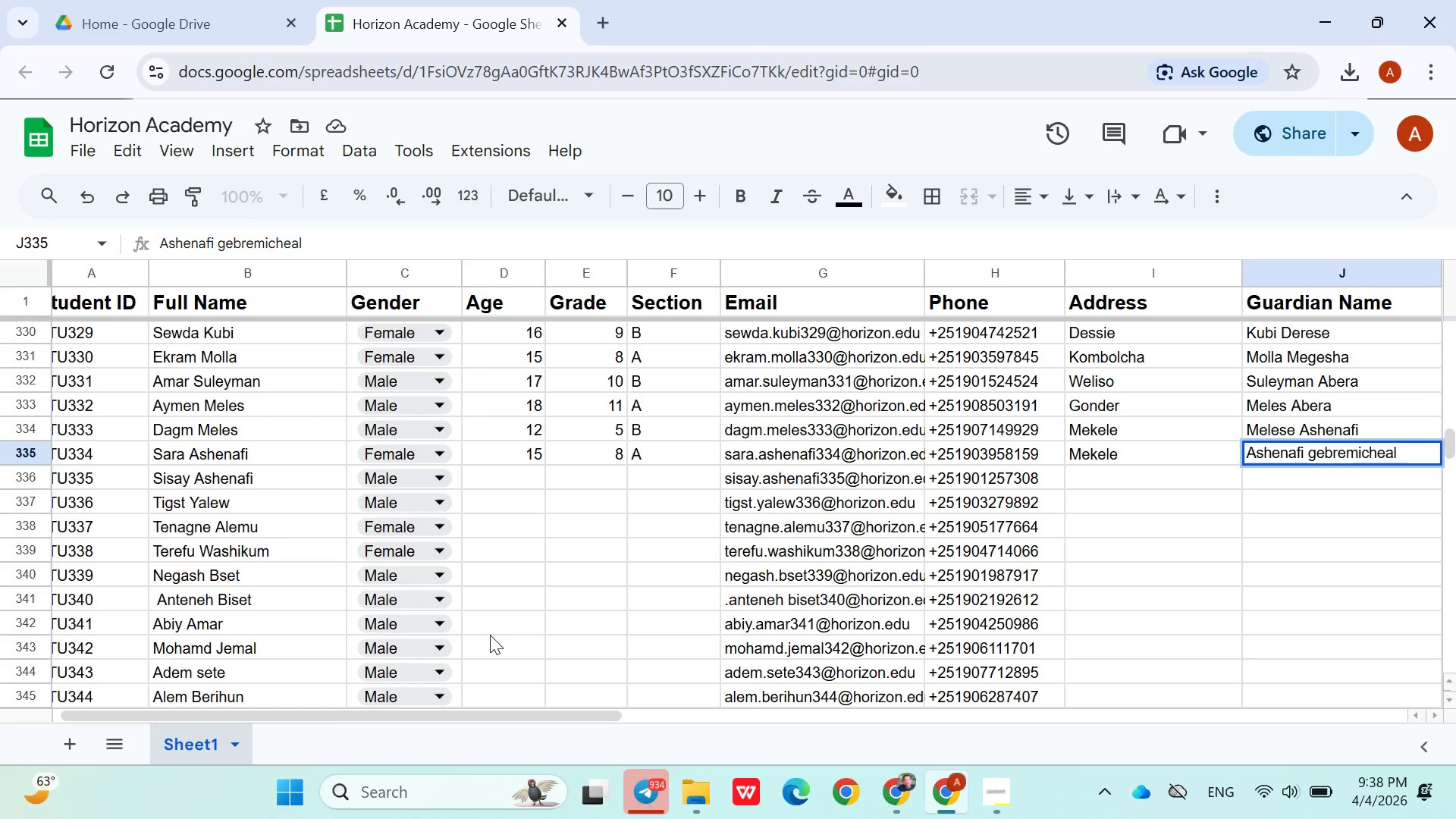 
key(ArrowDown)
 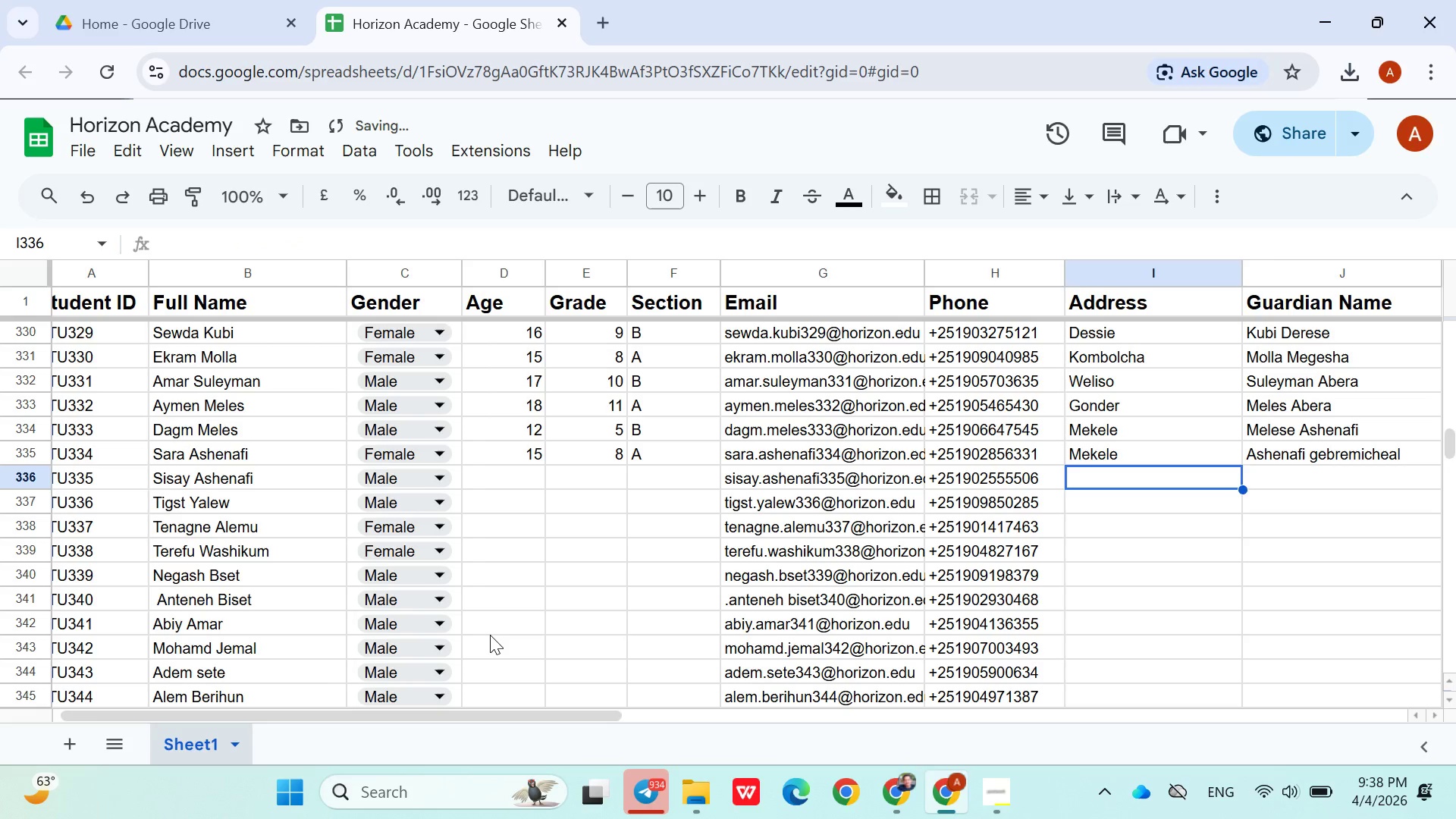 
hold_key(key=ArrowLeft, duration=0.95)
 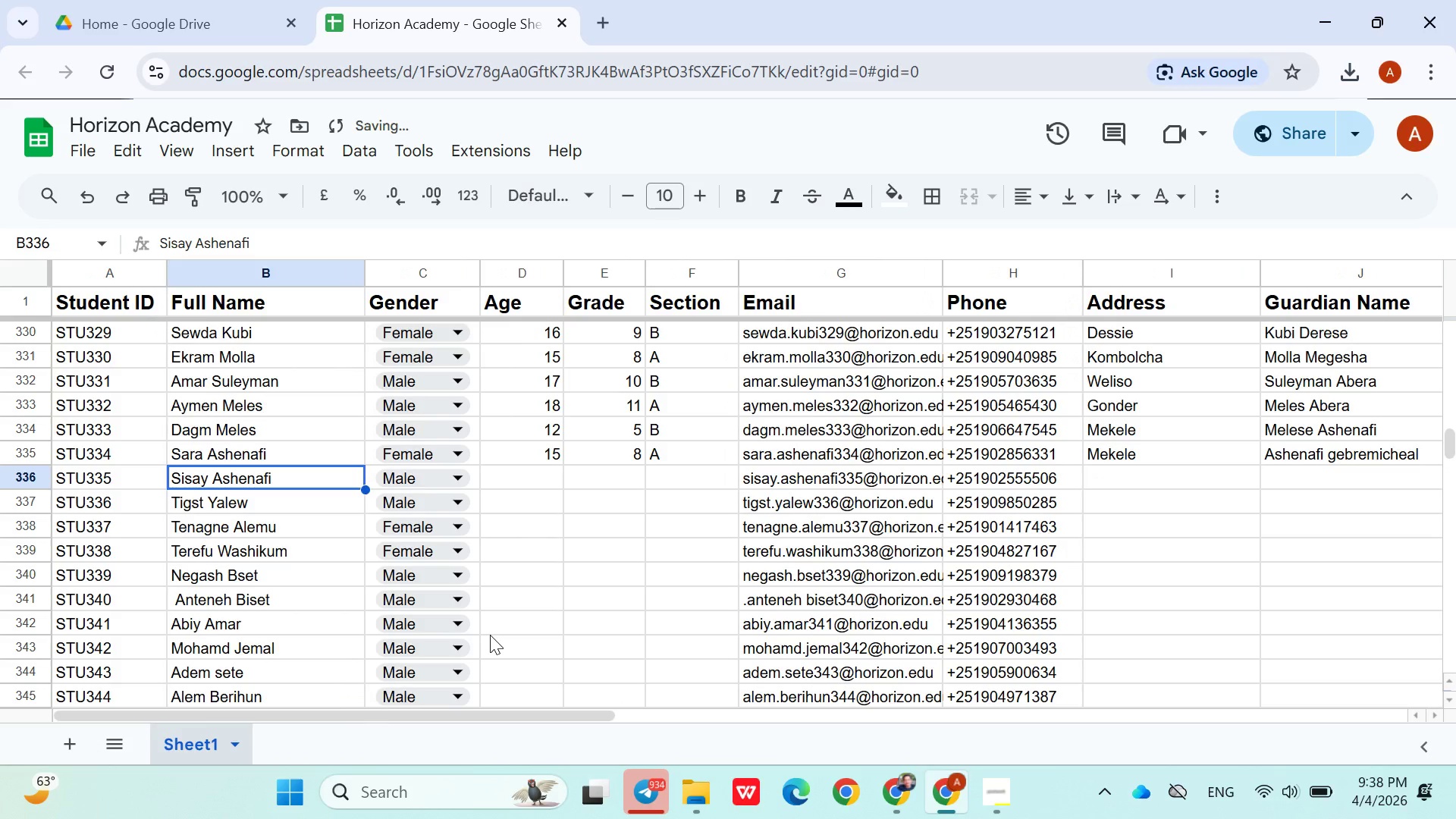 
key(ArrowRight)
 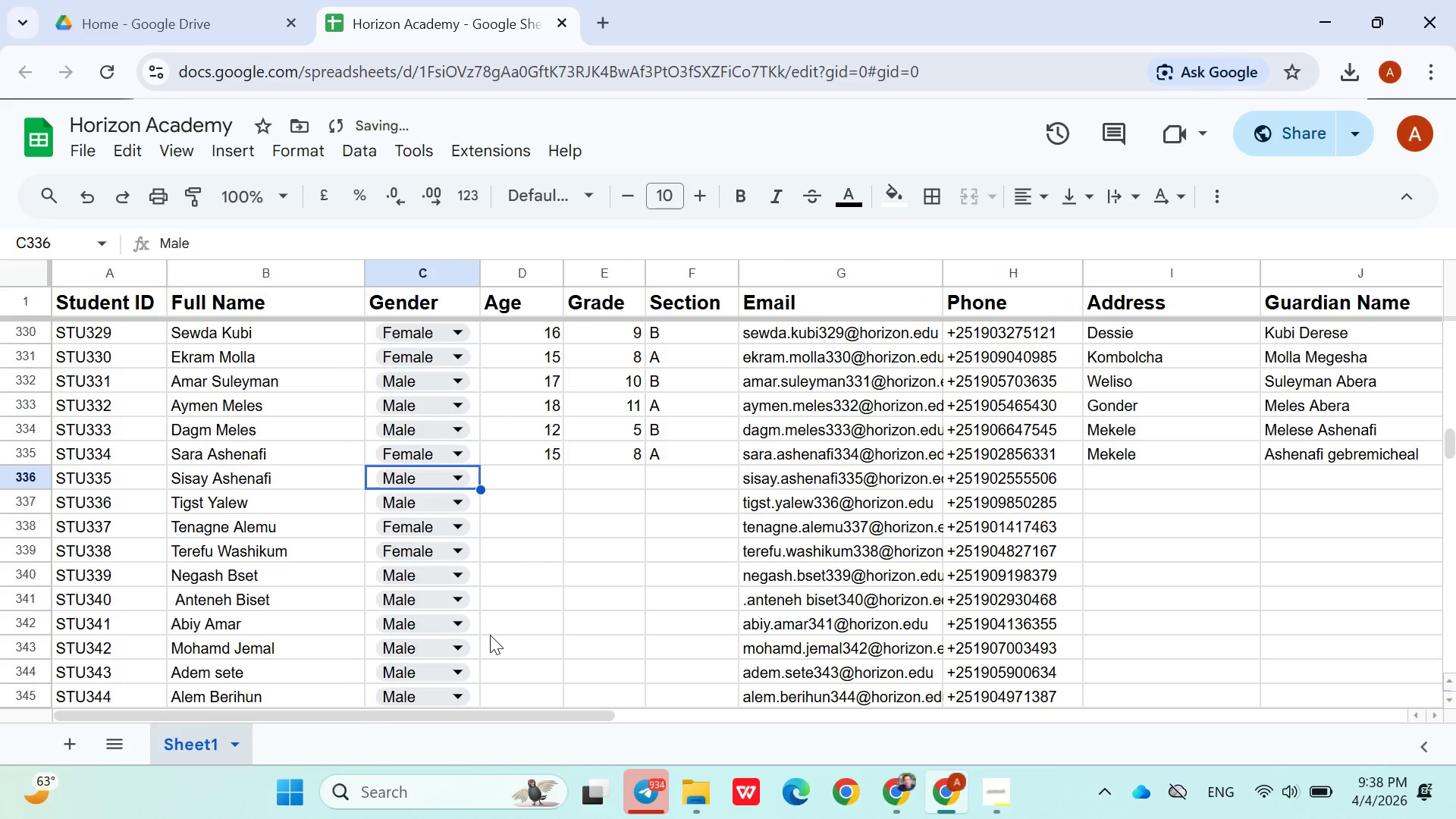 
key(ArrowRight)
 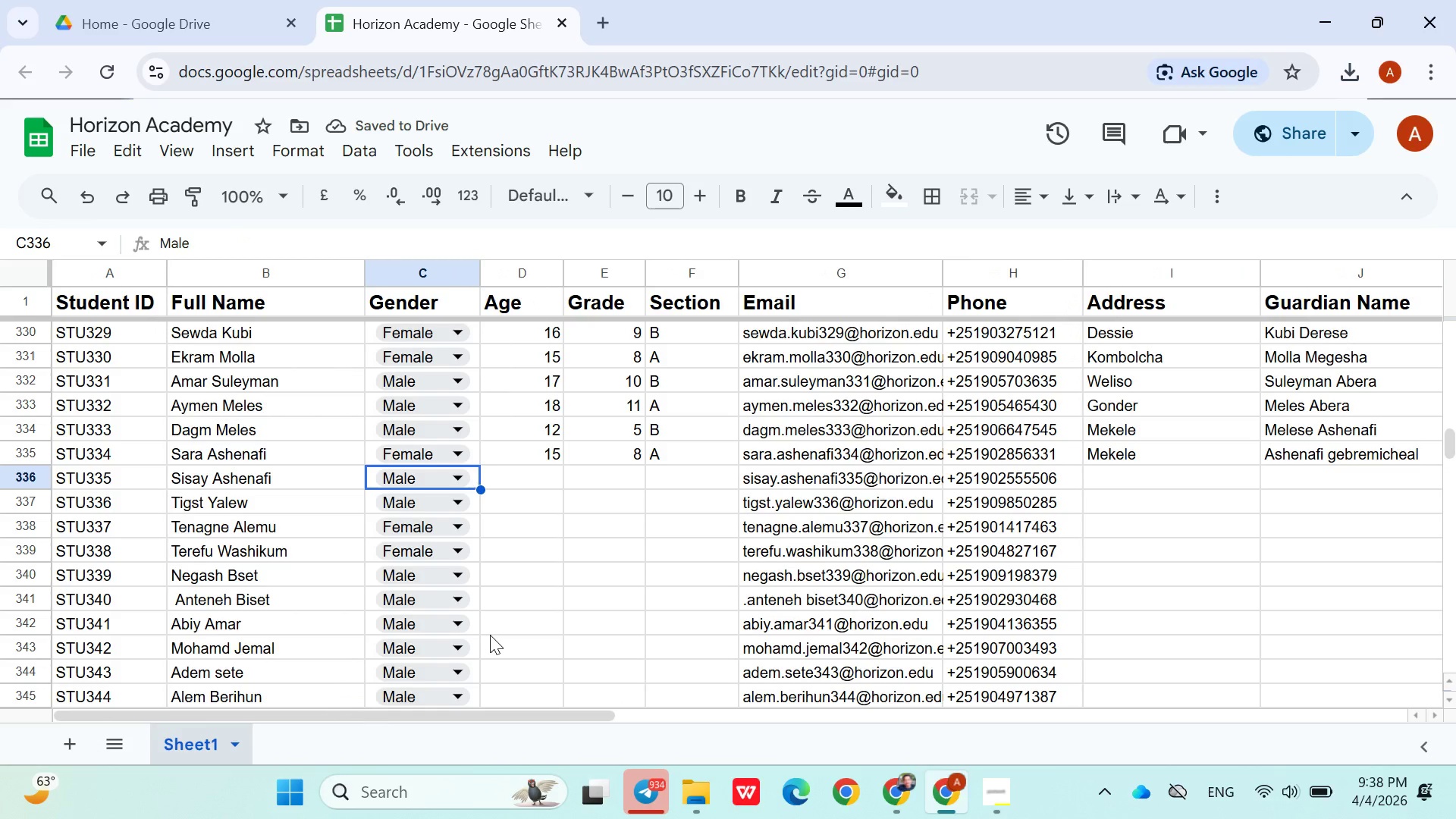 
key(ArrowRight)
 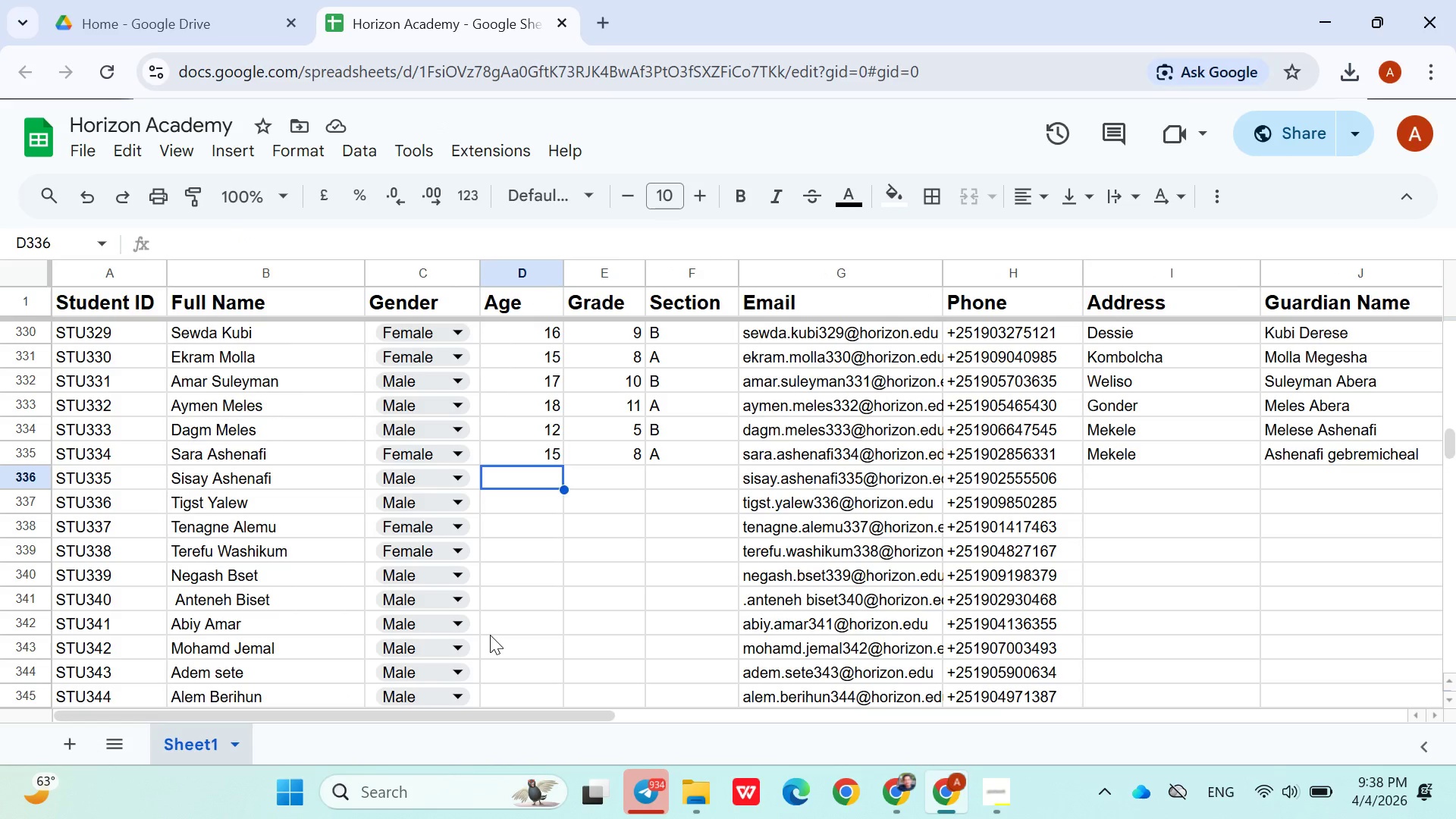 
type(18)
 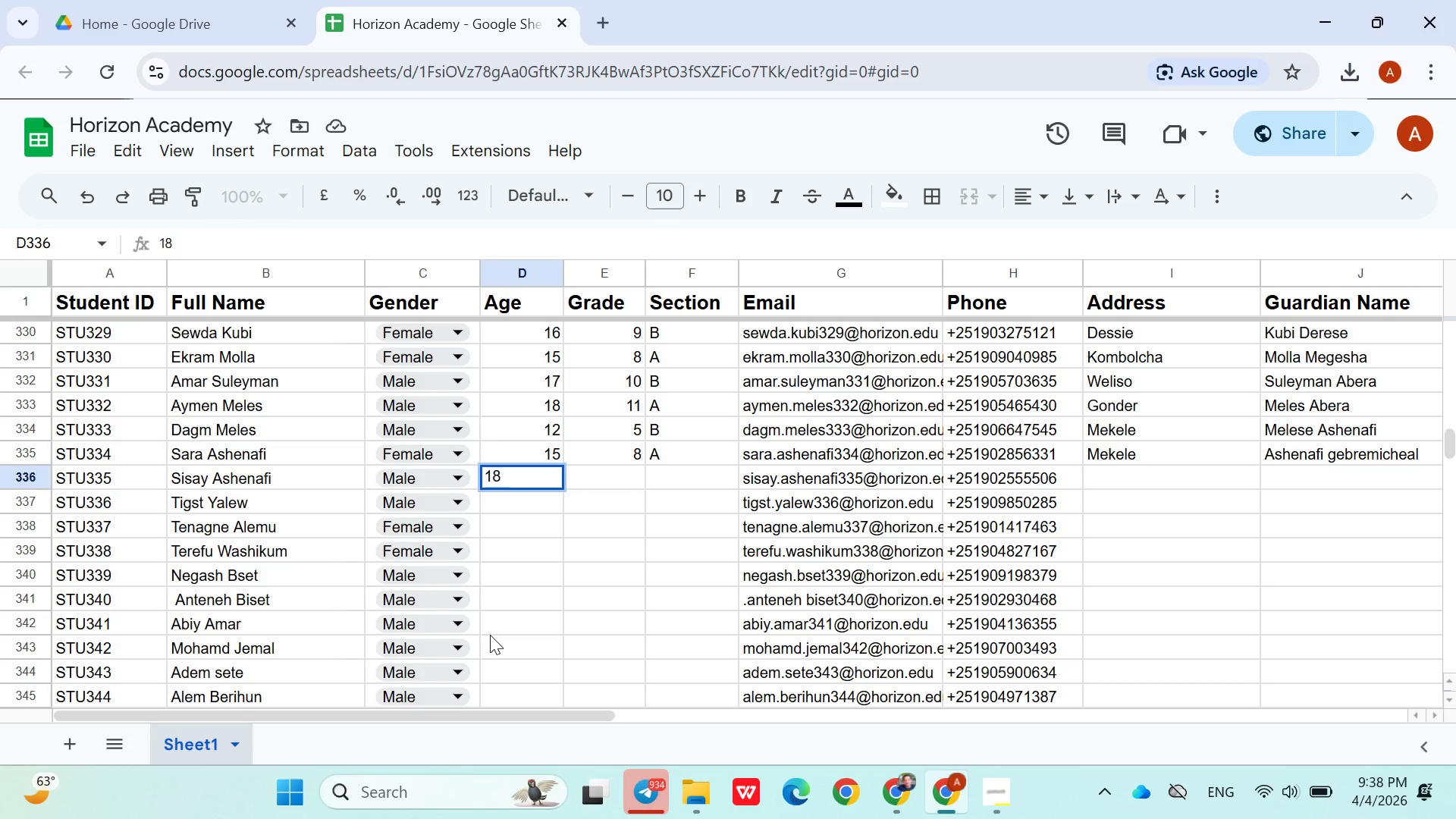 
key(ArrowRight)
 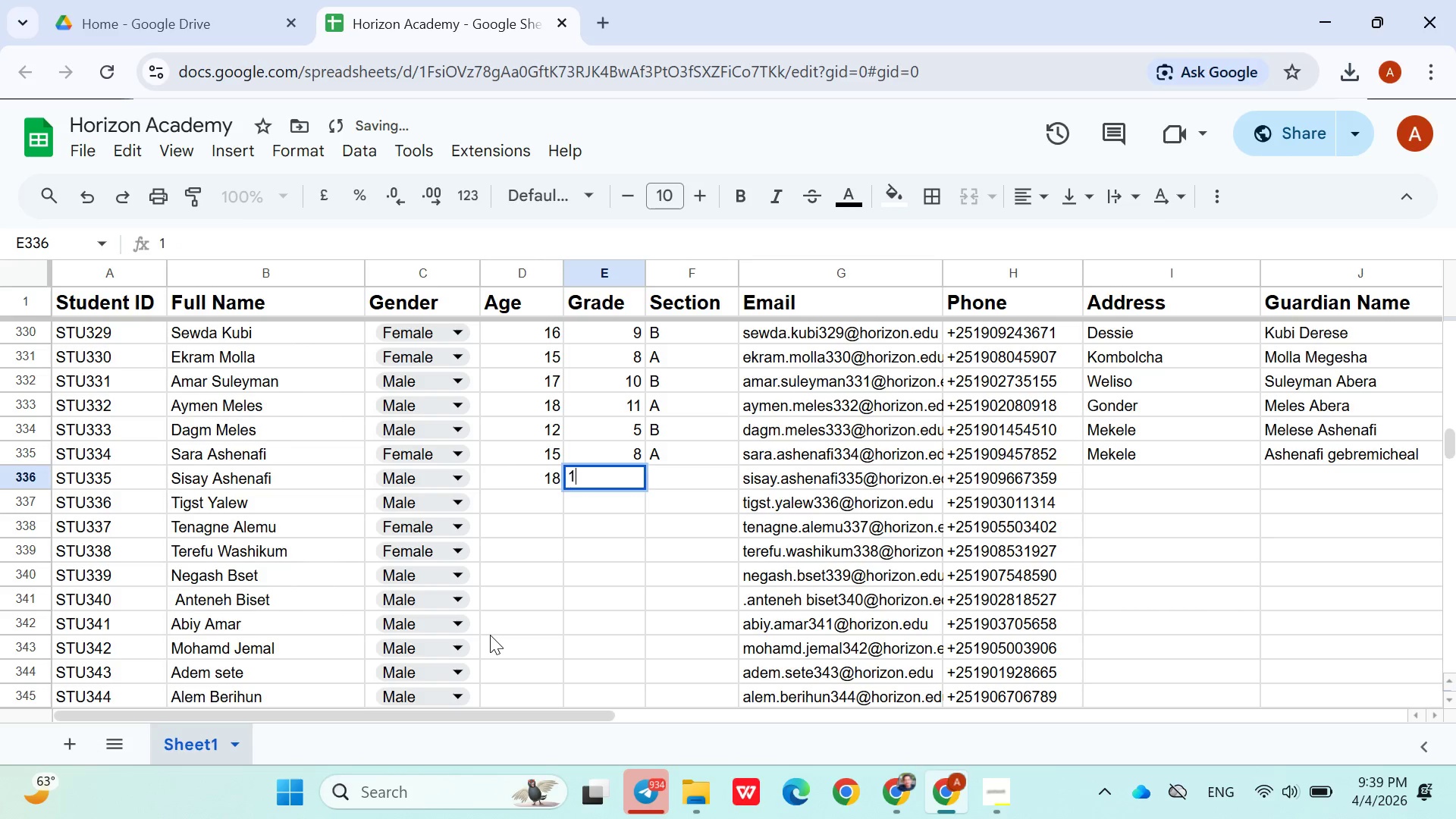 
type(12)
 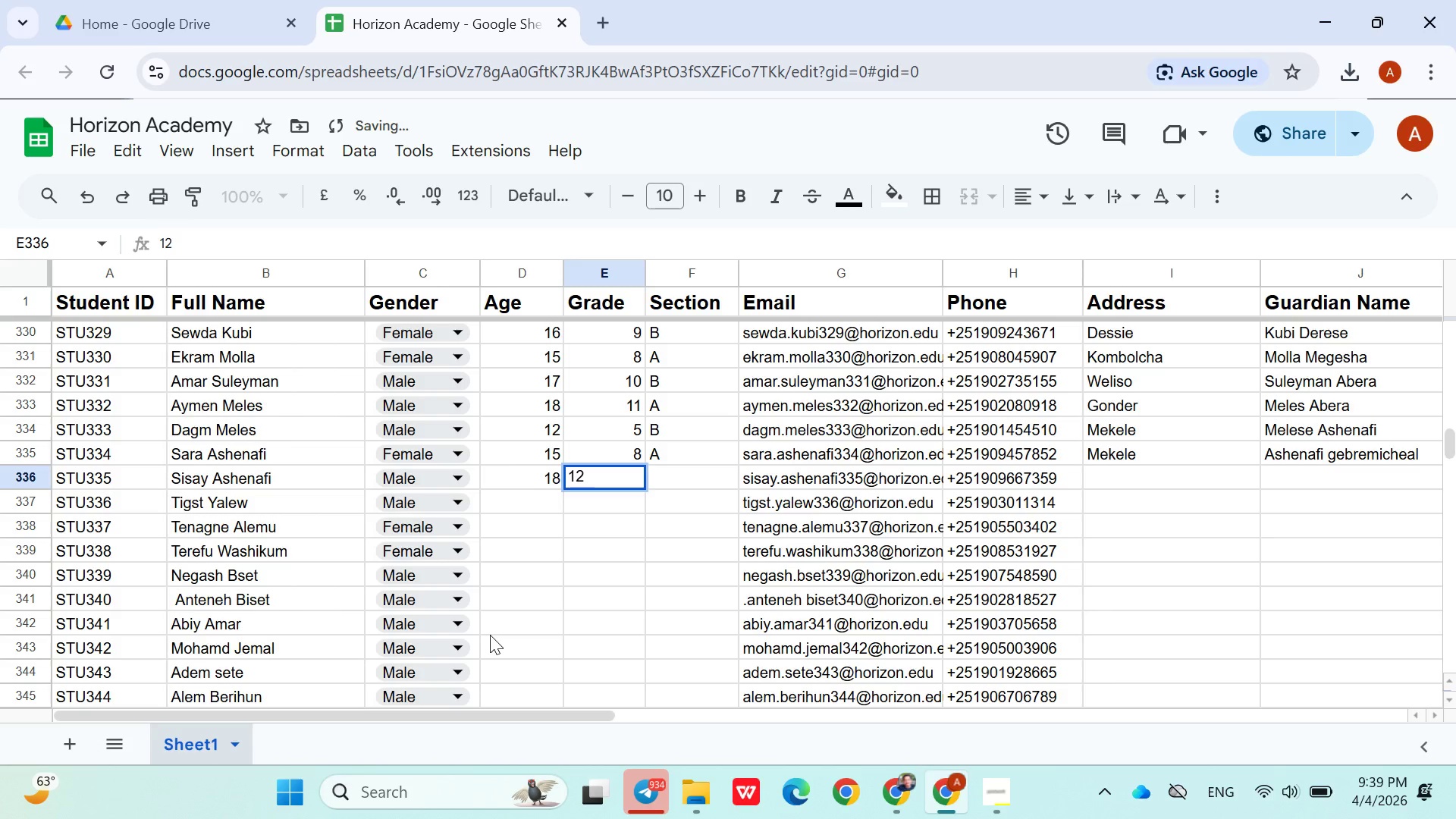 
key(ArrowRight)
 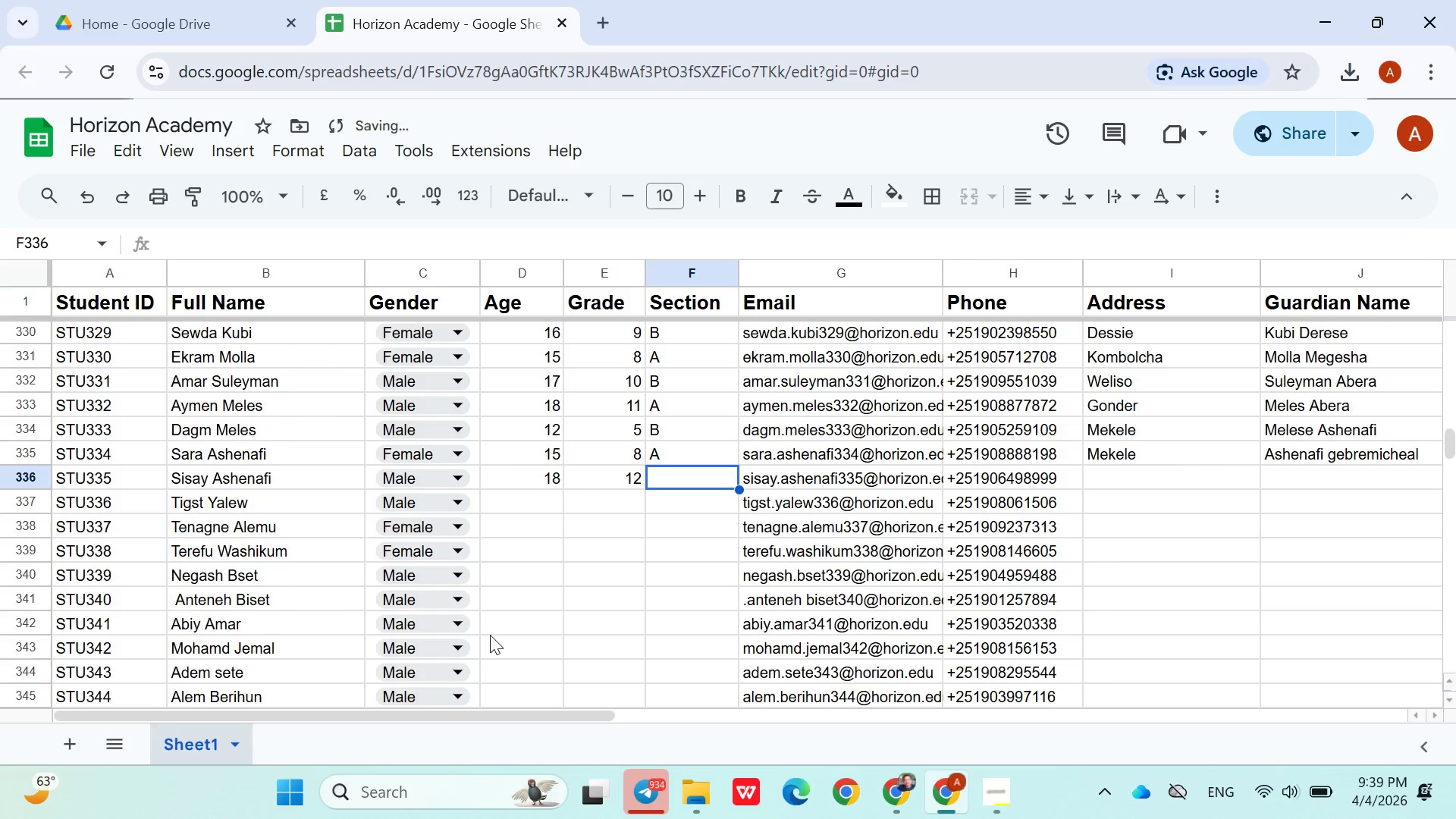 
key(Shift+B)
 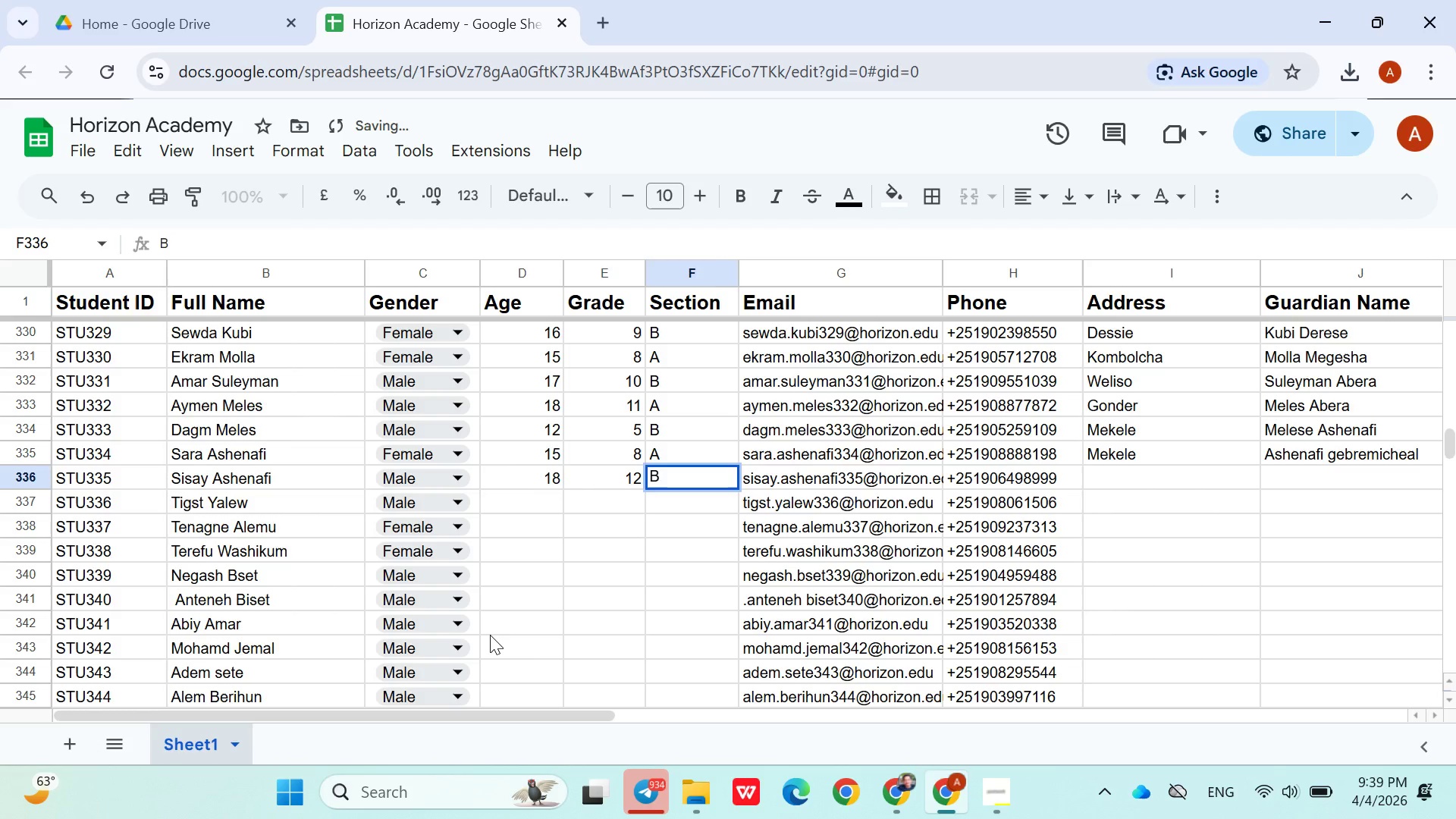 
key(ArrowRight)
 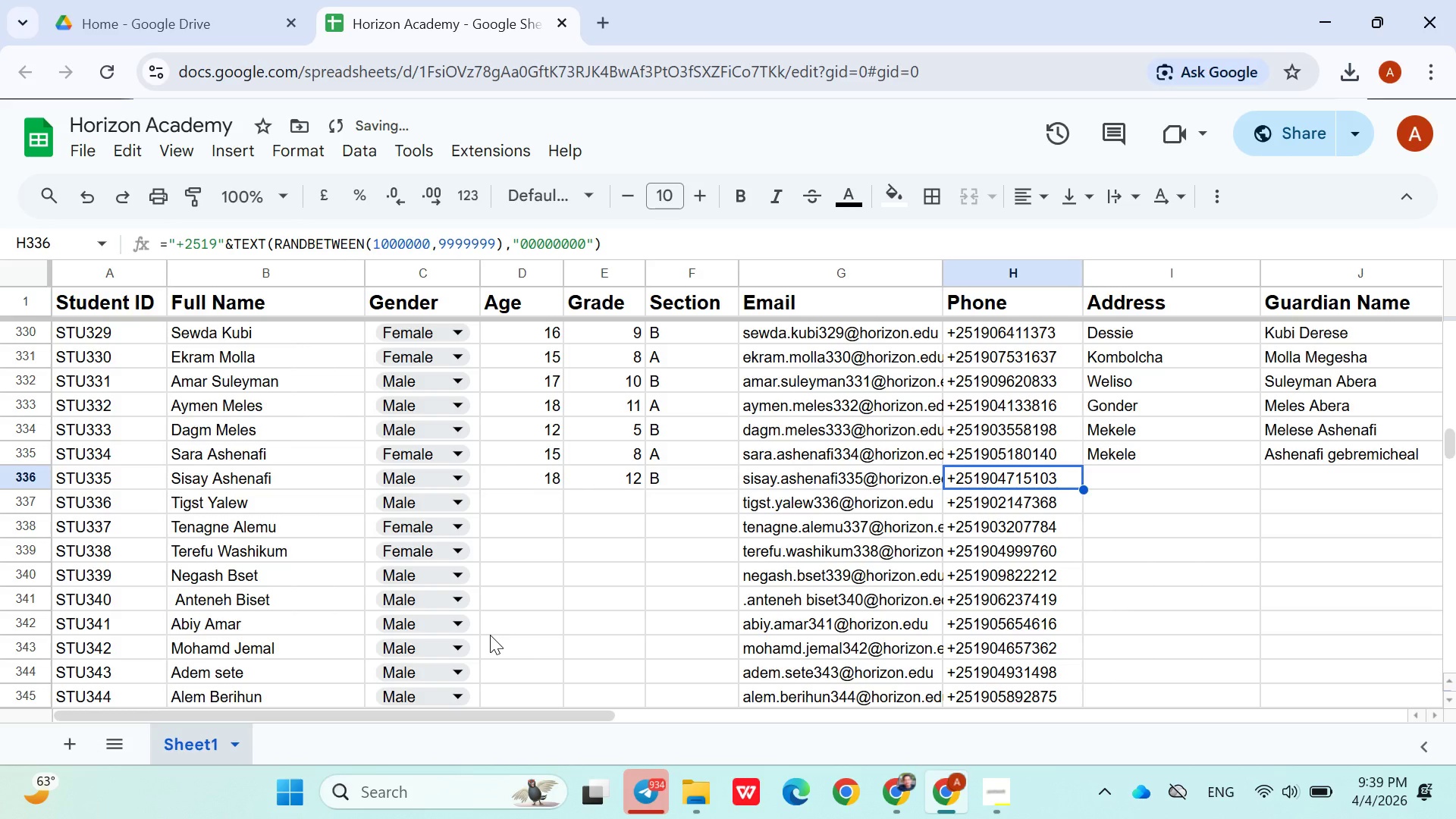 
key(ArrowRight)
 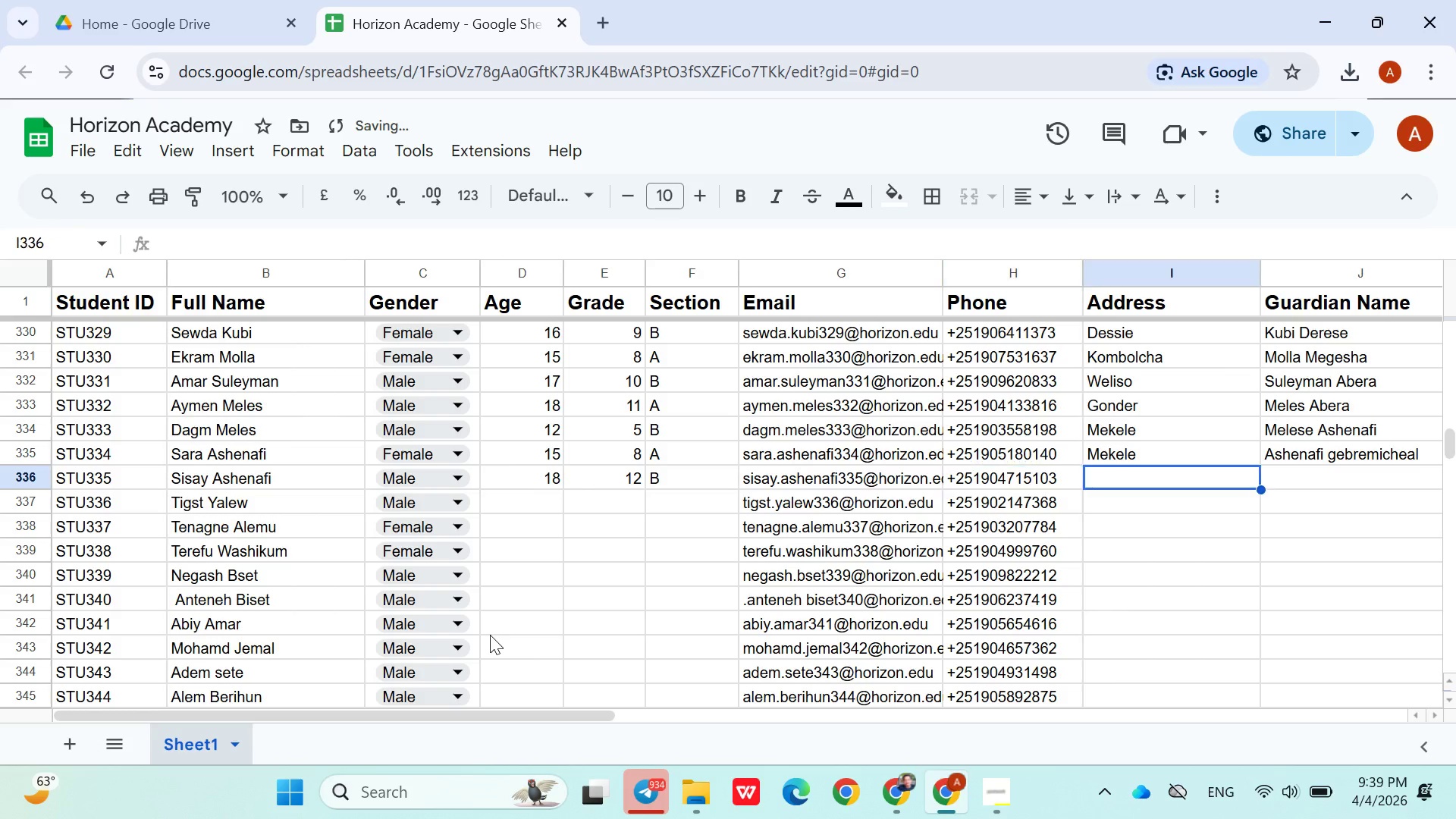 
key(ArrowRight)
 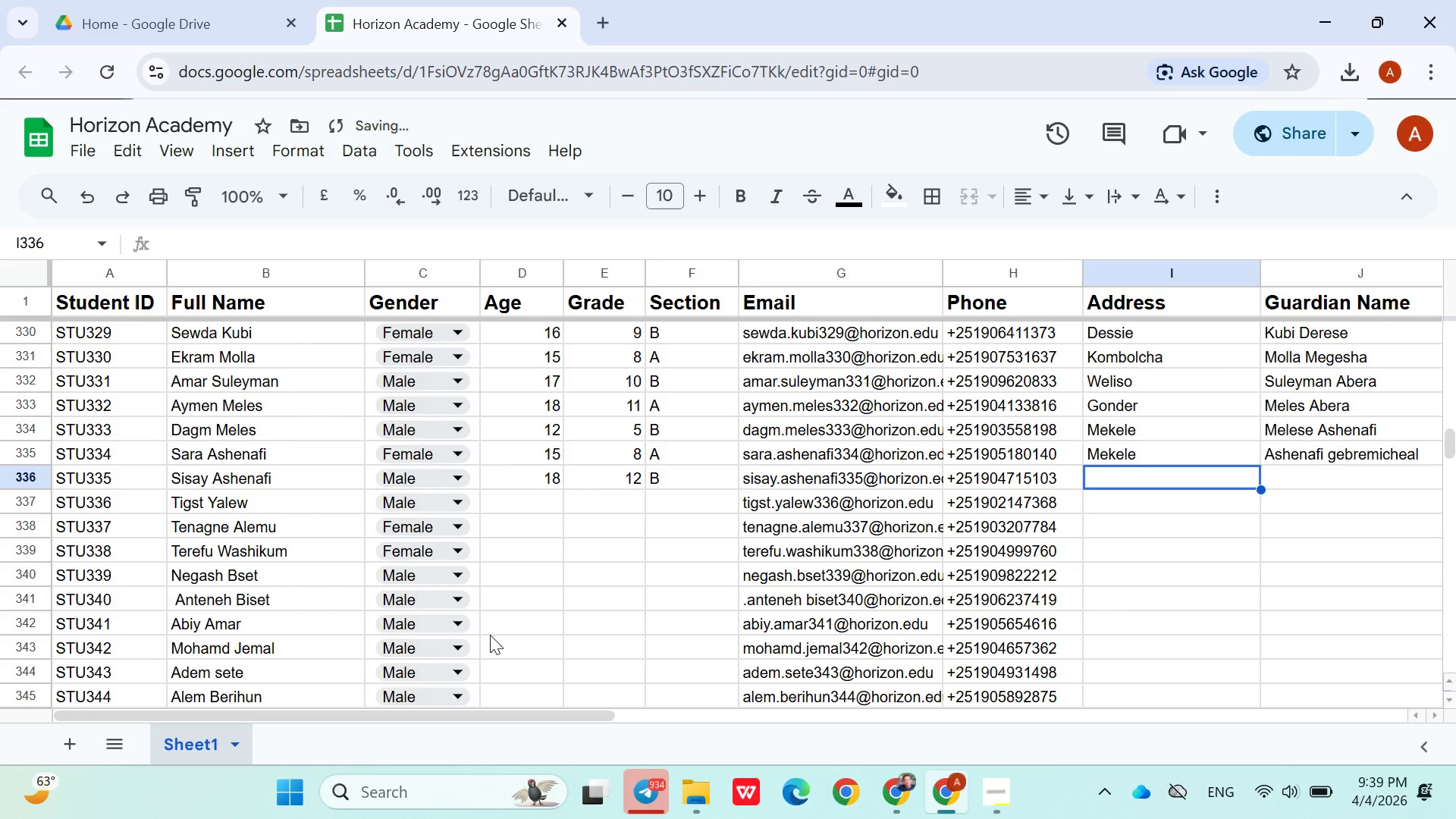 
type(Adgrat)
 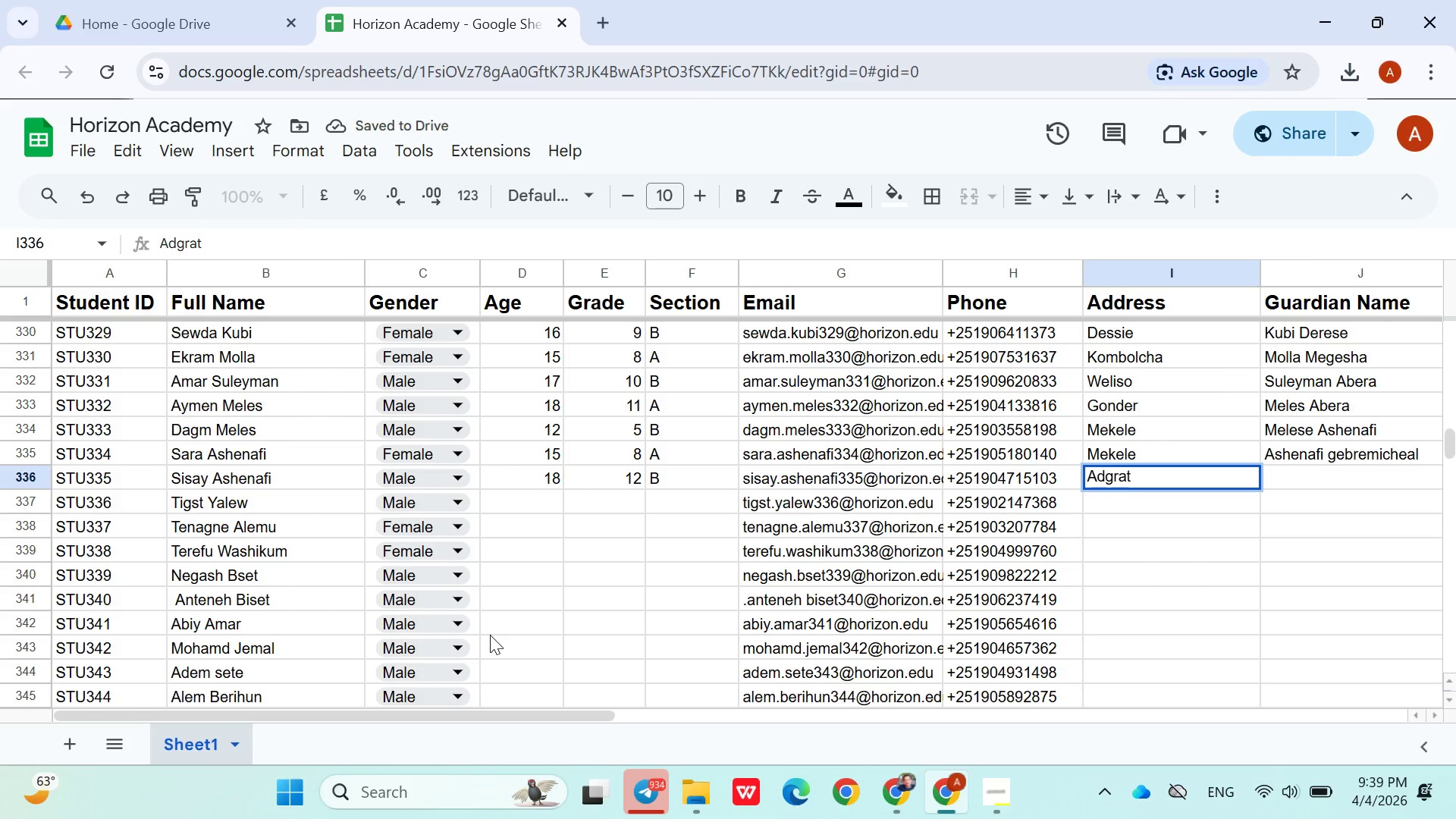 
key(ArrowRight)
 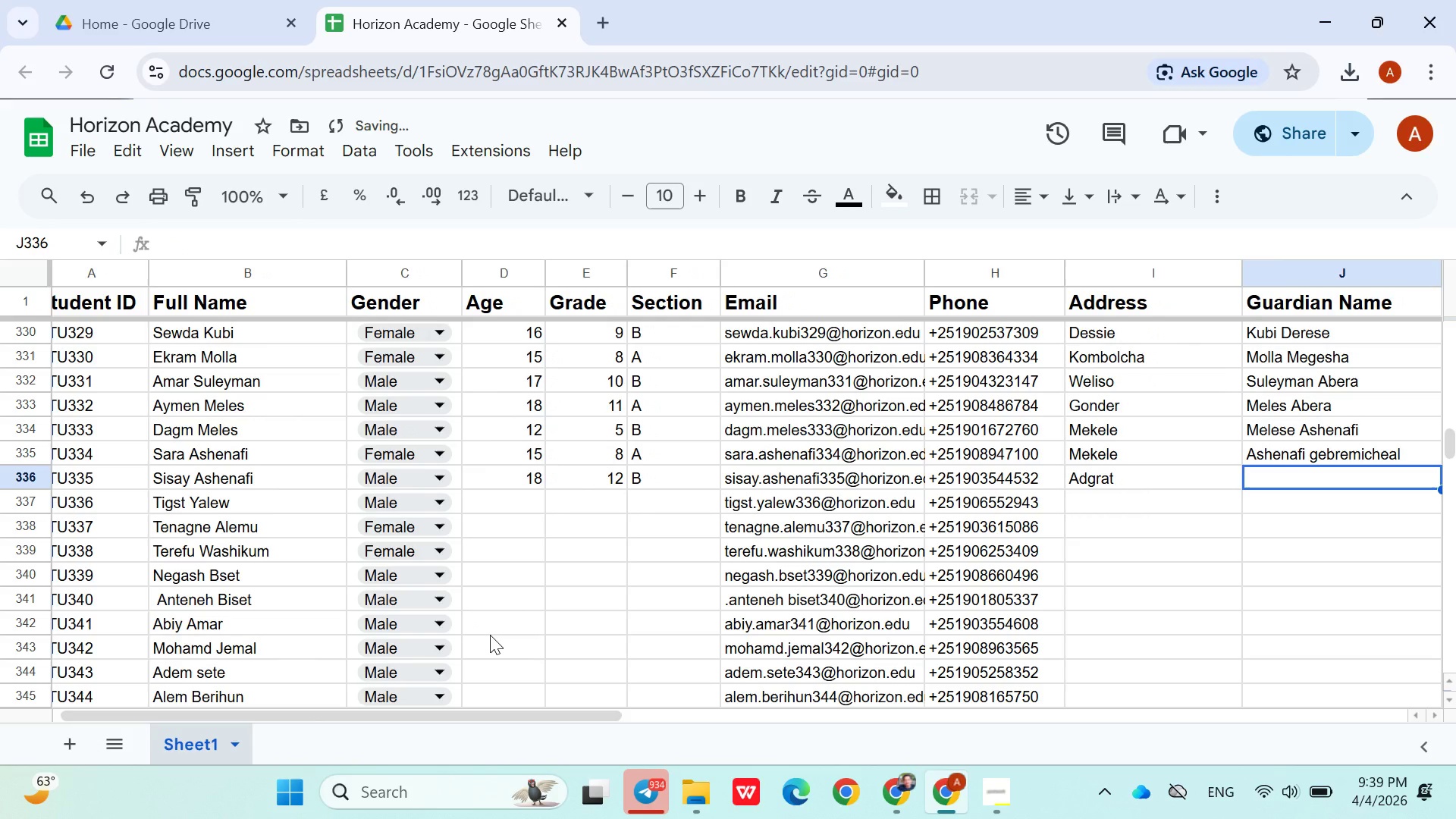 
type(Ashenafi )
 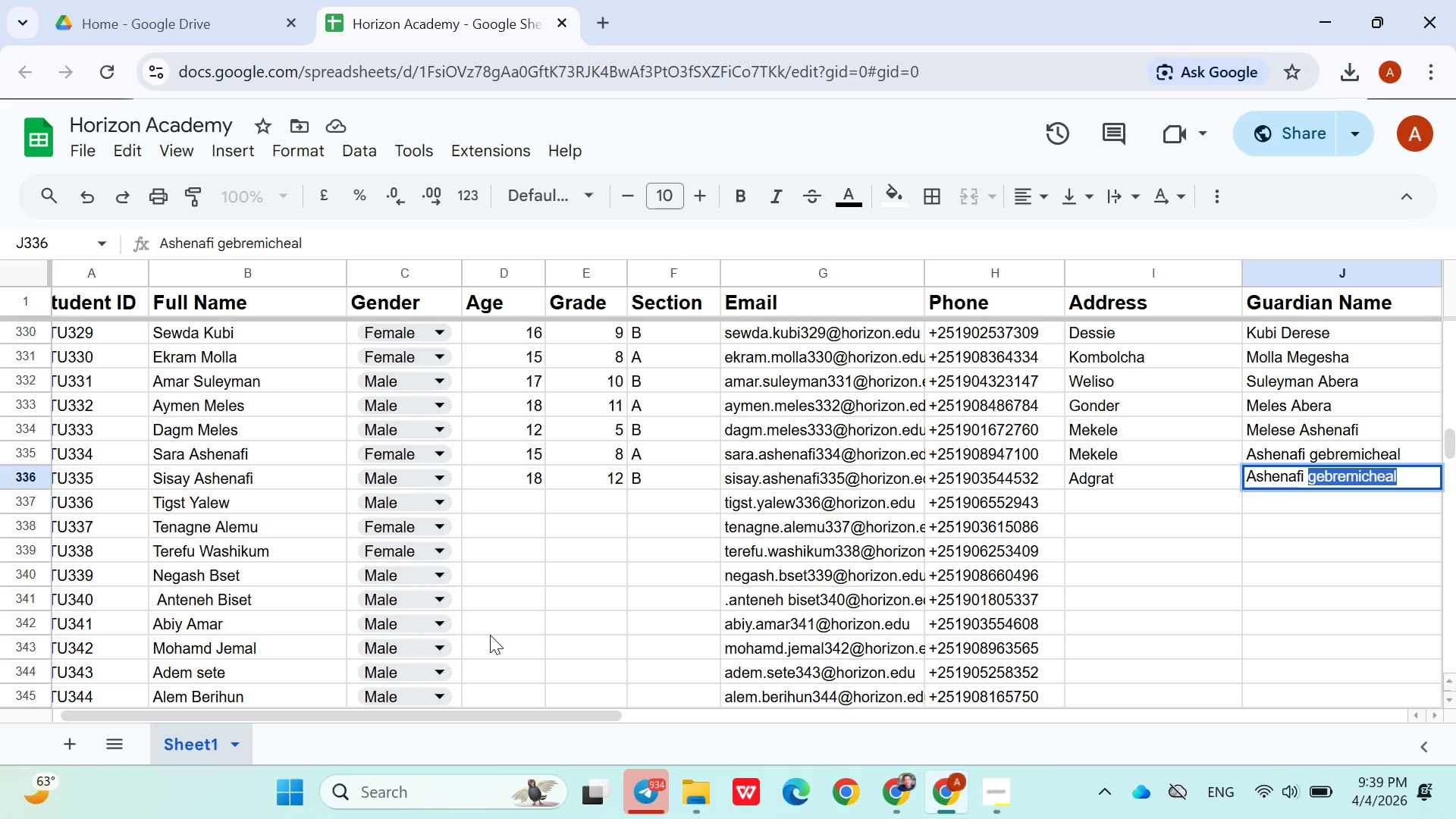 
 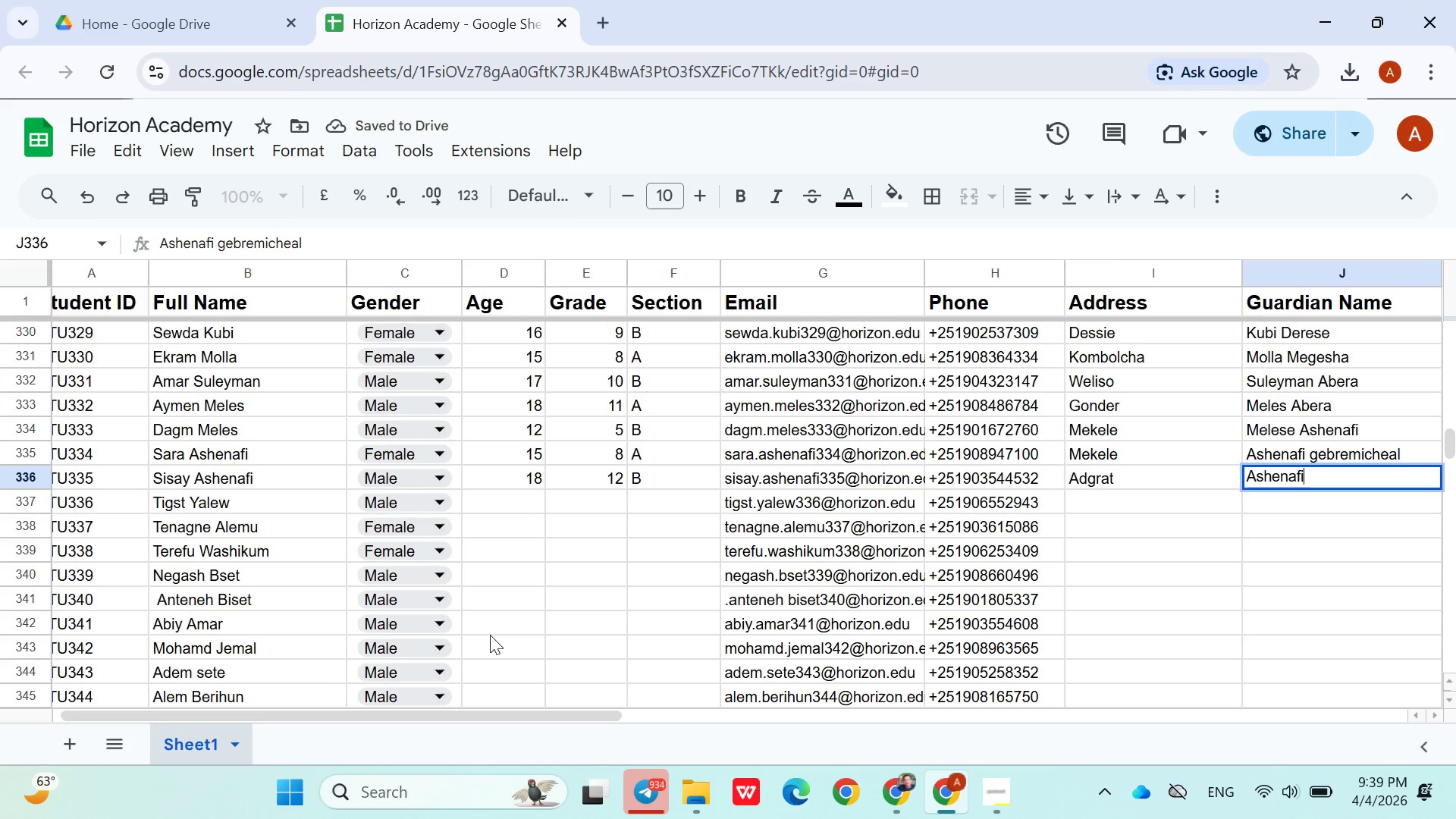 
hold_key(key=ShiftLeft, duration=1.51)
 